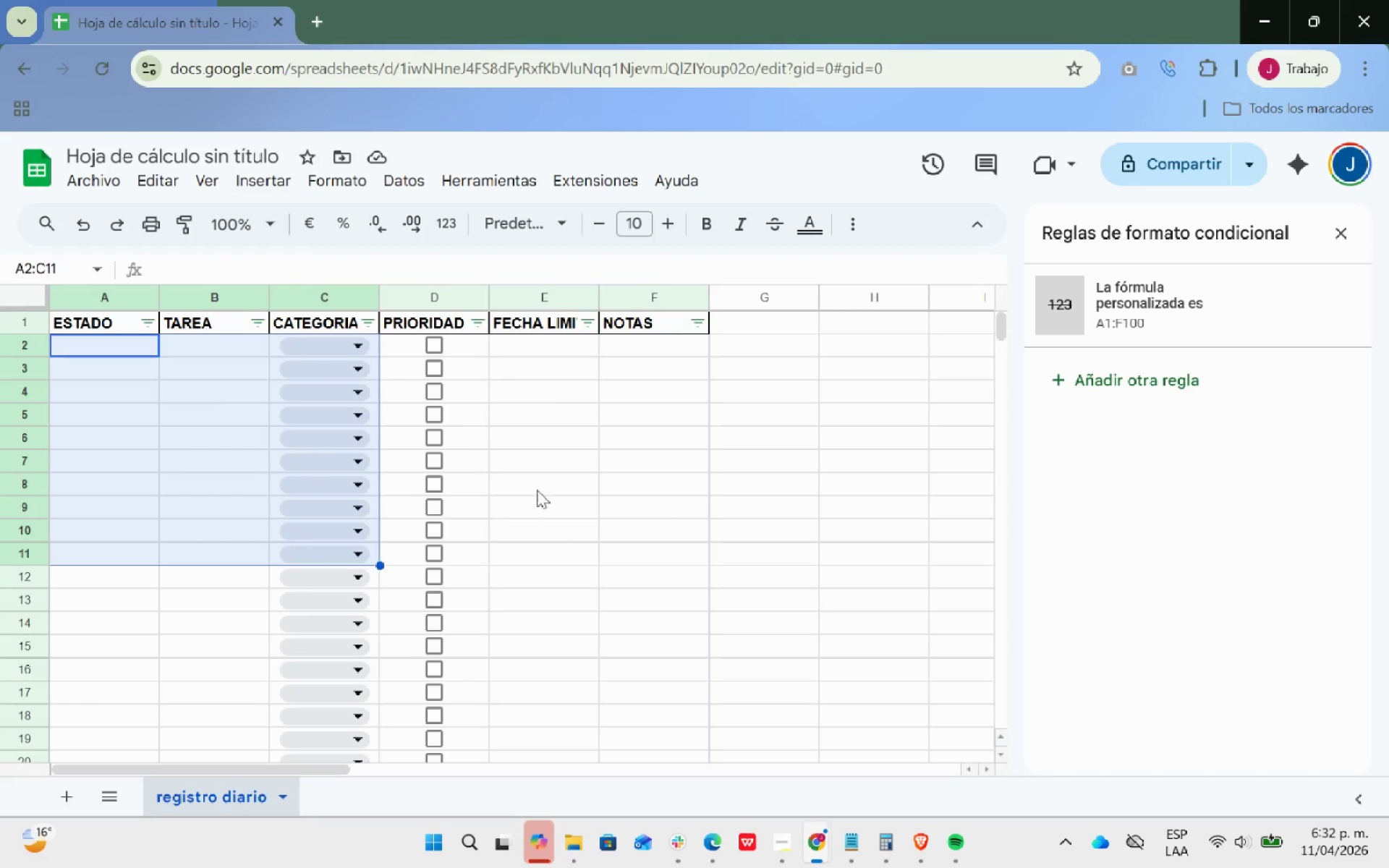 
scroll: coordinate [532, 509], scroll_direction: down, amount: 1.0
 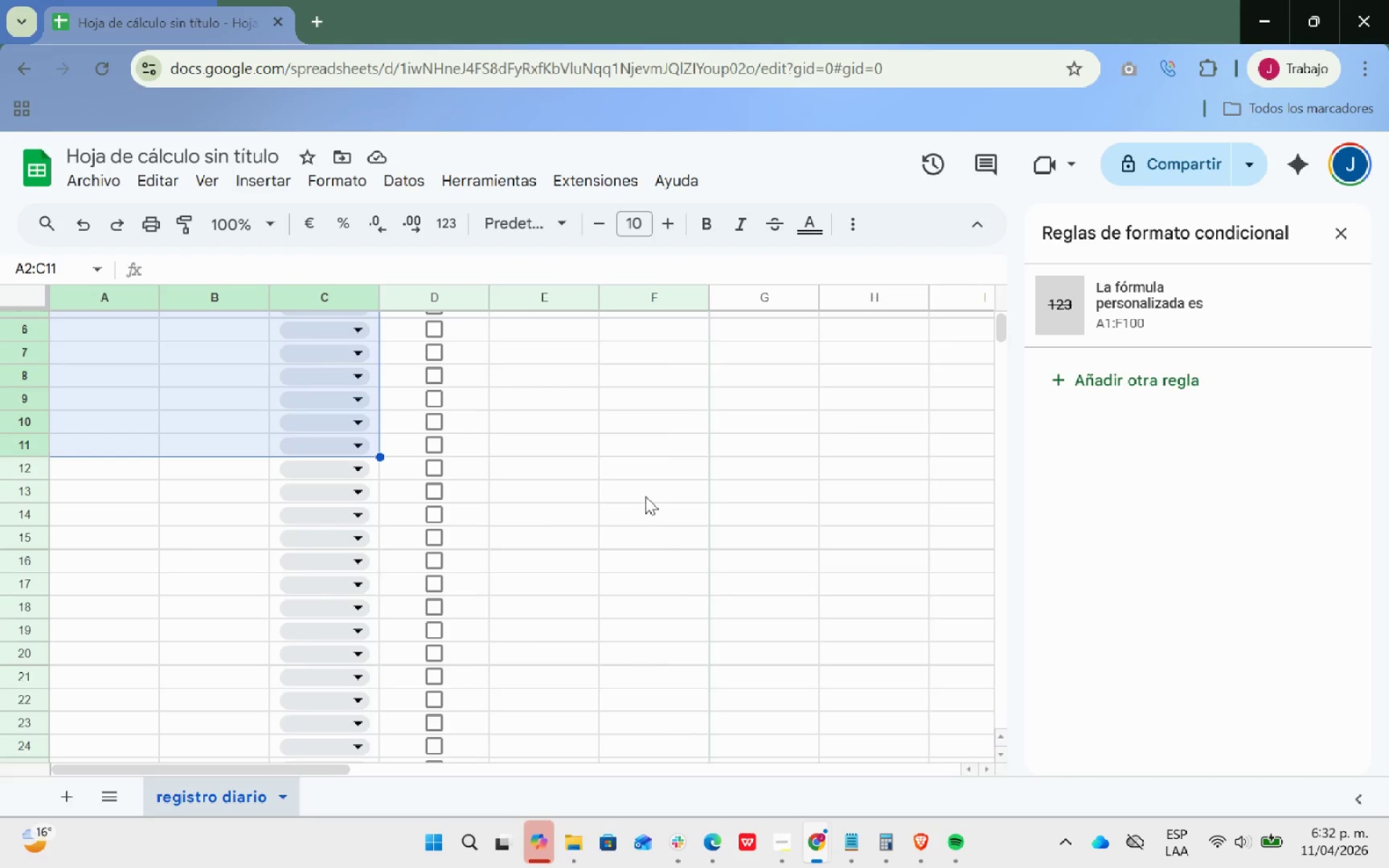 
left_click_drag(start_coordinate=[645, 495], to_coordinate=[649, 490])
 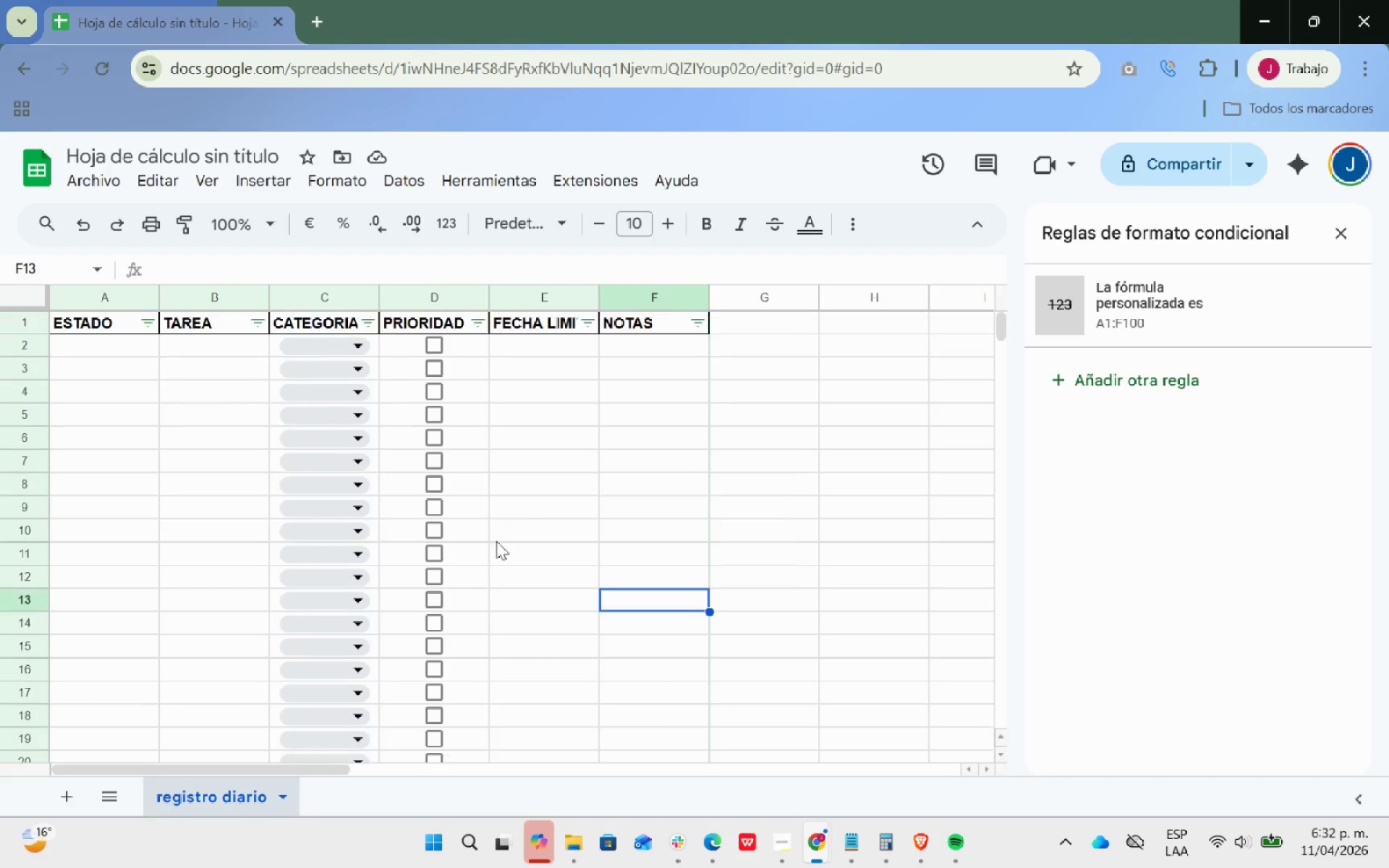 
scroll: coordinate [493, 542], scroll_direction: up, amount: 6.0
 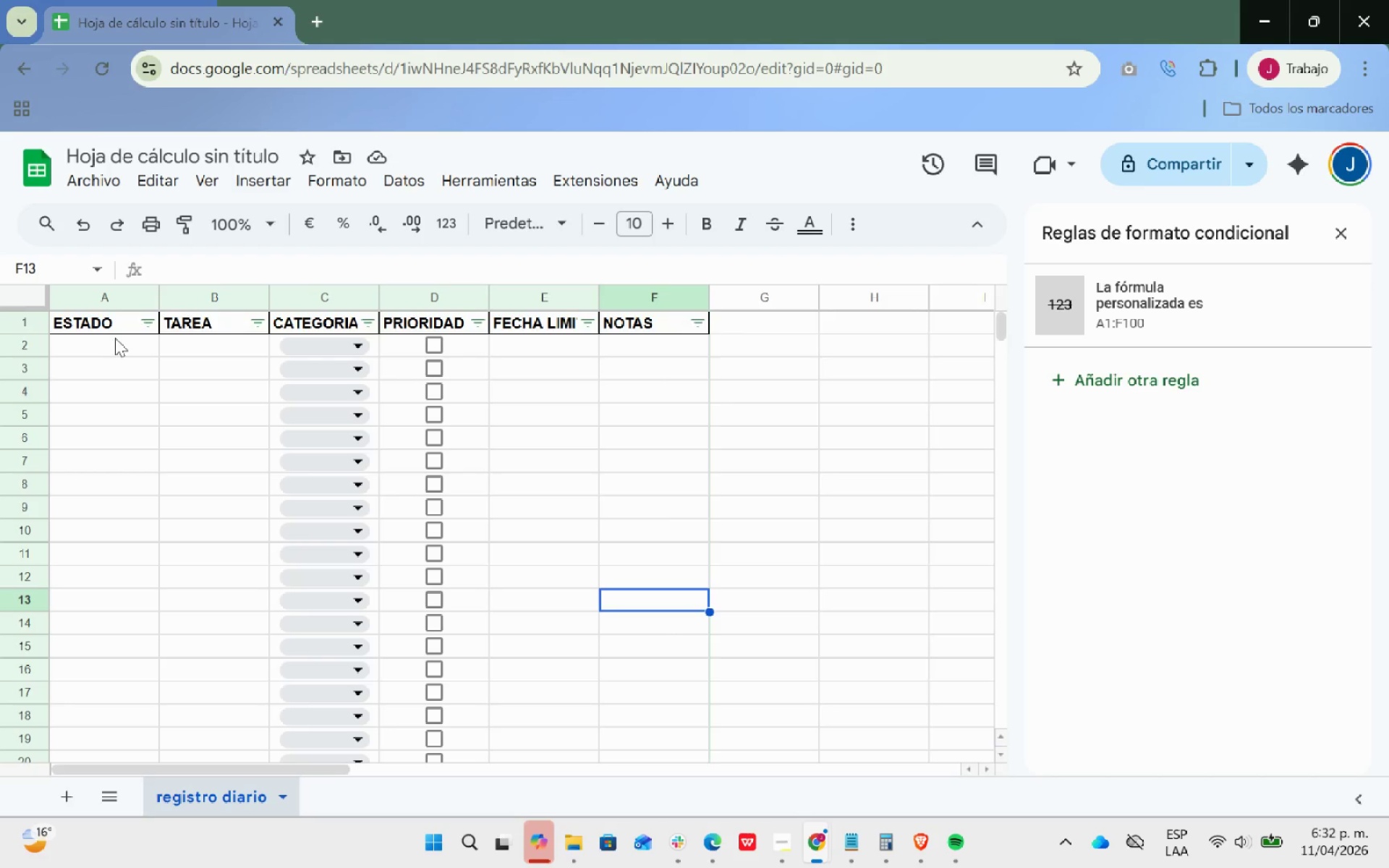 
left_click_drag(start_coordinate=[116, 341], to_coordinate=[122, 757])
 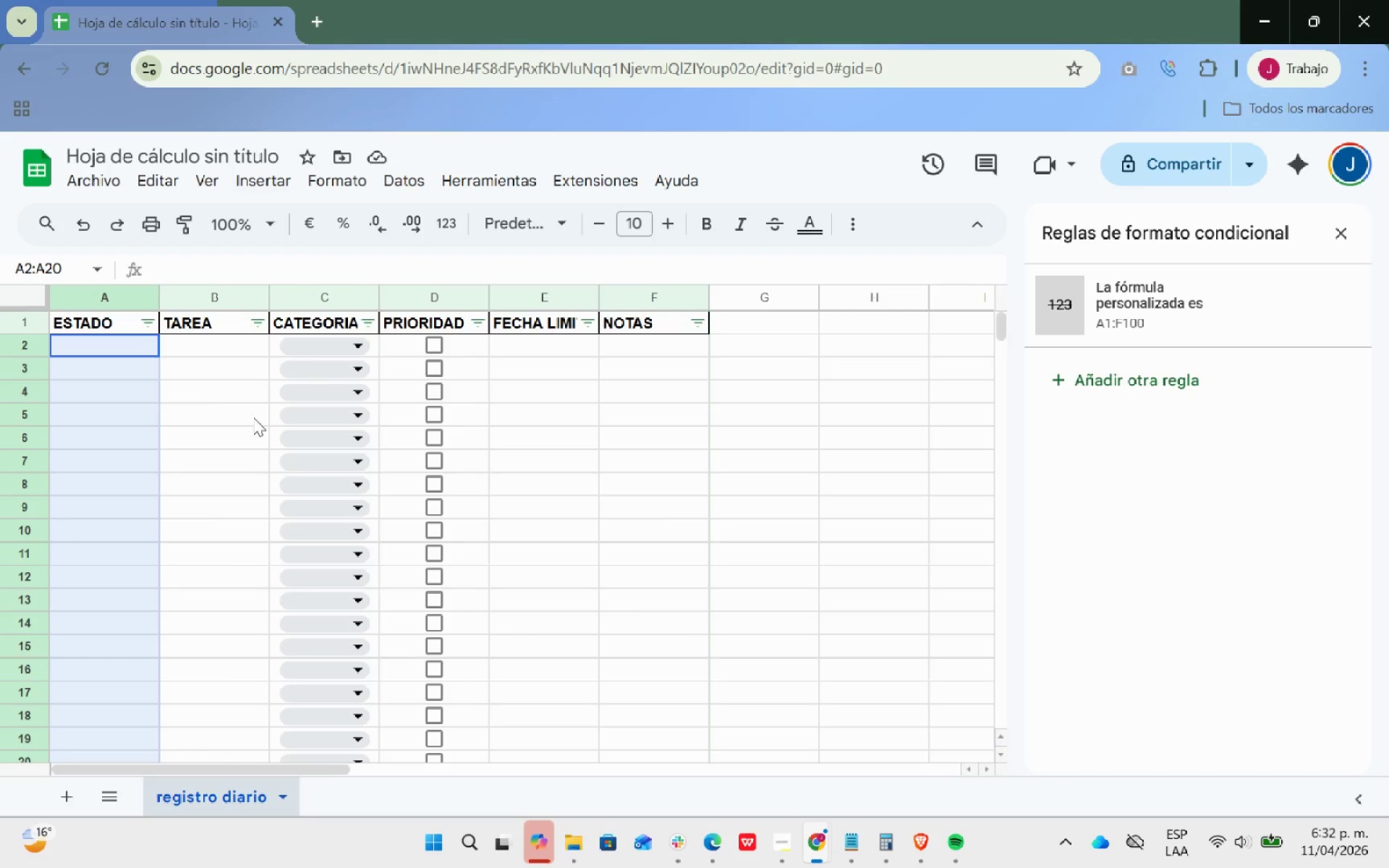 
wait(5.41)
 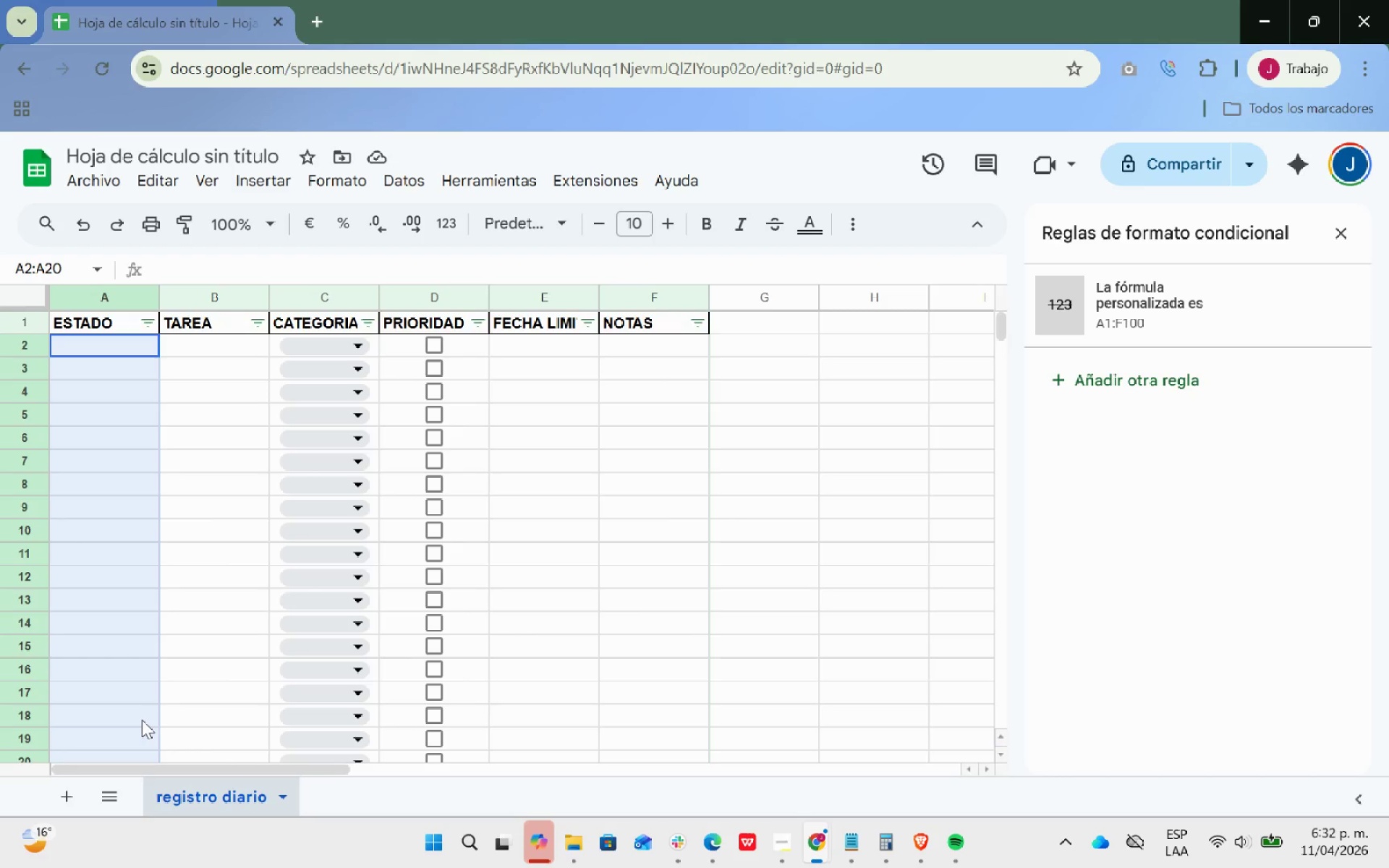 
left_click([263, 187])
 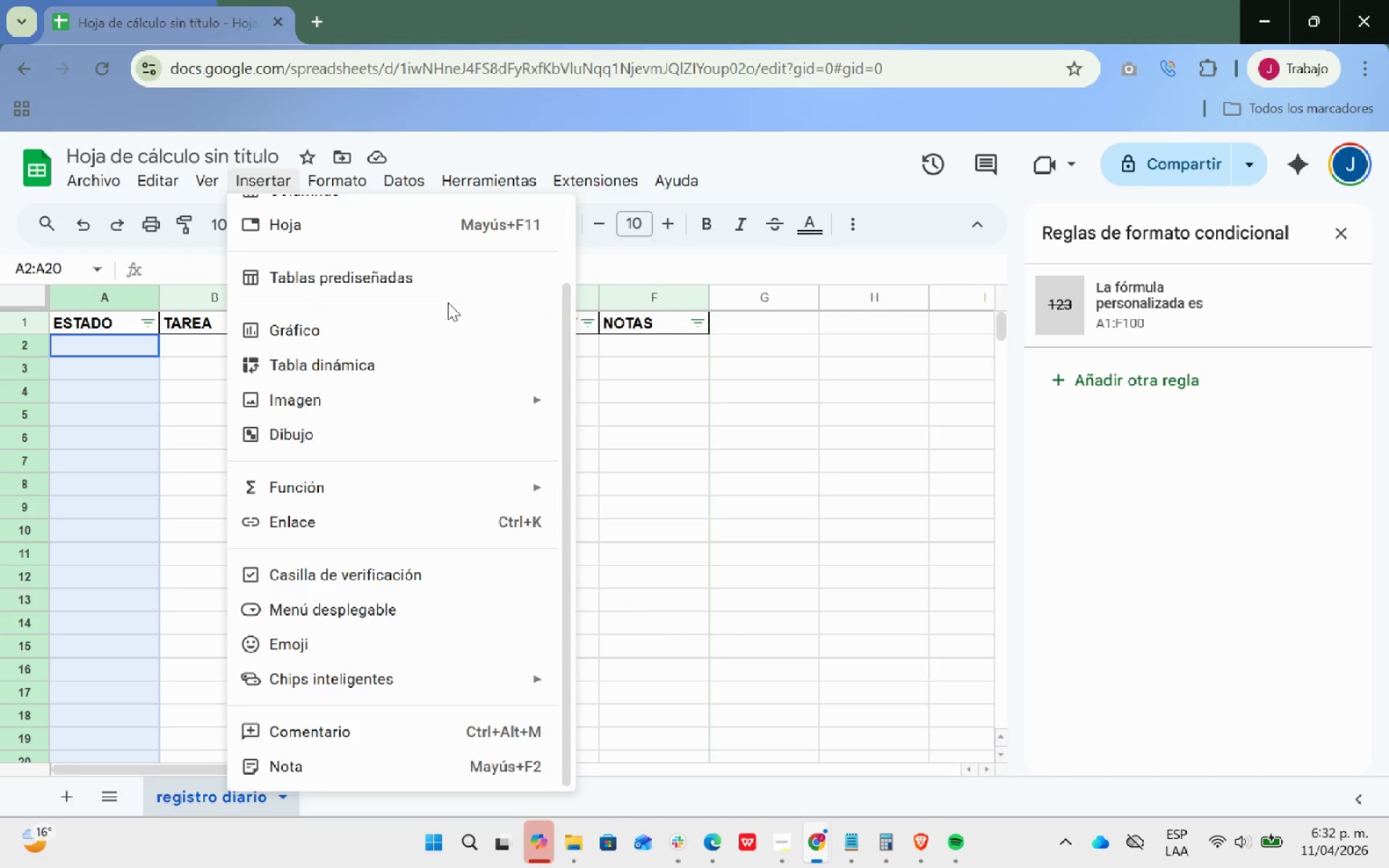 
scroll: coordinate [451, 304], scroll_direction: up, amount: 4.0
 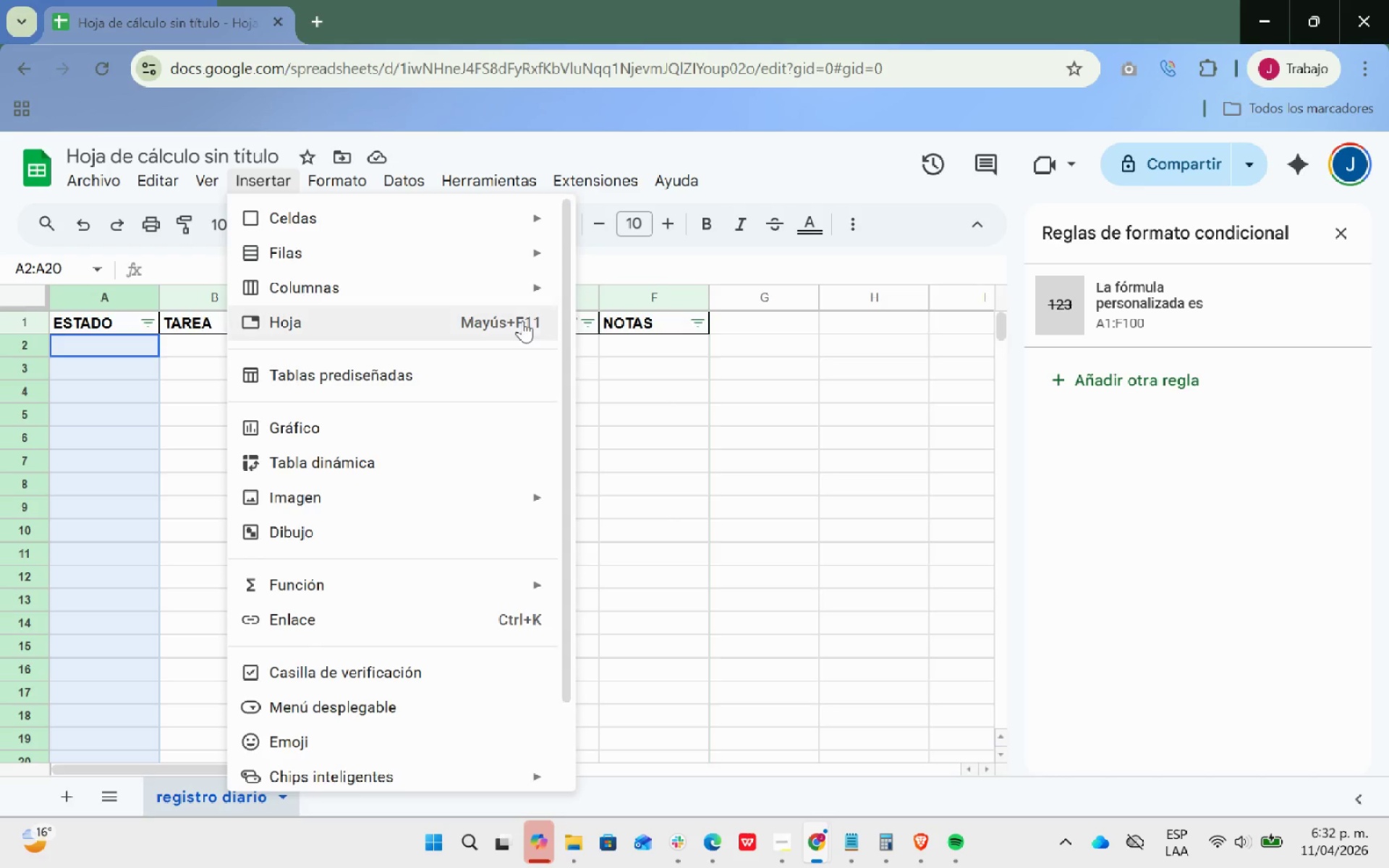 
scroll: coordinate [466, 339], scroll_direction: down, amount: 2.0
 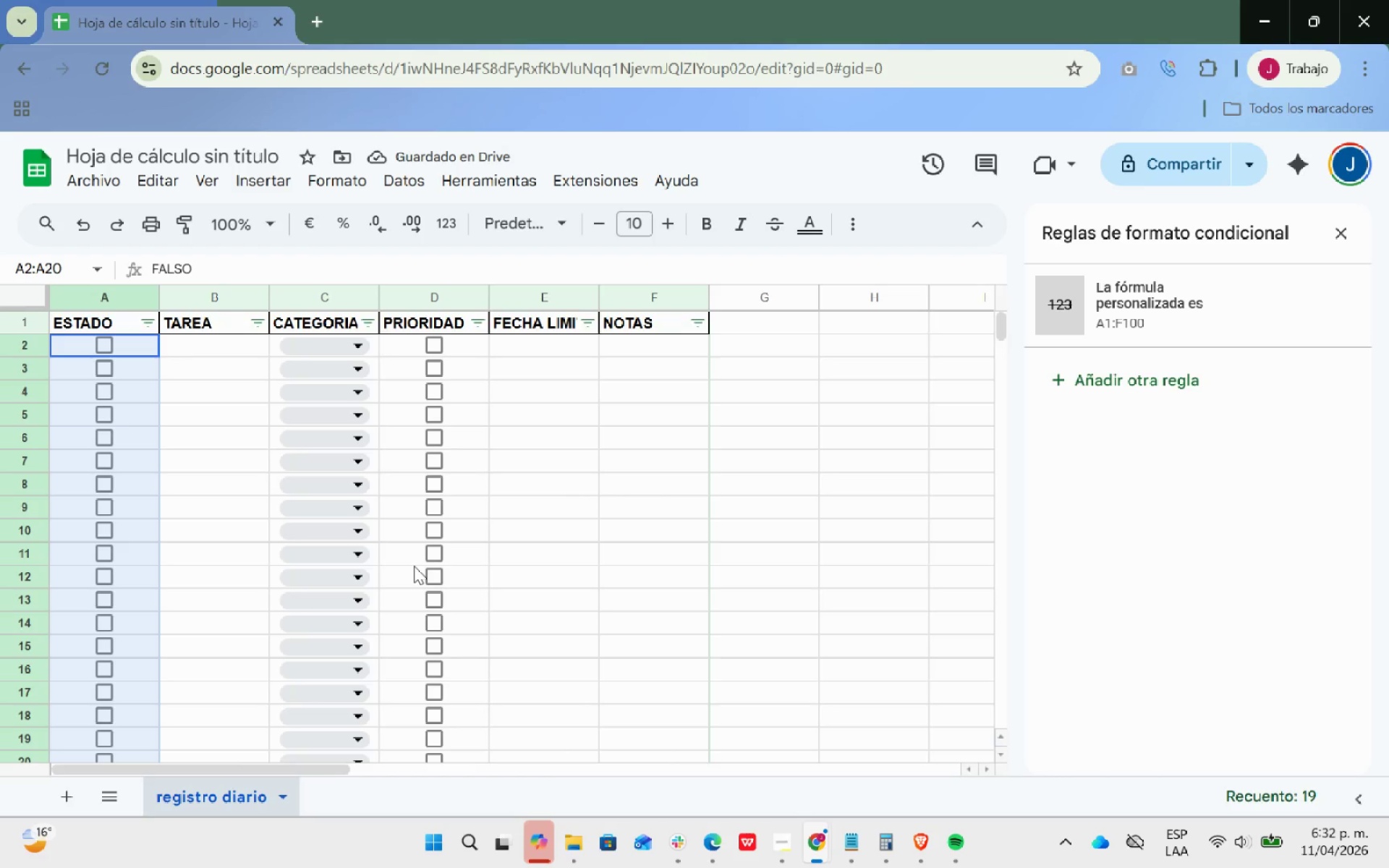 
wait(15.05)
 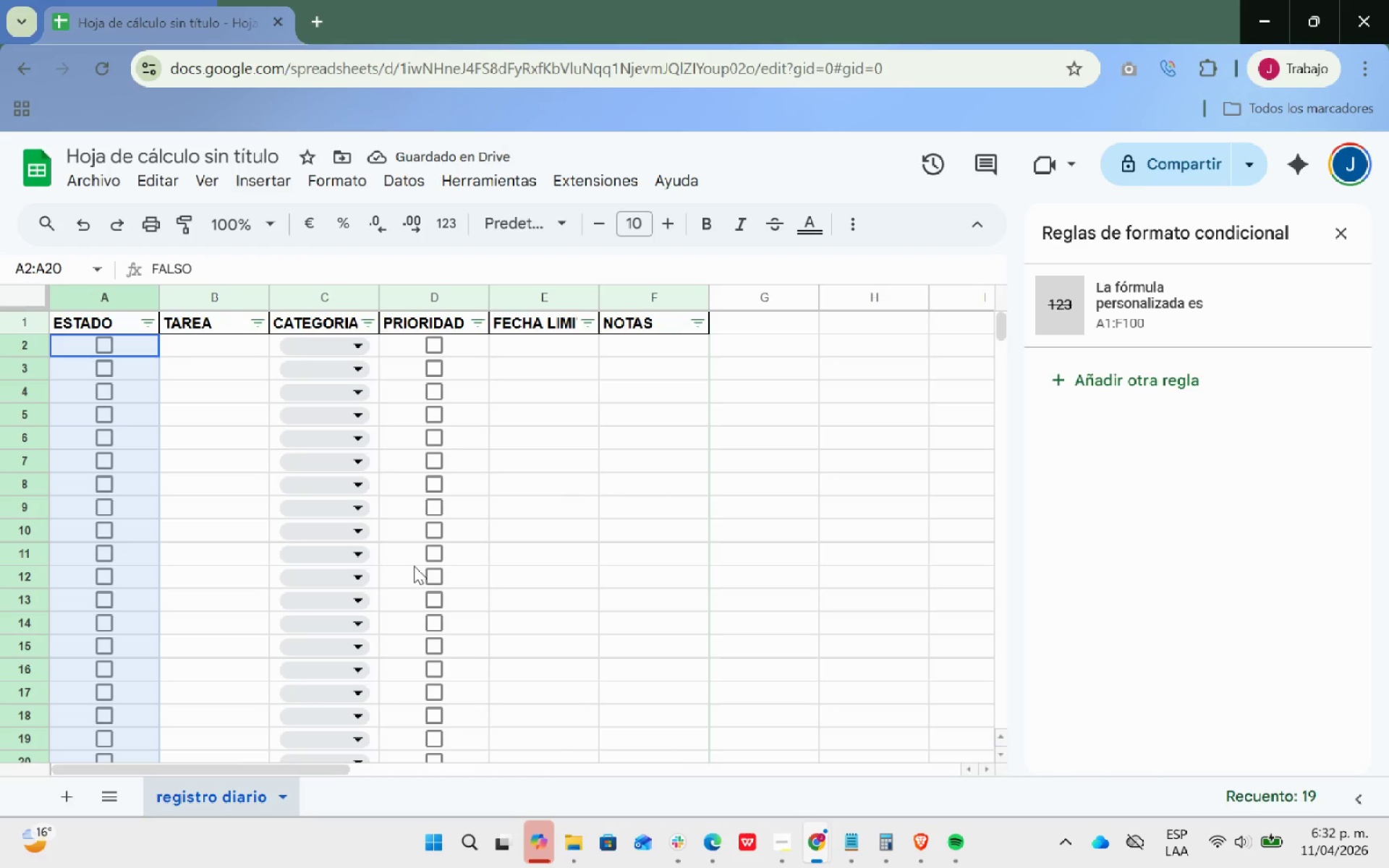 
left_click([103, 345])
 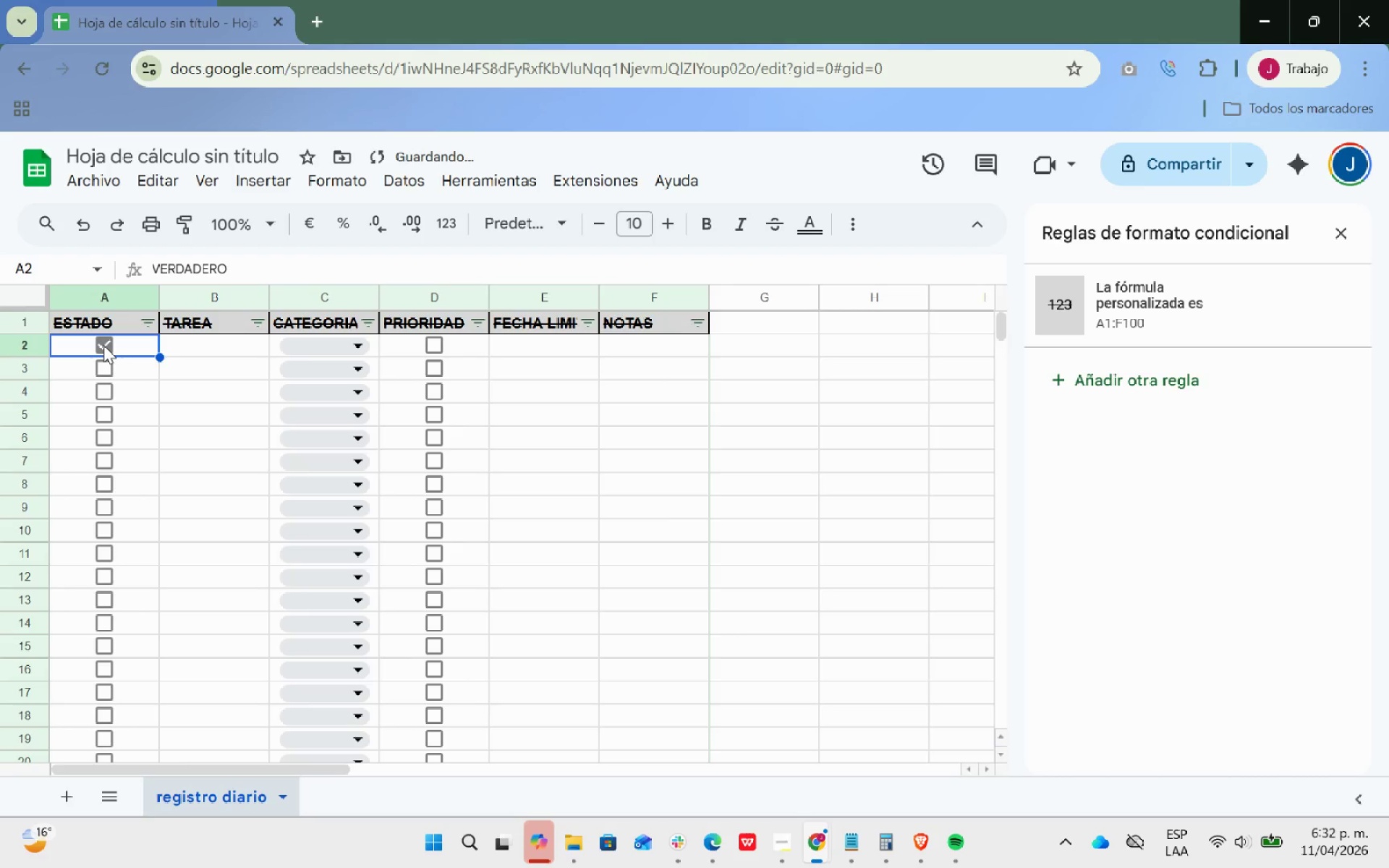 
left_click([103, 345])
 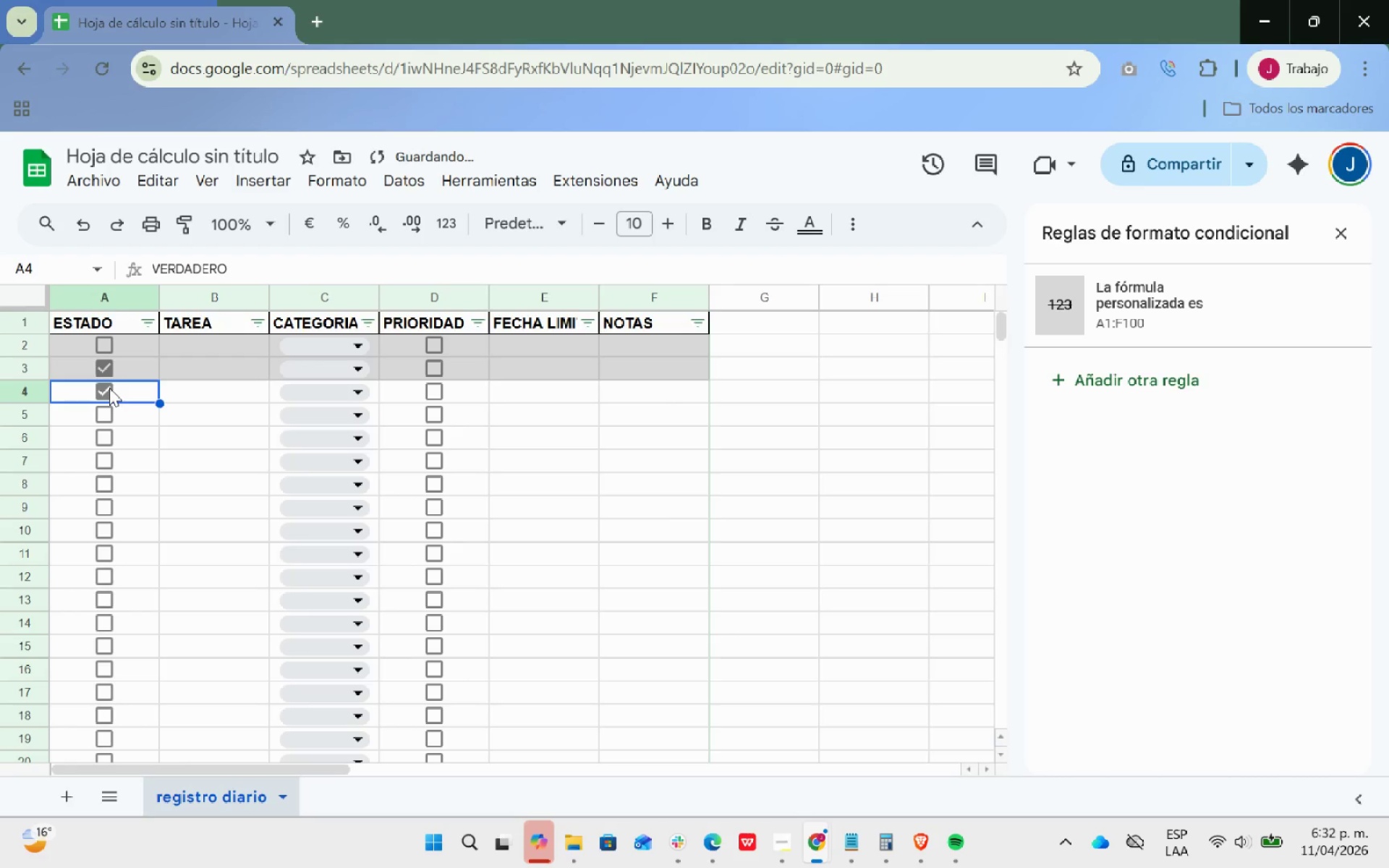 
left_click([107, 373])
 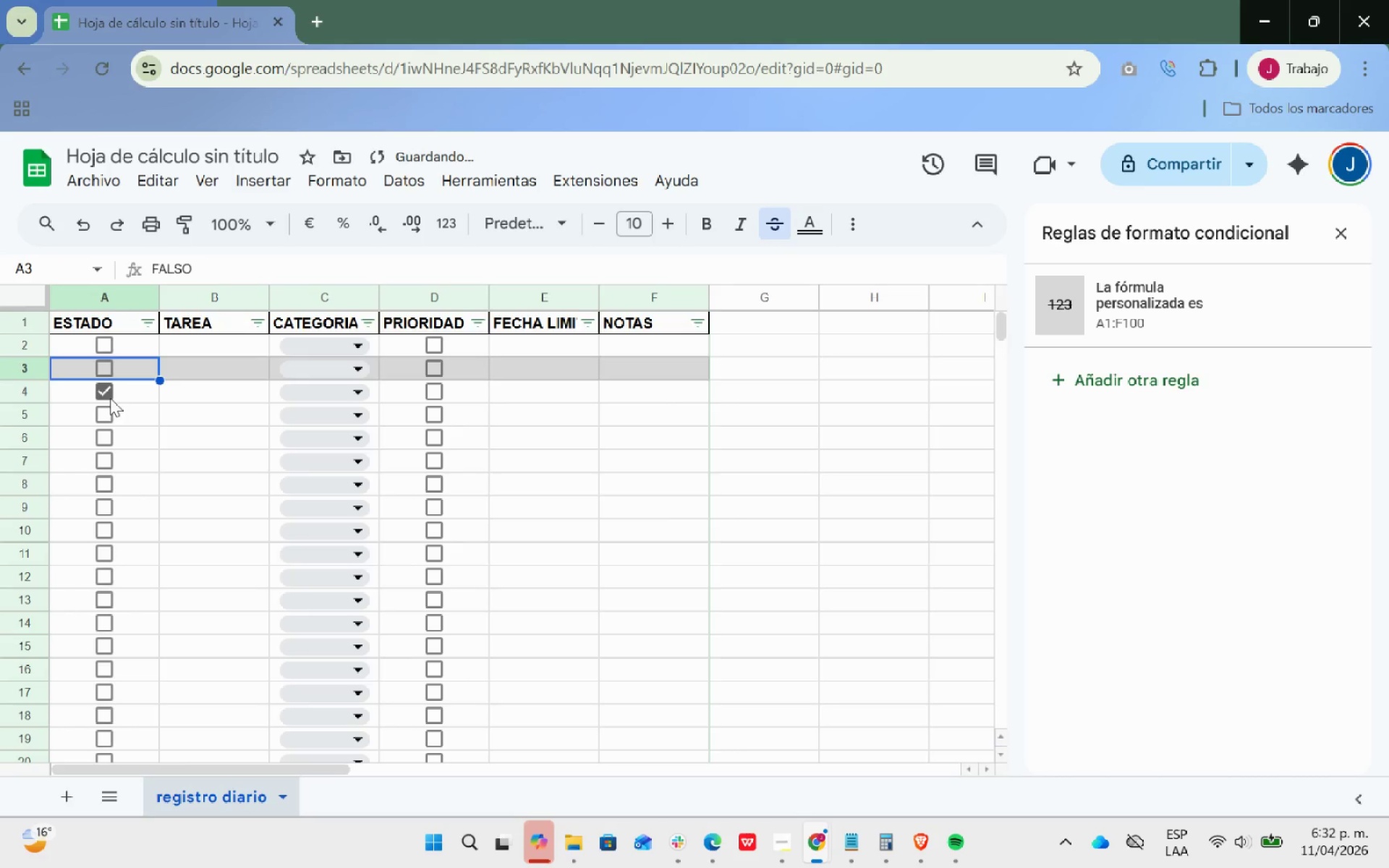 
left_click([105, 395])
 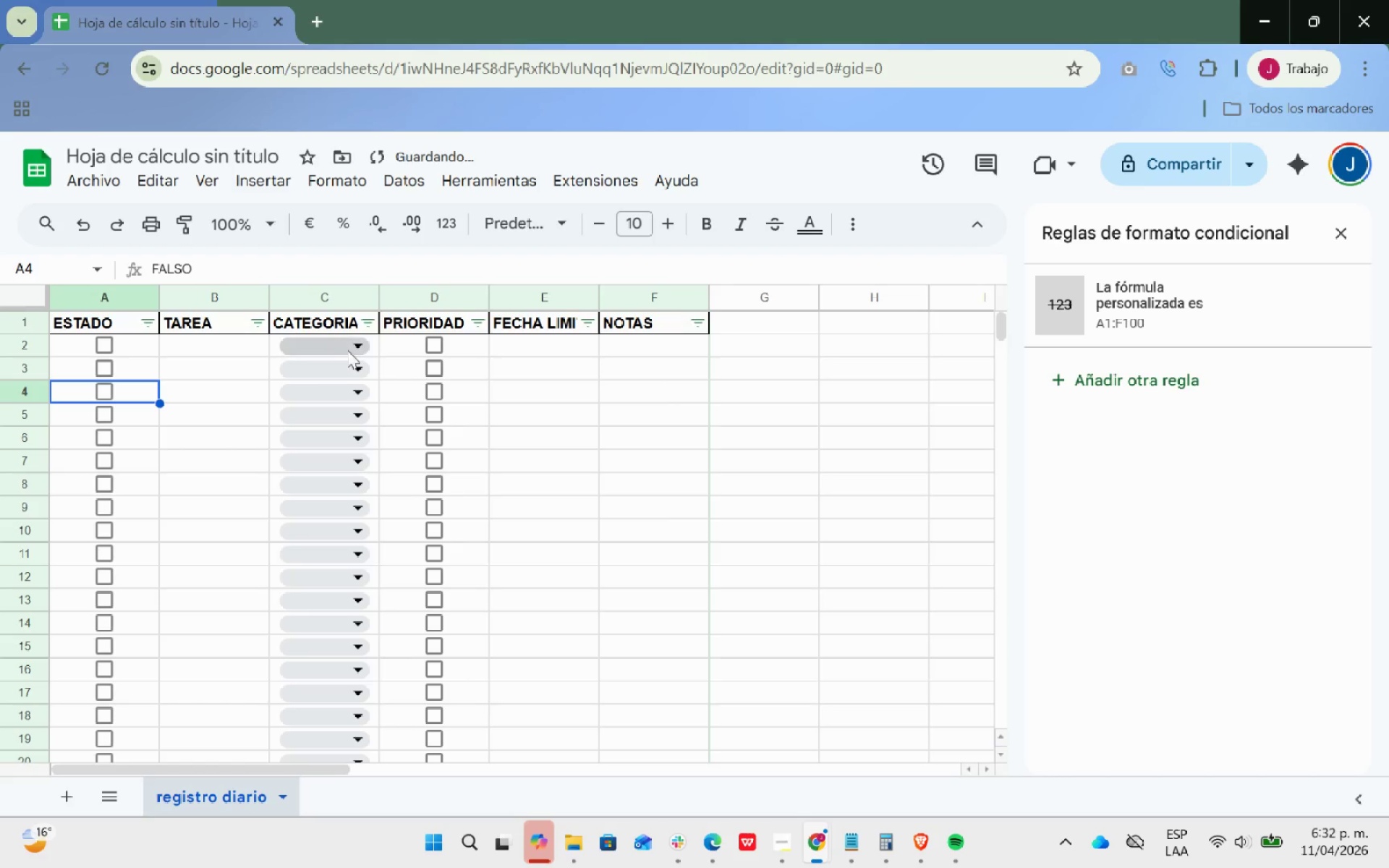 
left_click([361, 347])
 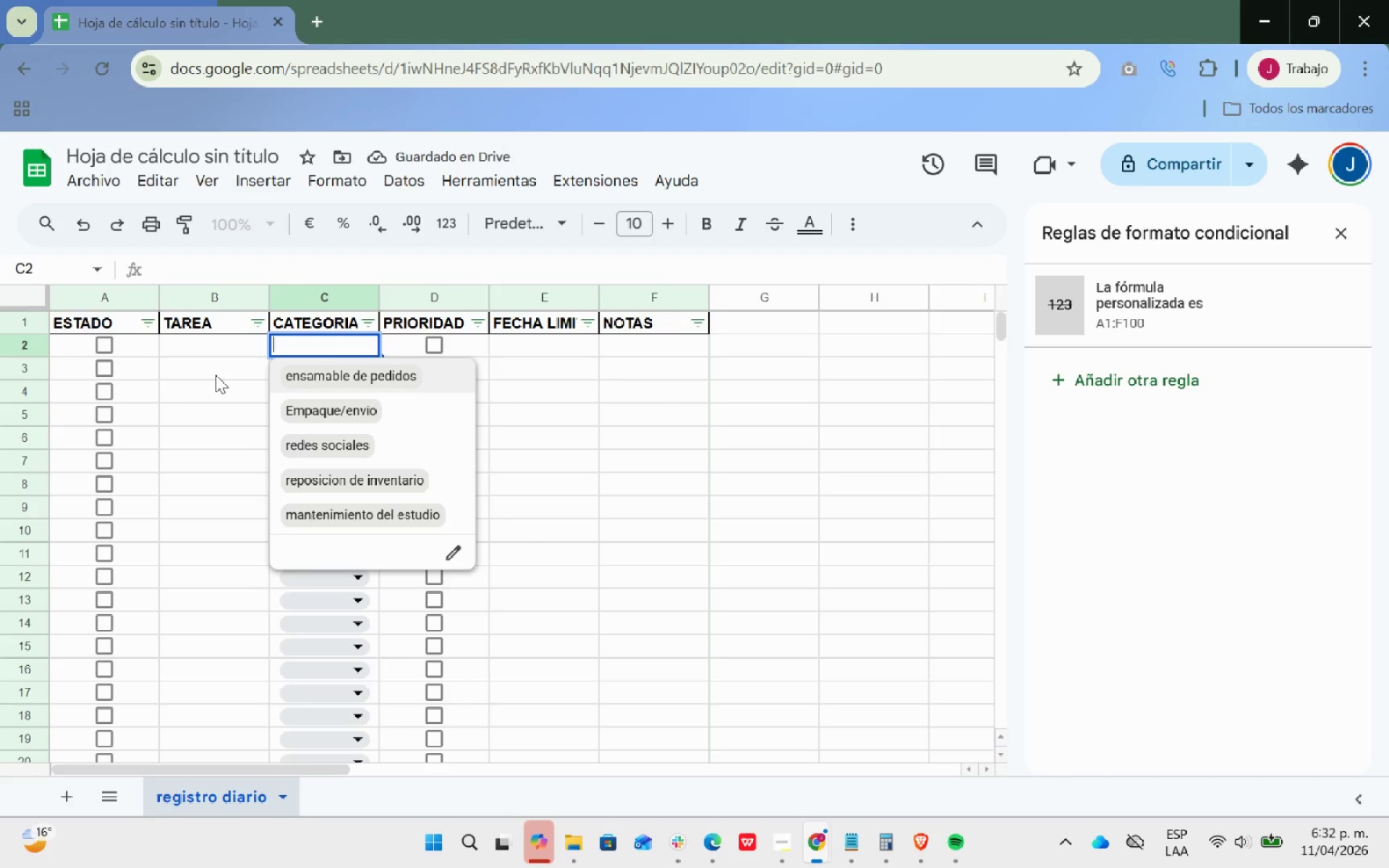 
left_click([216, 375])
 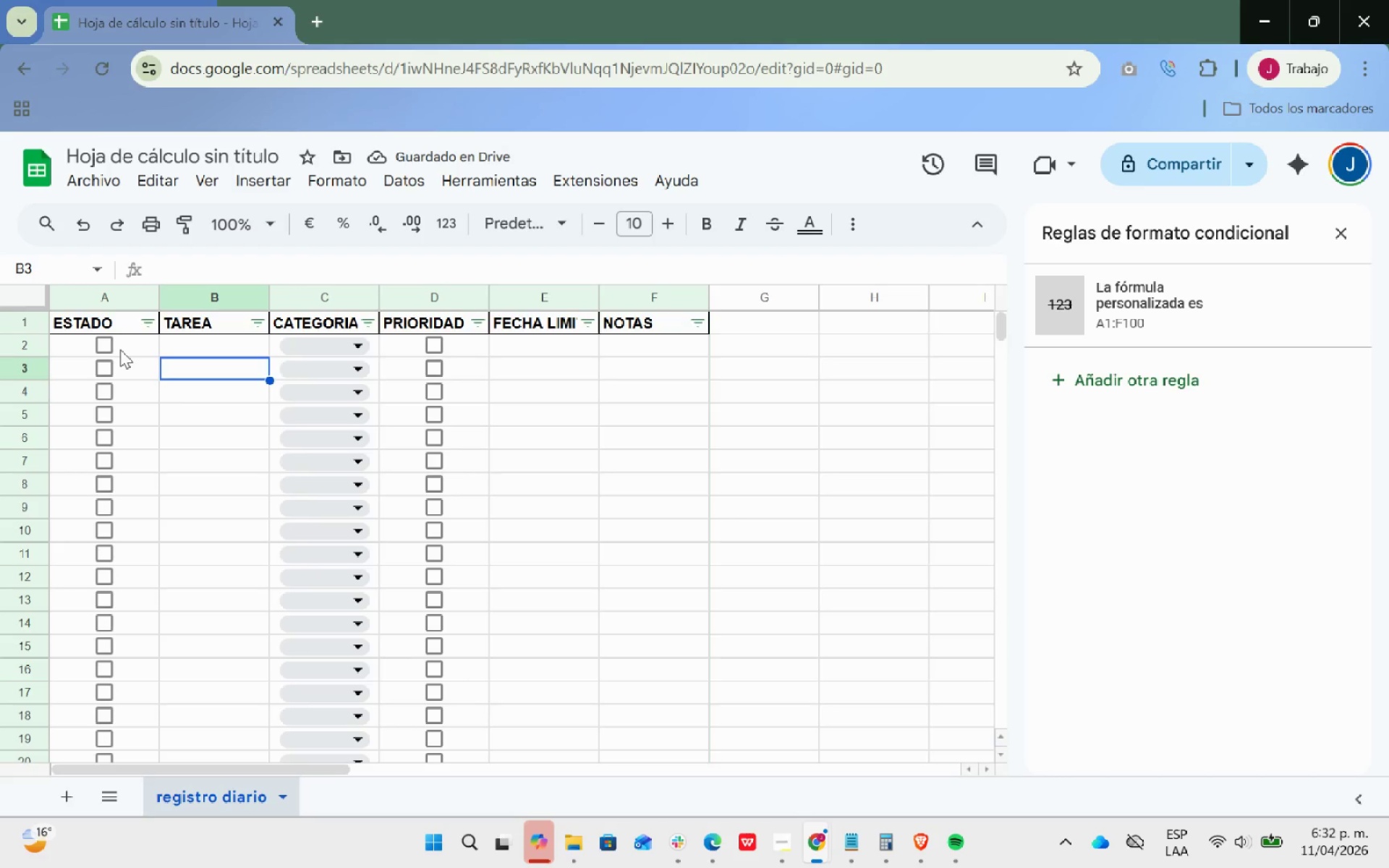 
mouse_move([116, 335])
 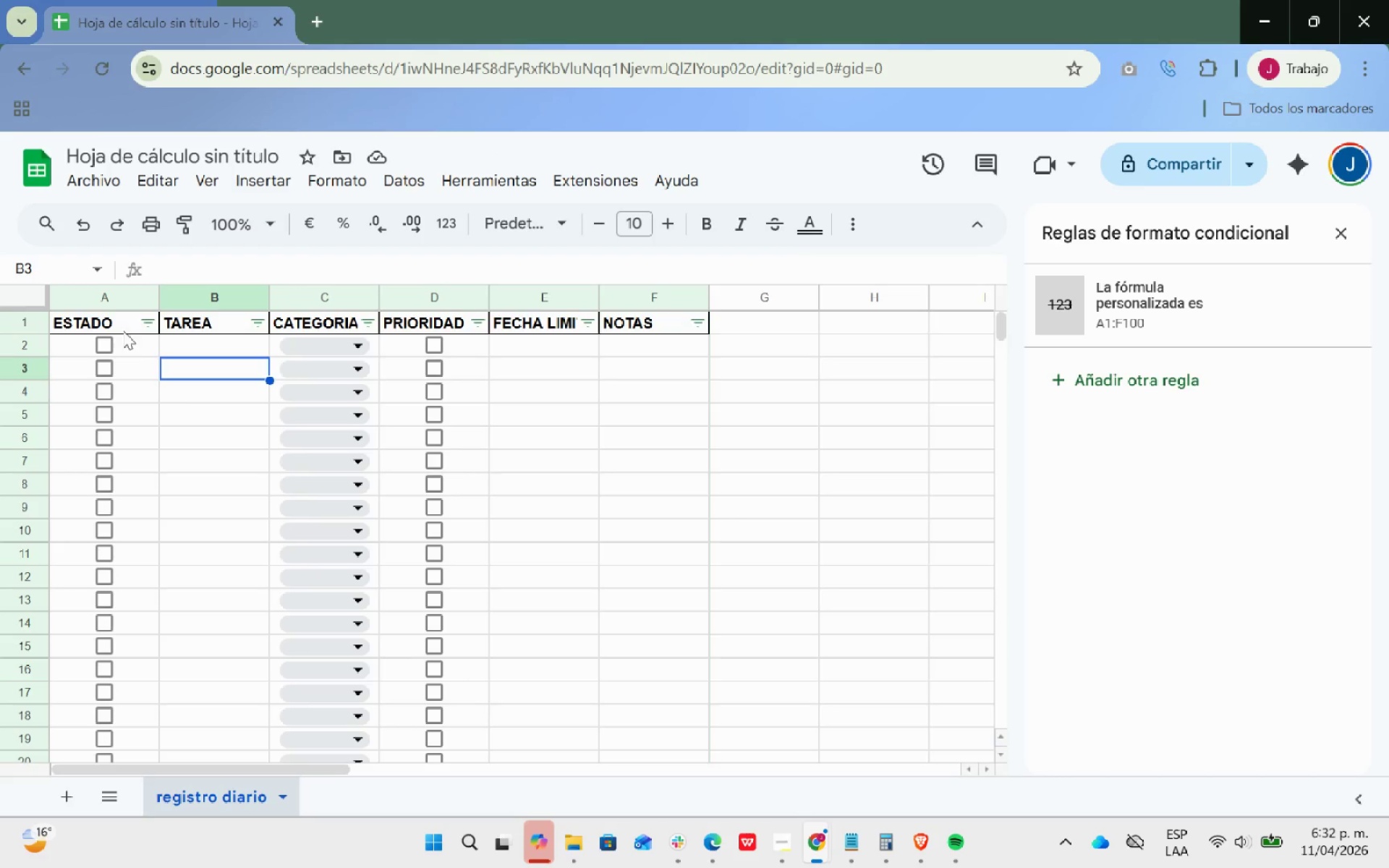 
mouse_move([119, 343])
 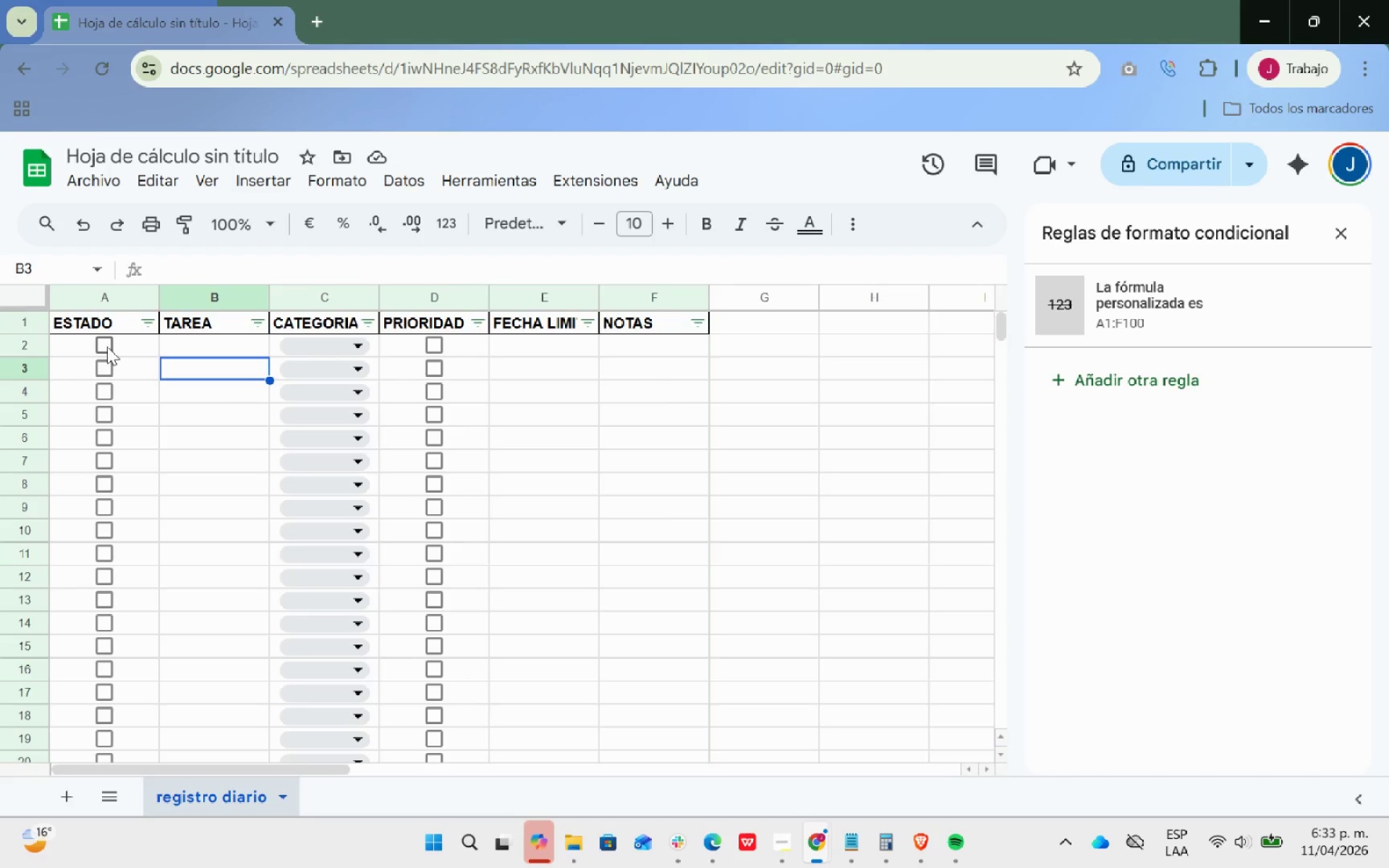 
left_click([107, 346])
 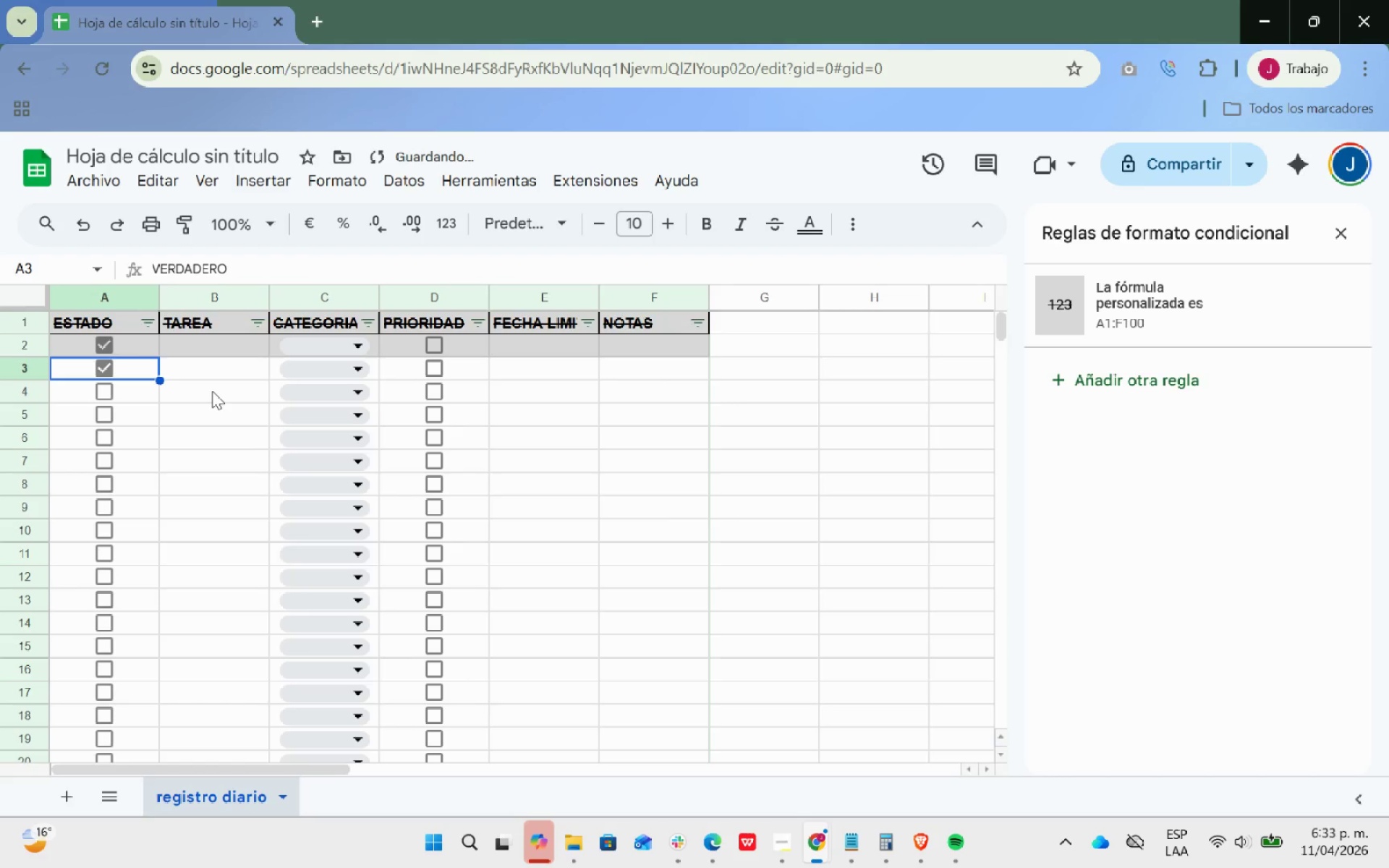 
wait(8.84)
 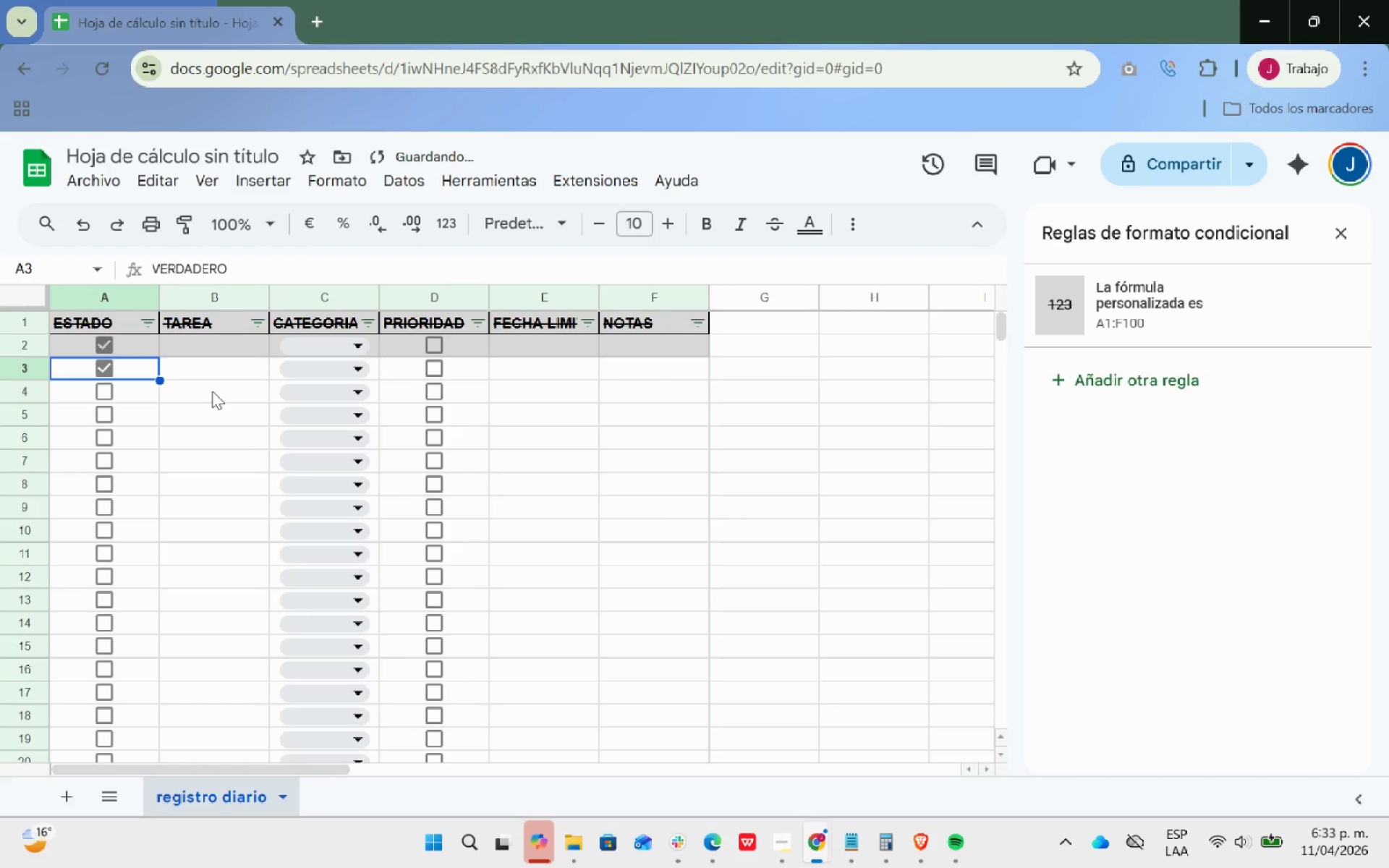 
left_click([148, 320])
 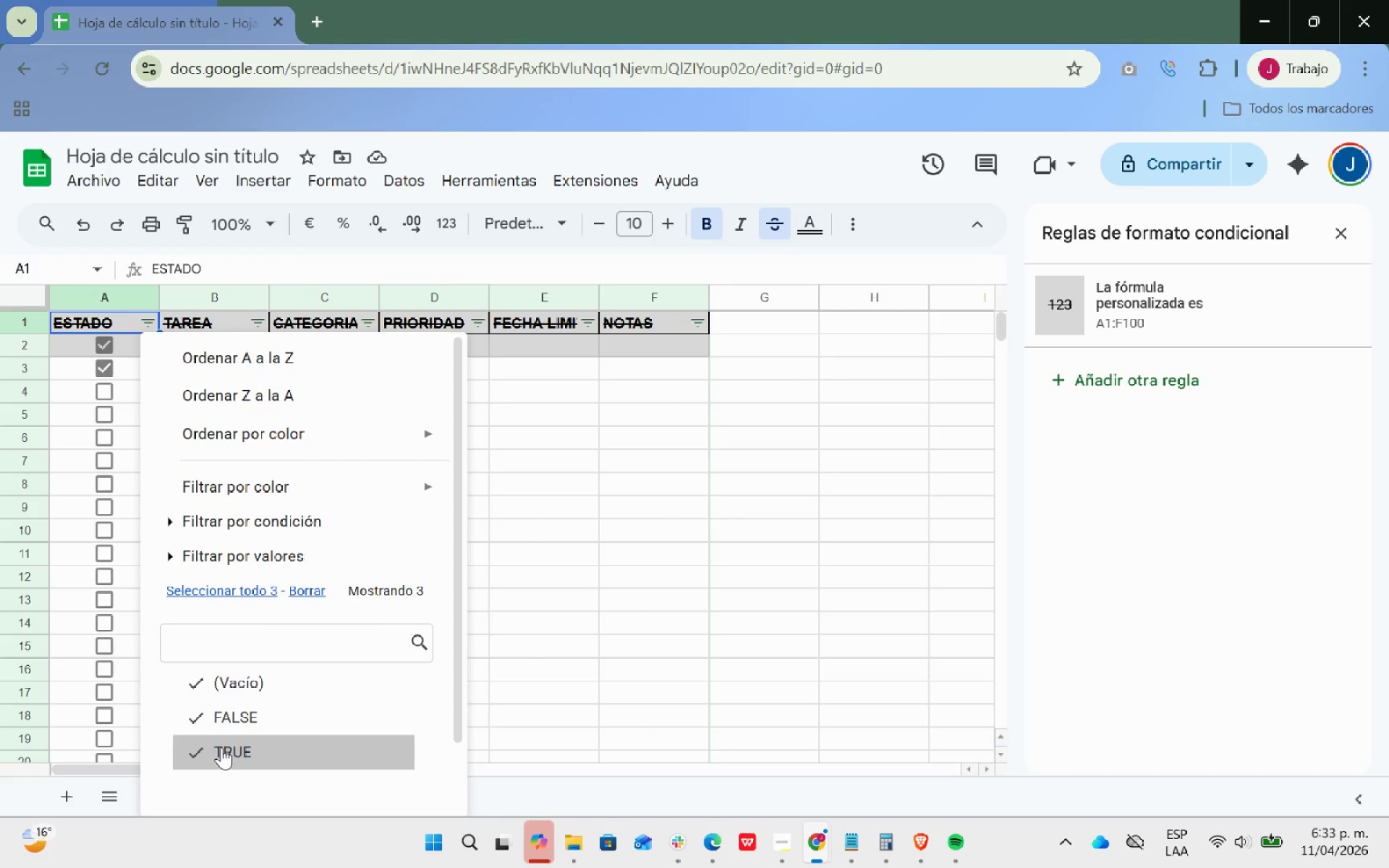 
wait(6.81)
 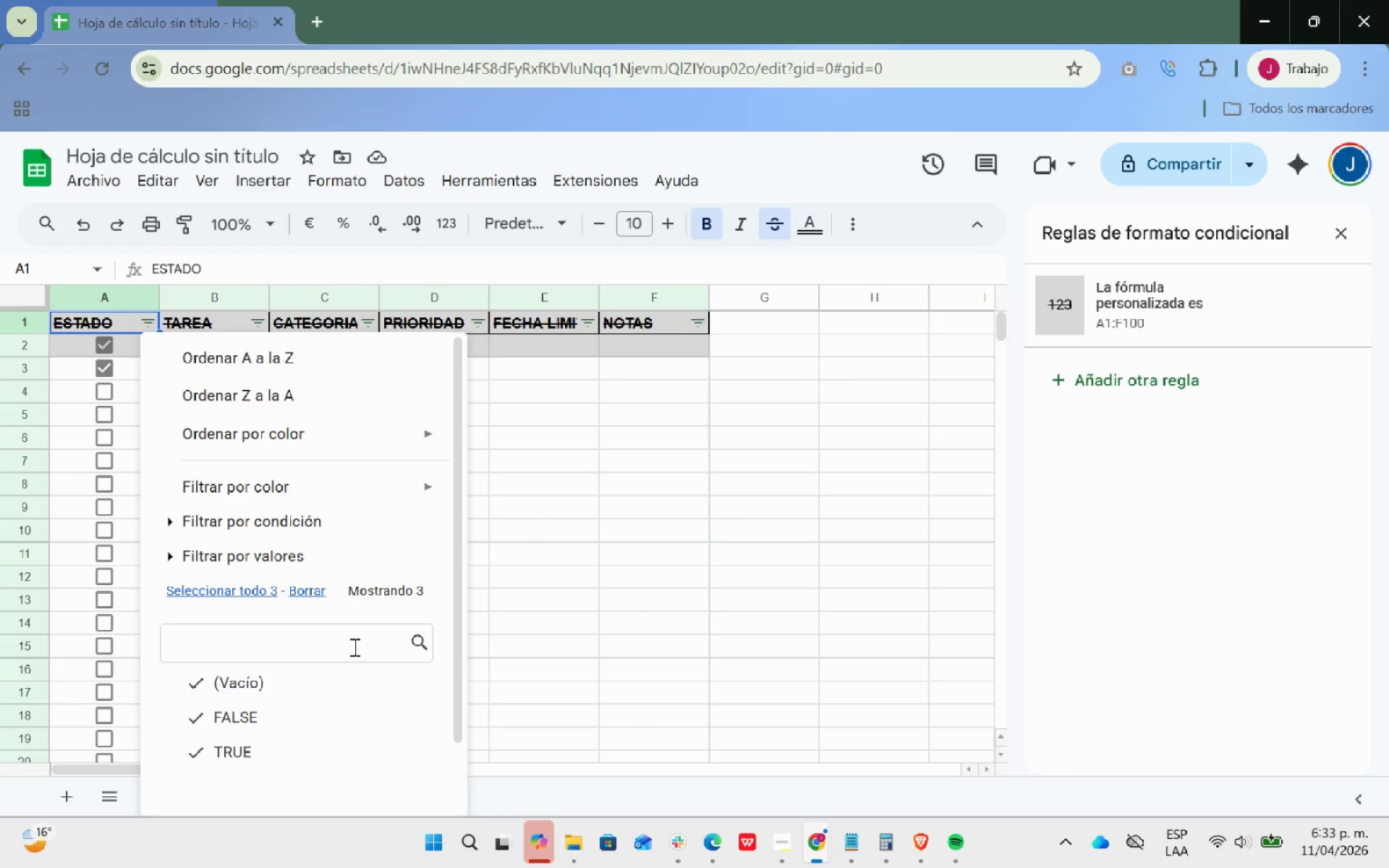 
left_click([281, 757])
 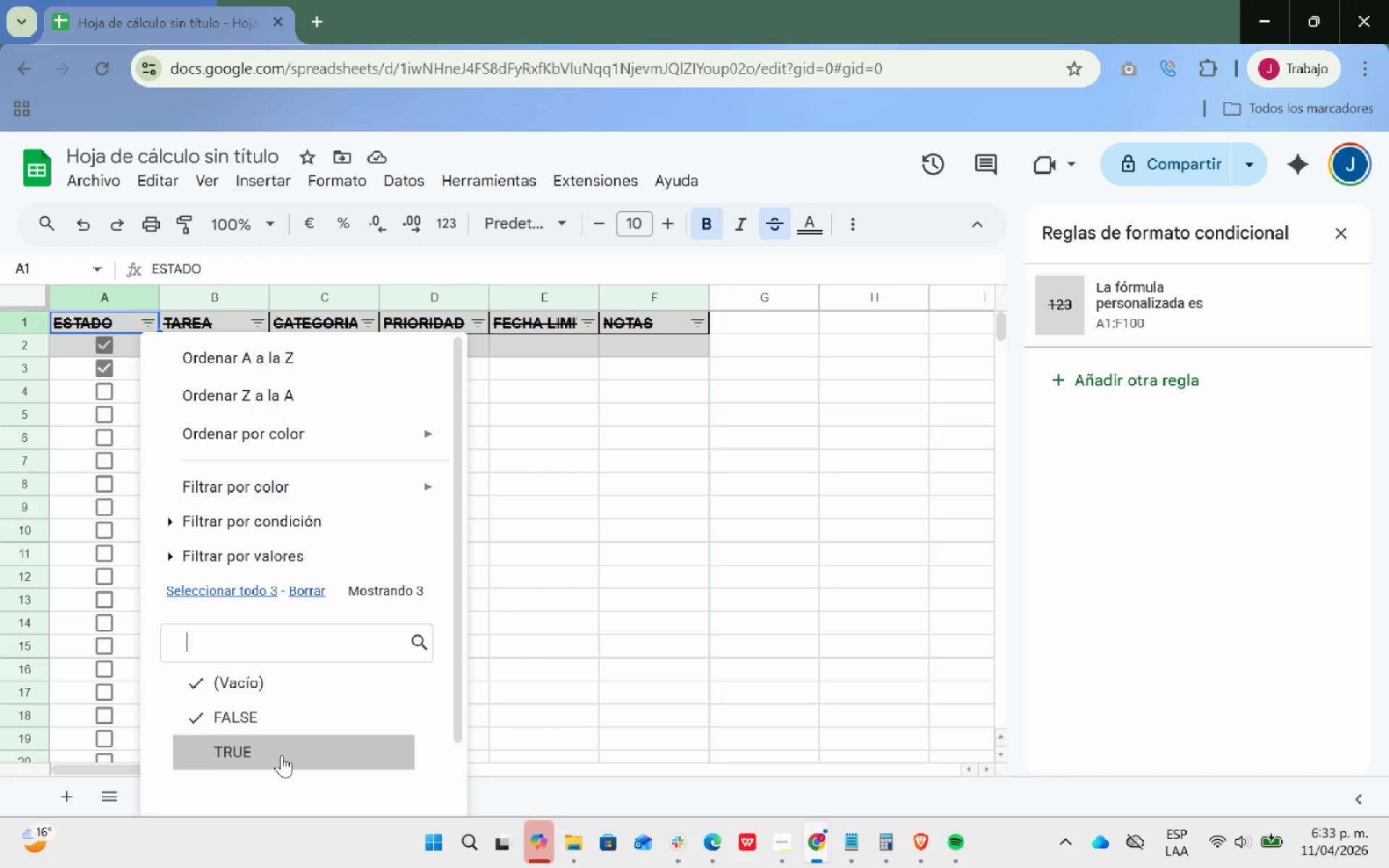 
scroll: coordinate [339, 616], scroll_direction: down, amount: 6.0
 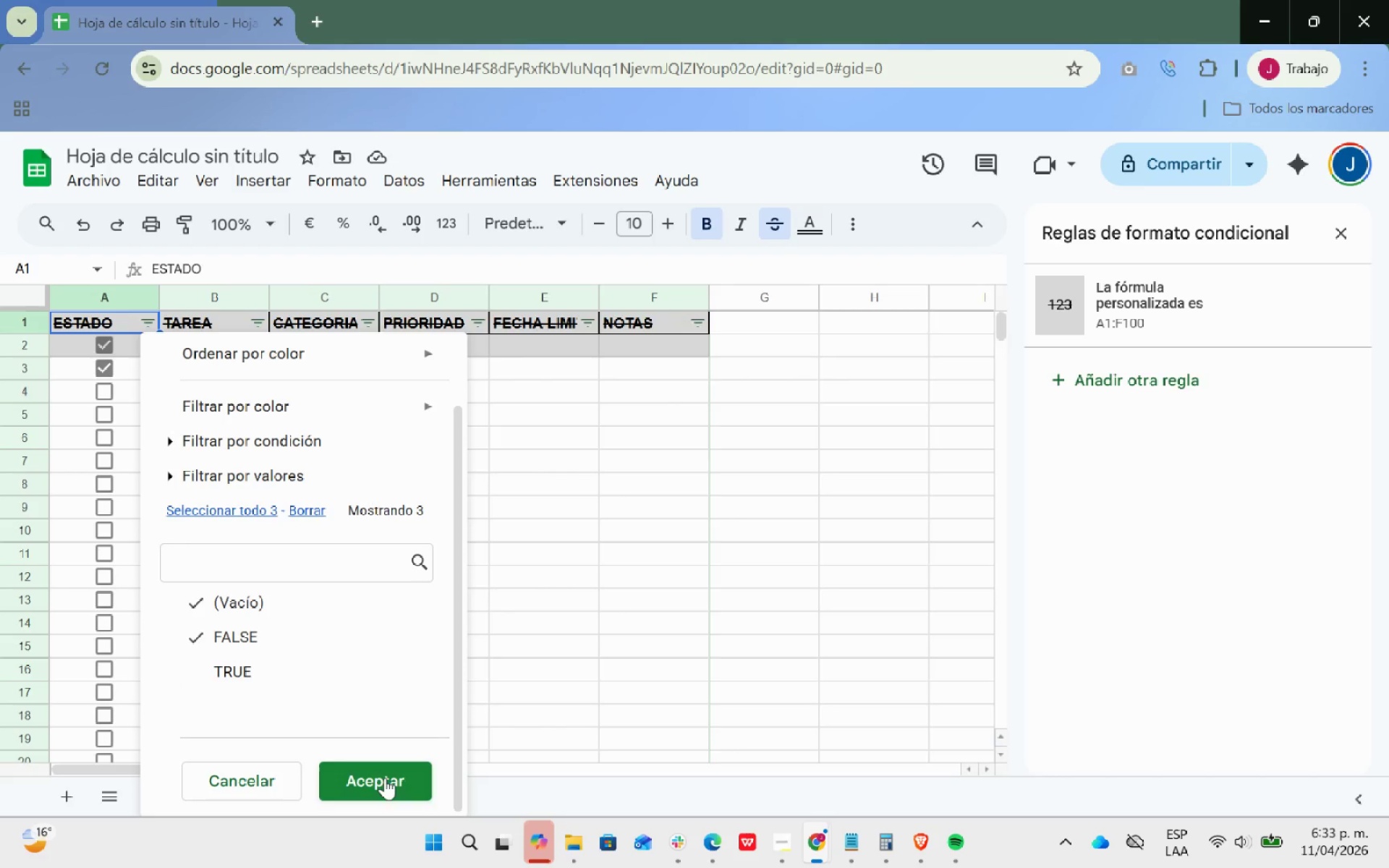 
left_click([385, 778])
 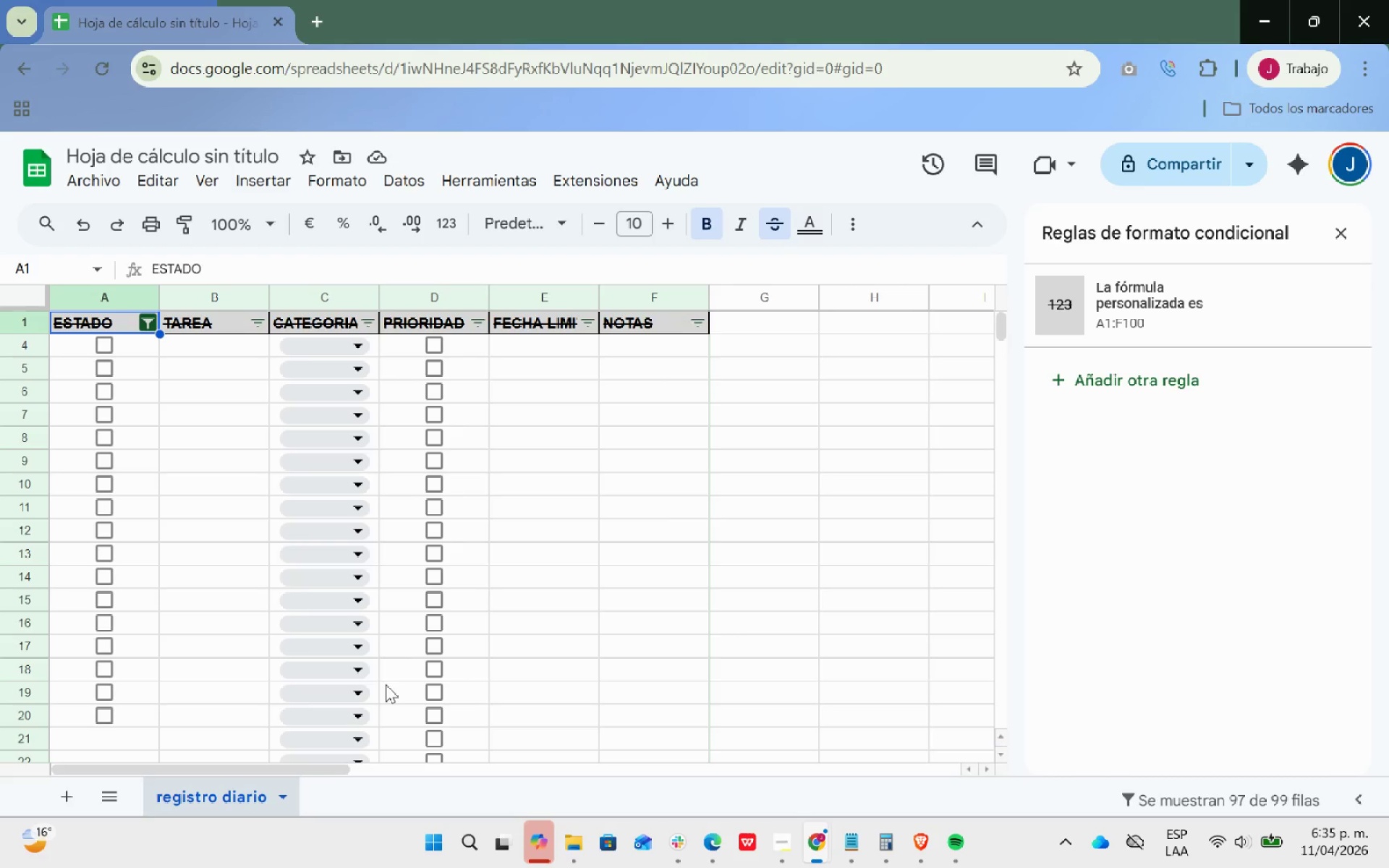 
wait(124.19)
 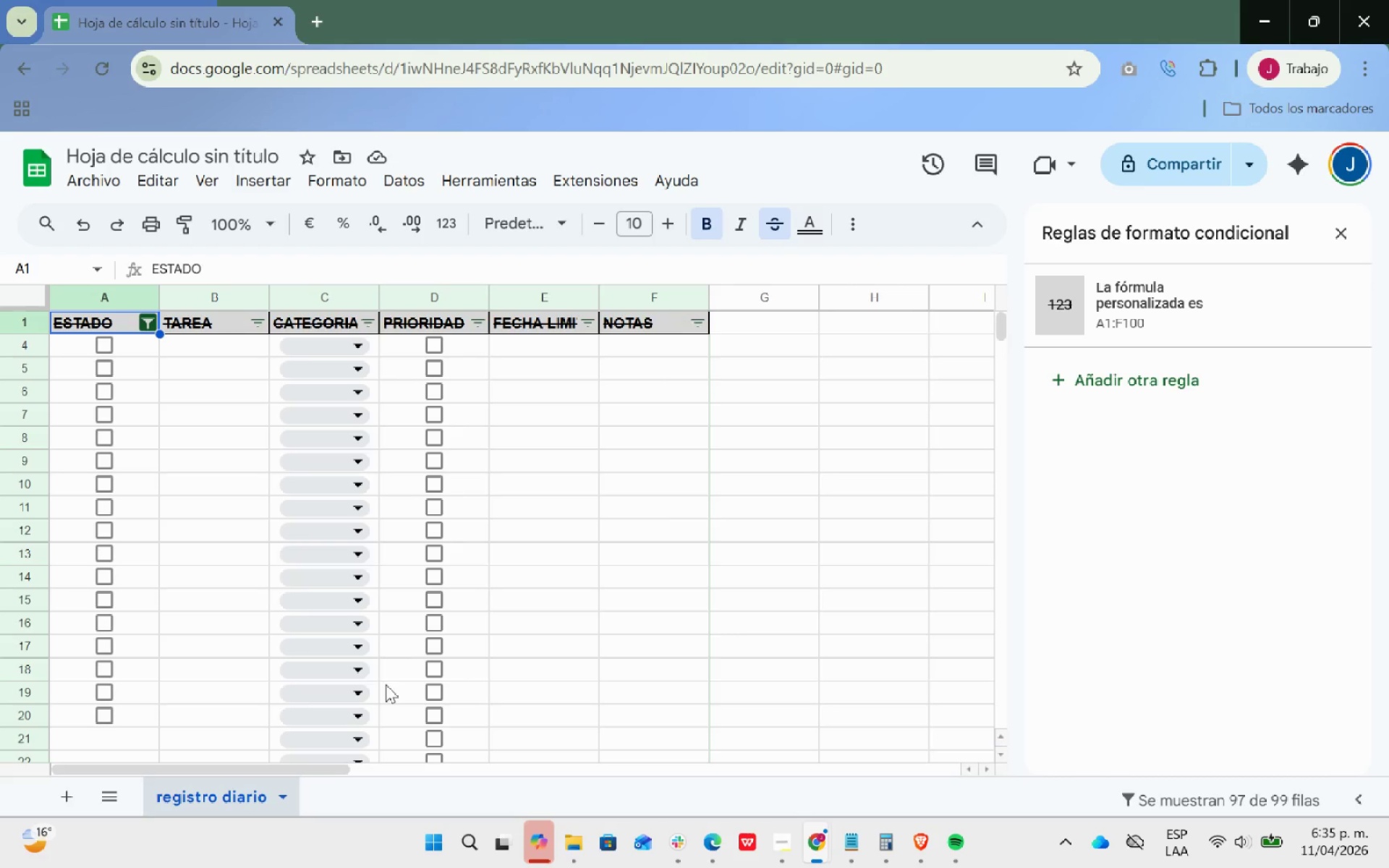 
left_click_drag(start_coordinate=[268, 292], to_coordinate=[395, 291])
 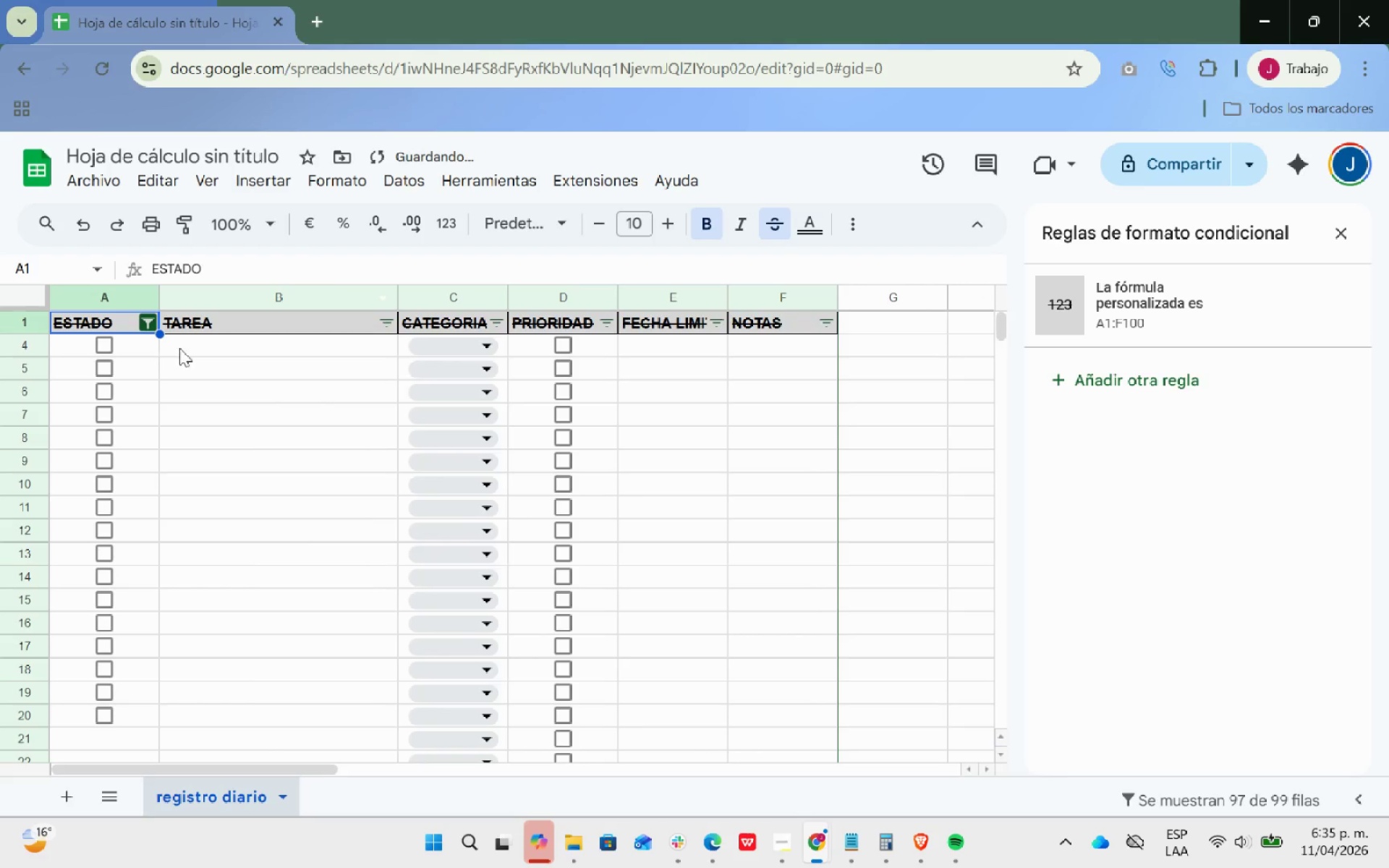 
left_click([190, 346])
 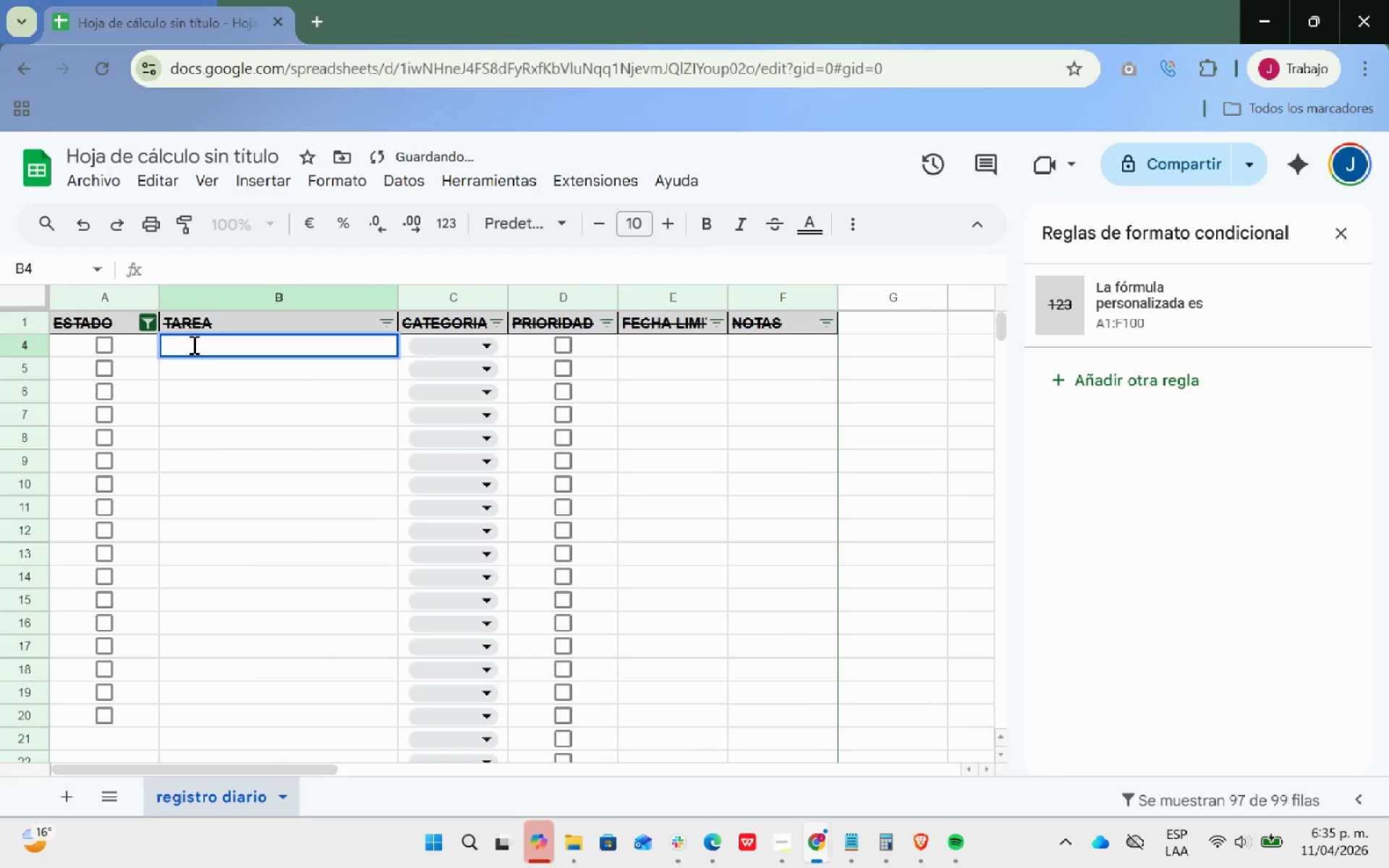 
type(conseguir musgo para lote de terrarios #4)
 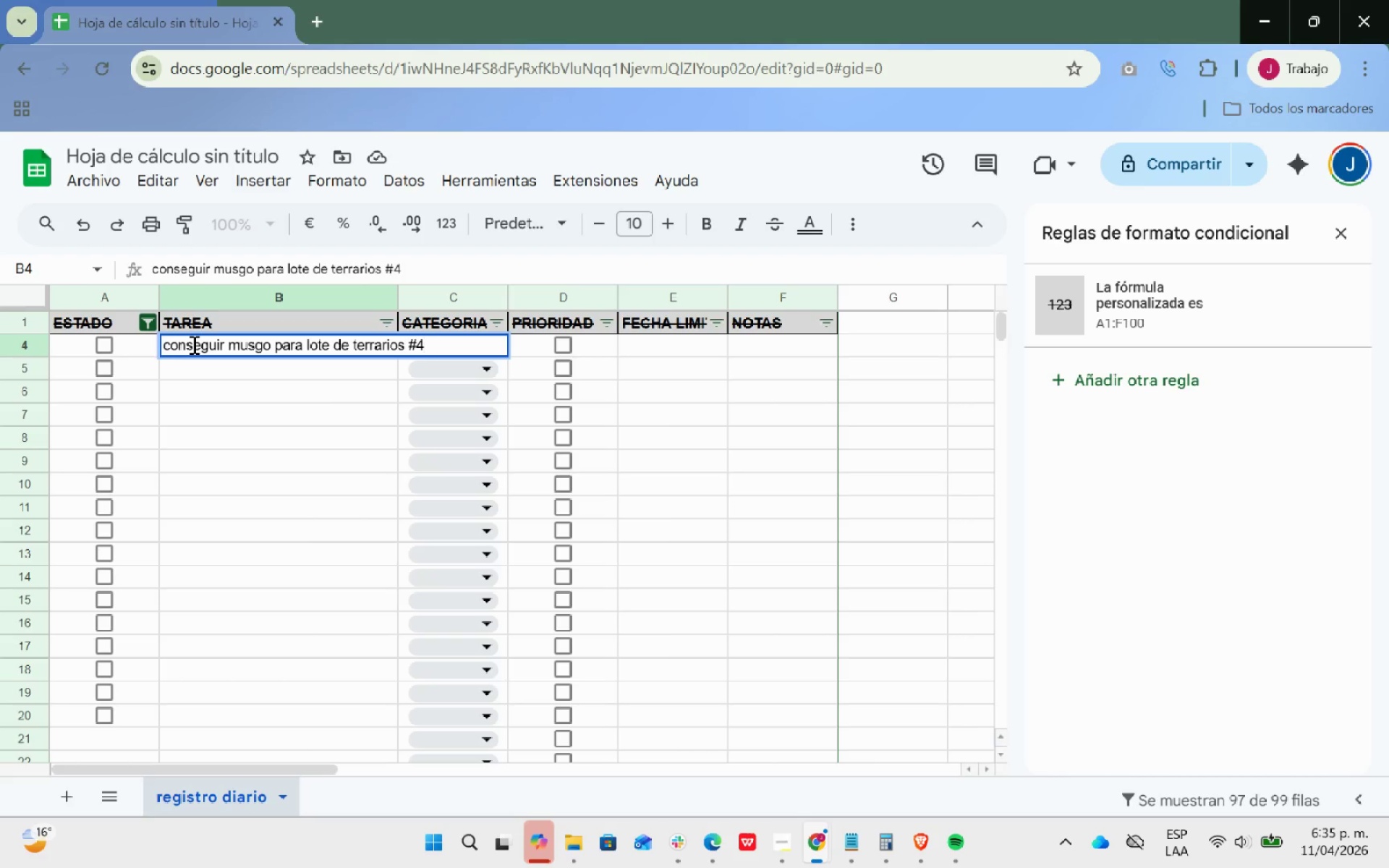 
key(Enter)
 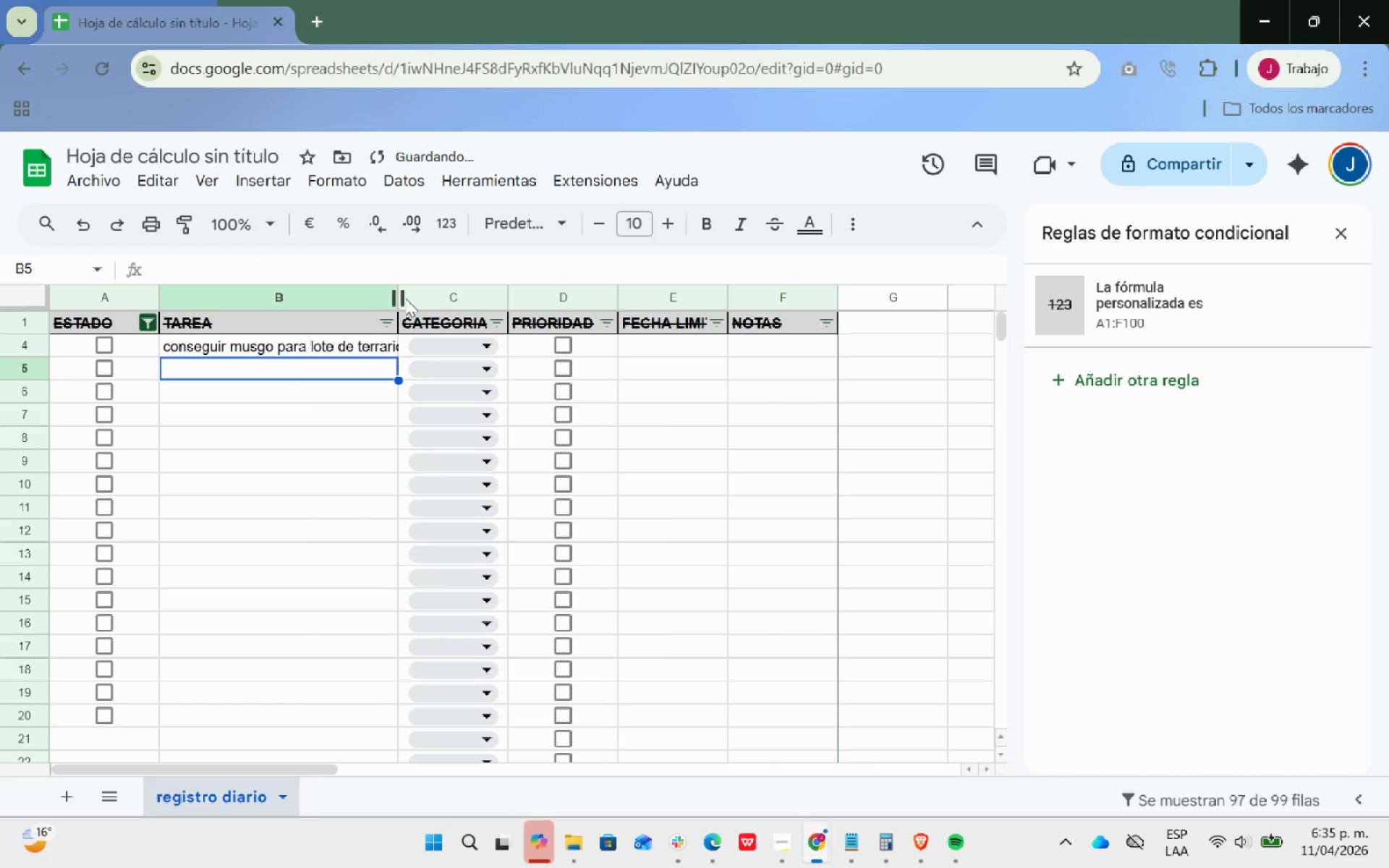 
left_click_drag(start_coordinate=[395, 293], to_coordinate=[428, 284])
 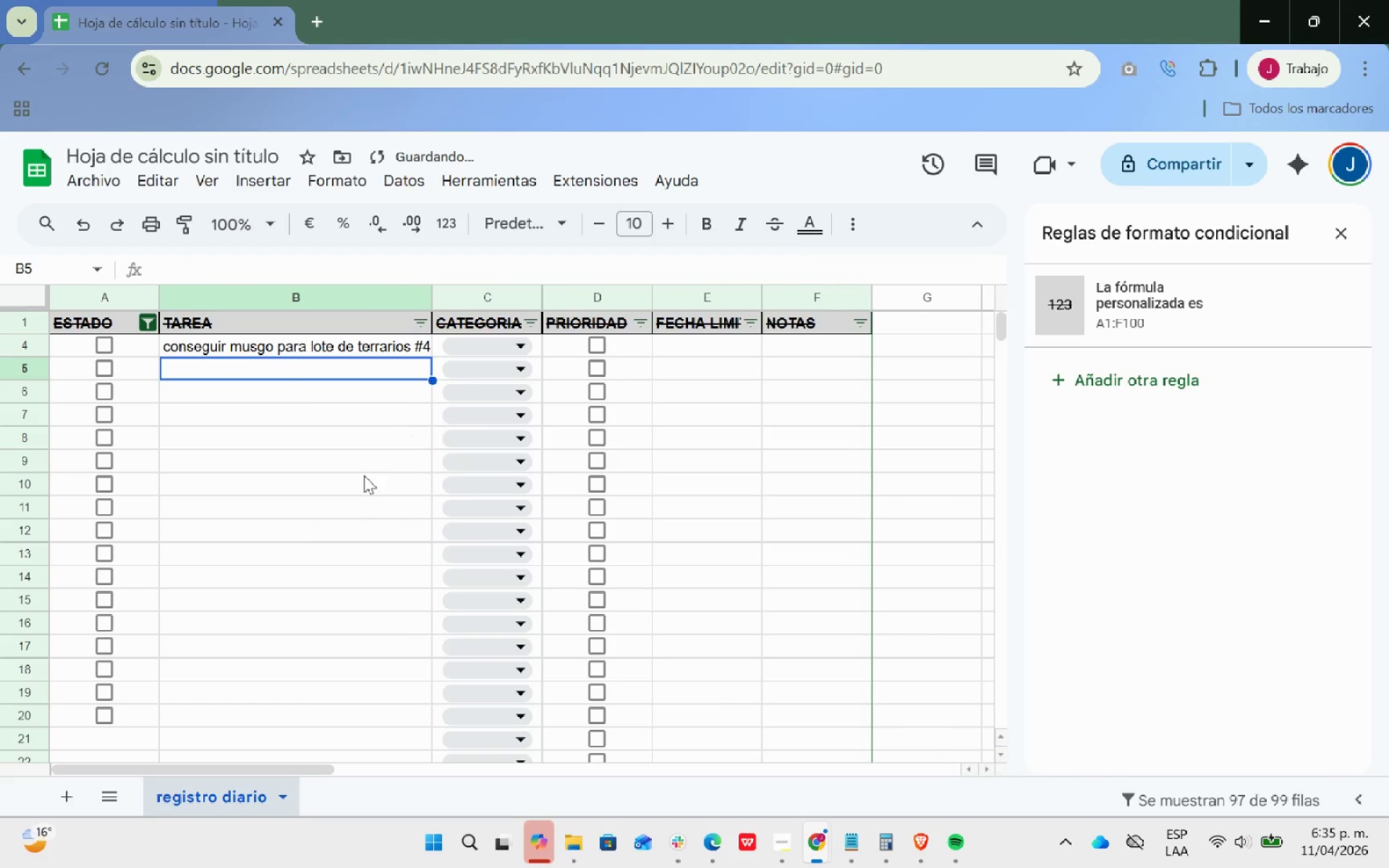 
left_click([363, 472])
 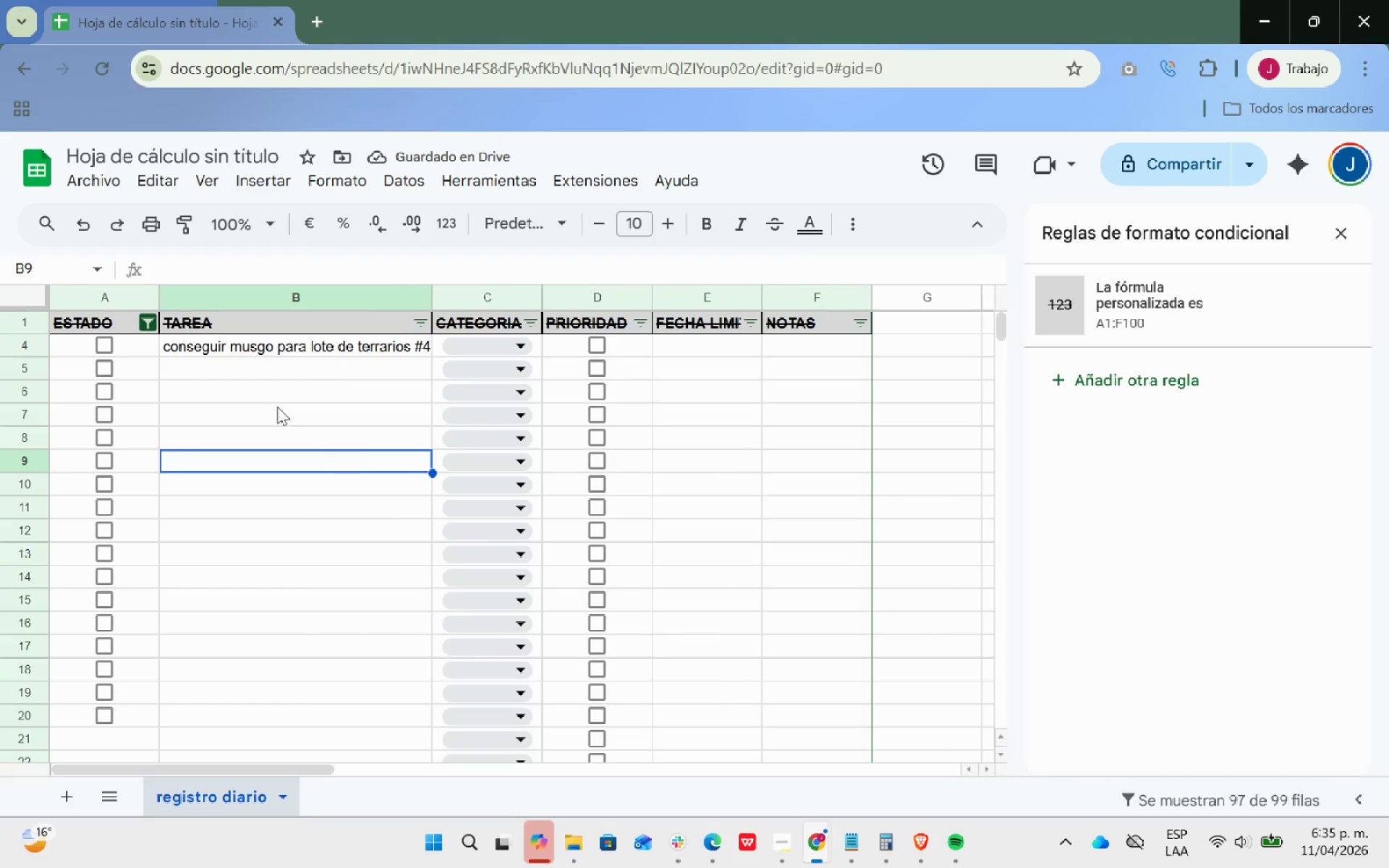 
left_click([250, 378])
 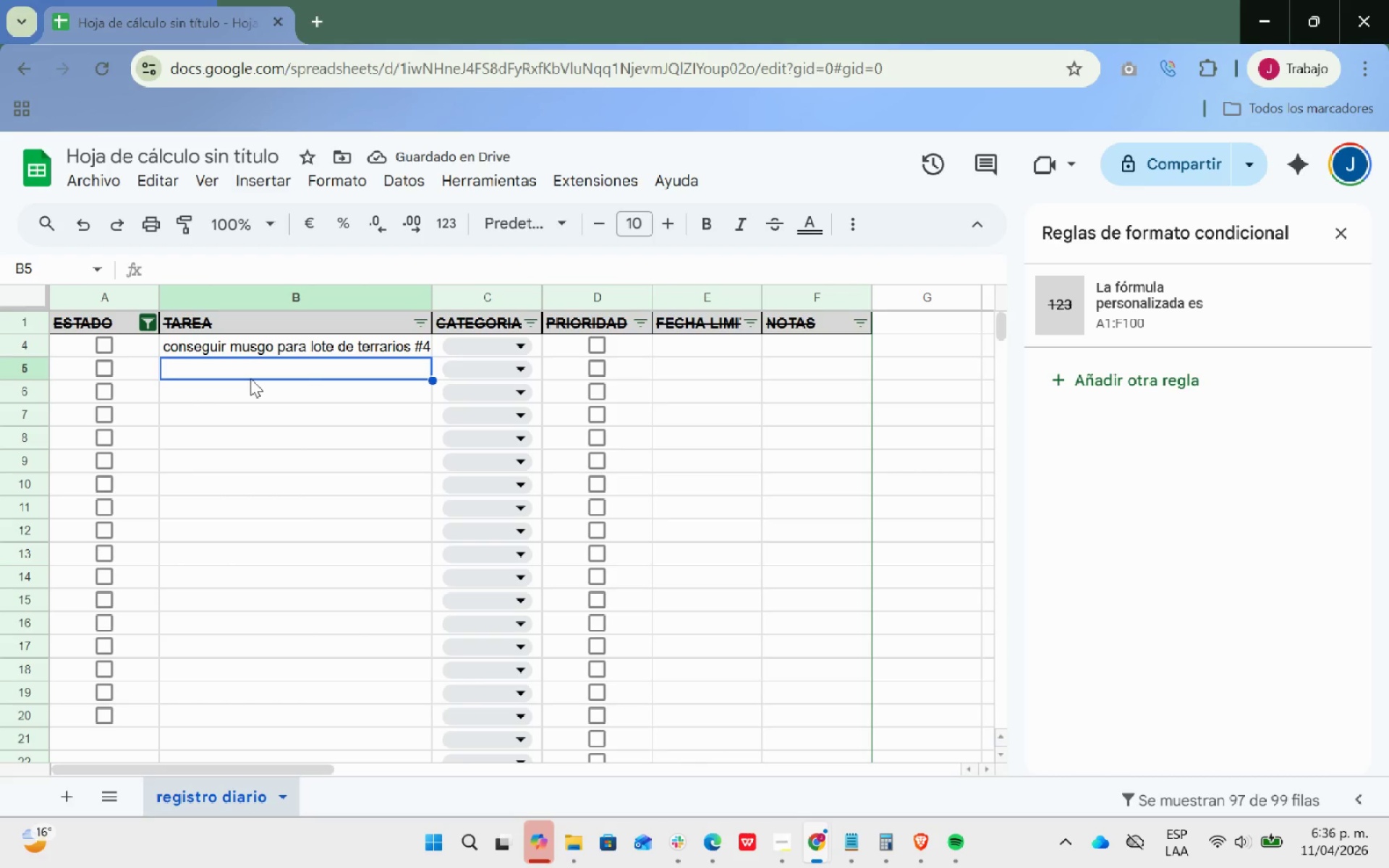 
type(imprimir etiquetas )
 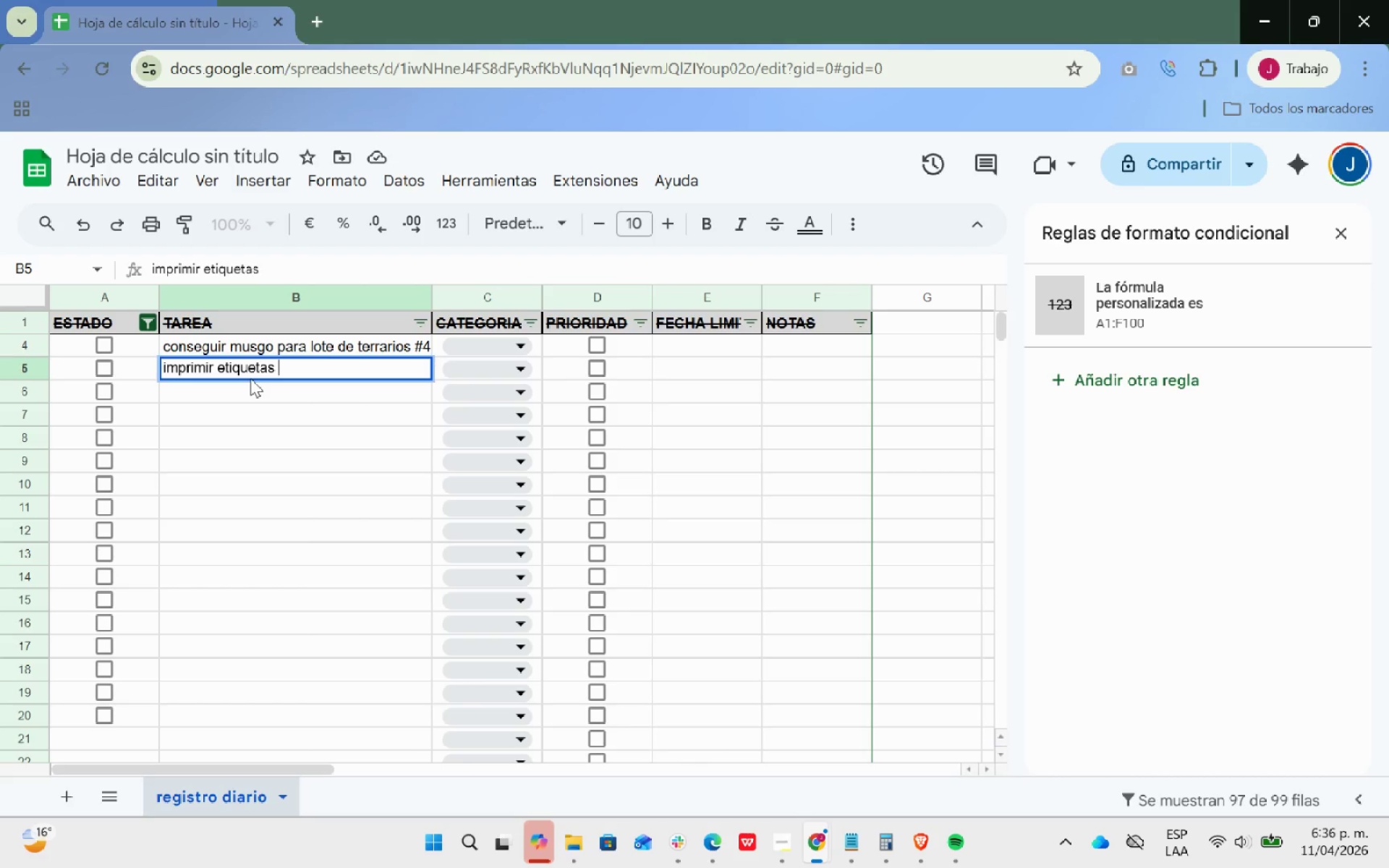 
wait(7.3)
 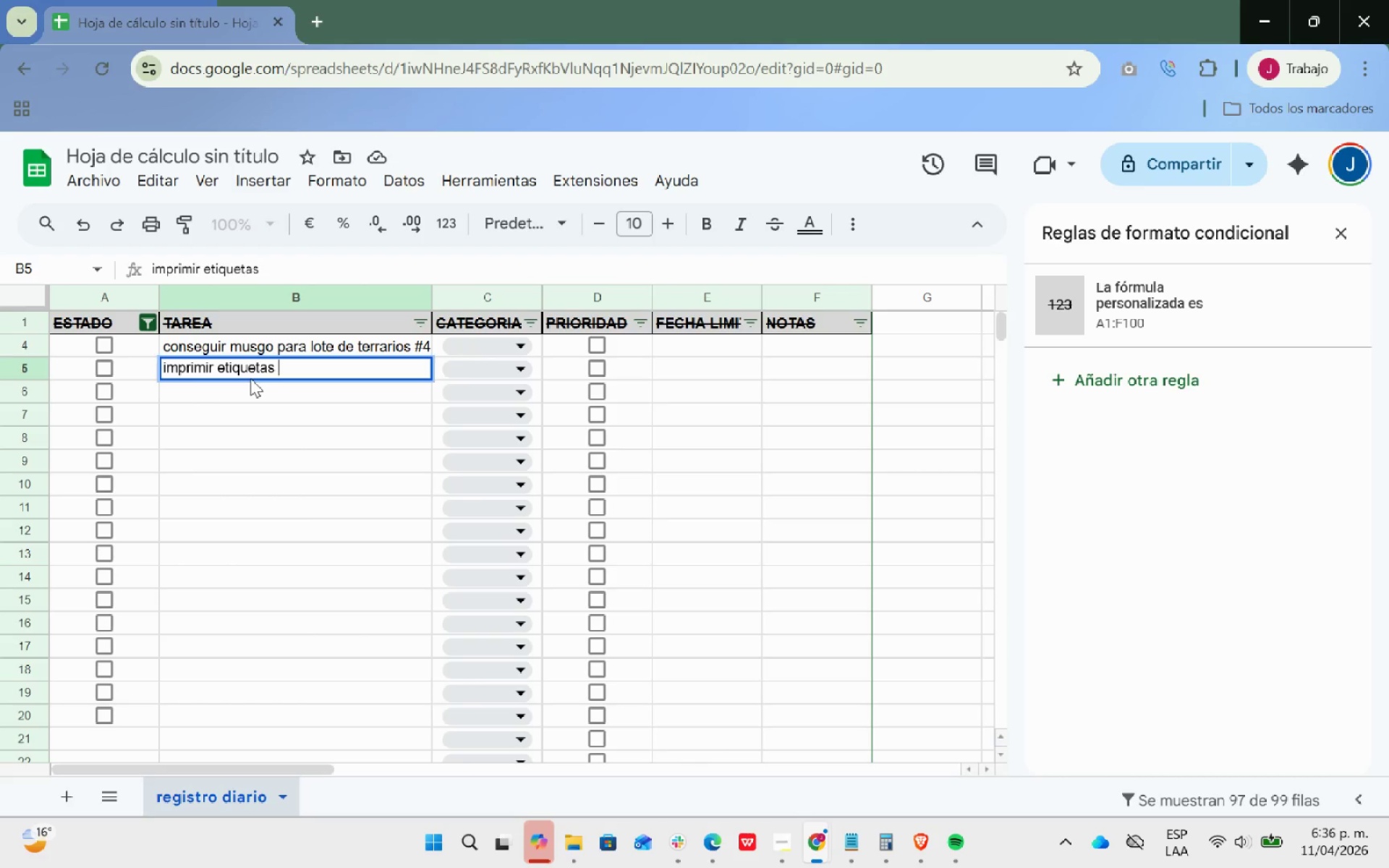 
type(de envio para pedidos de Etsy)
 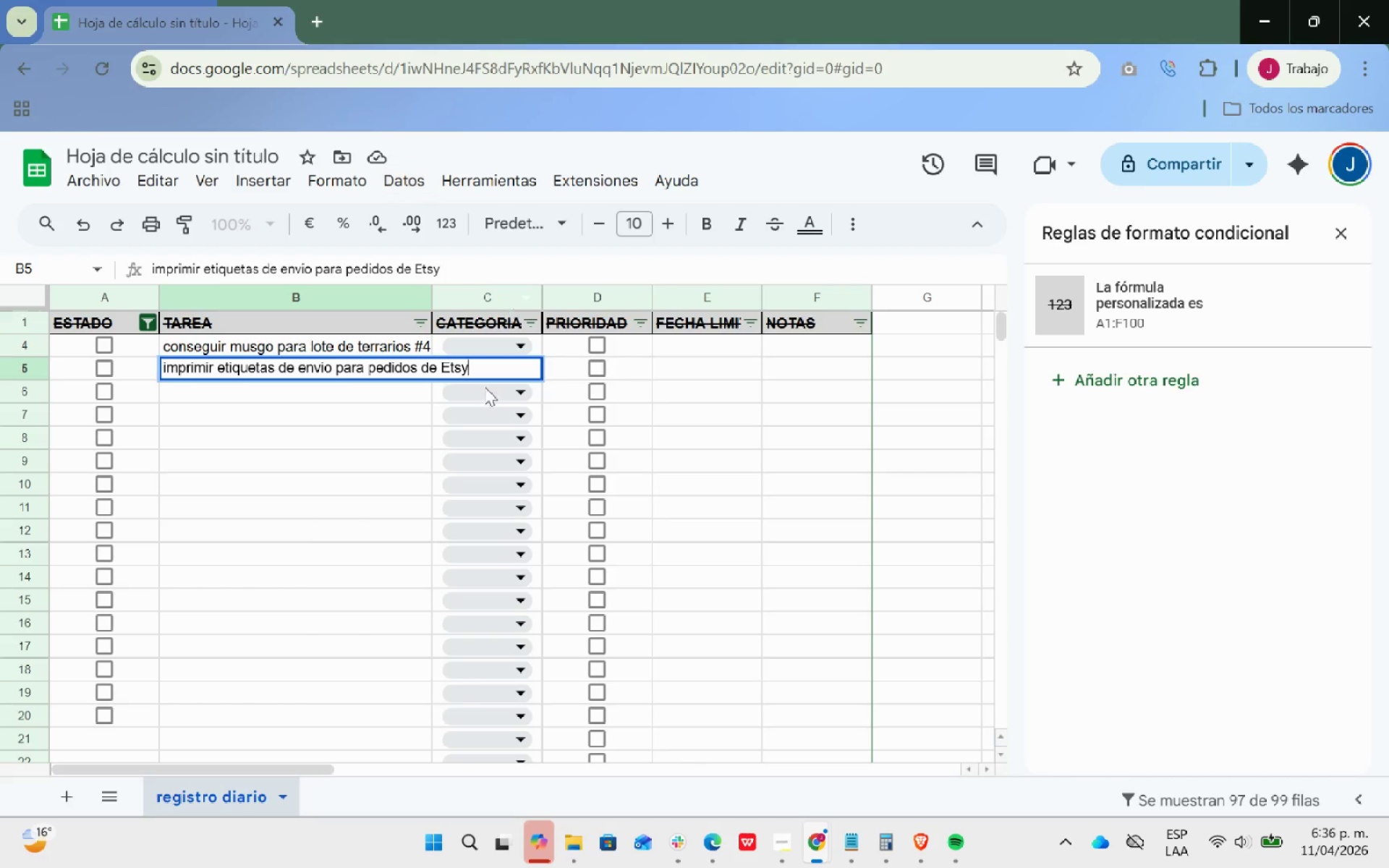 
left_click_drag(start_coordinate=[398, 439], to_coordinate=[401, 435])
 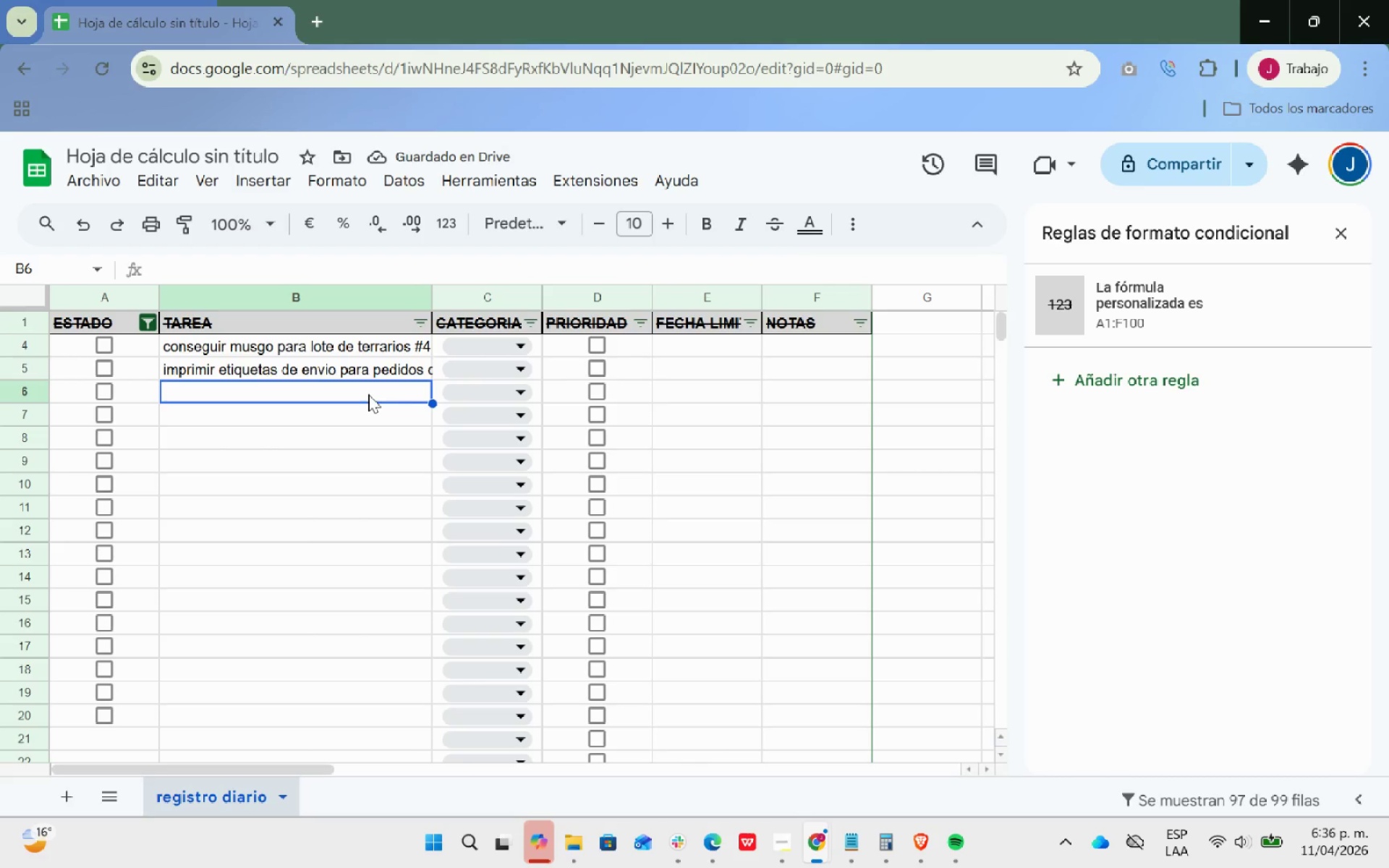 
type(for)
key(Backspace)
type(tografias nuevas coronas de eucalipto)
 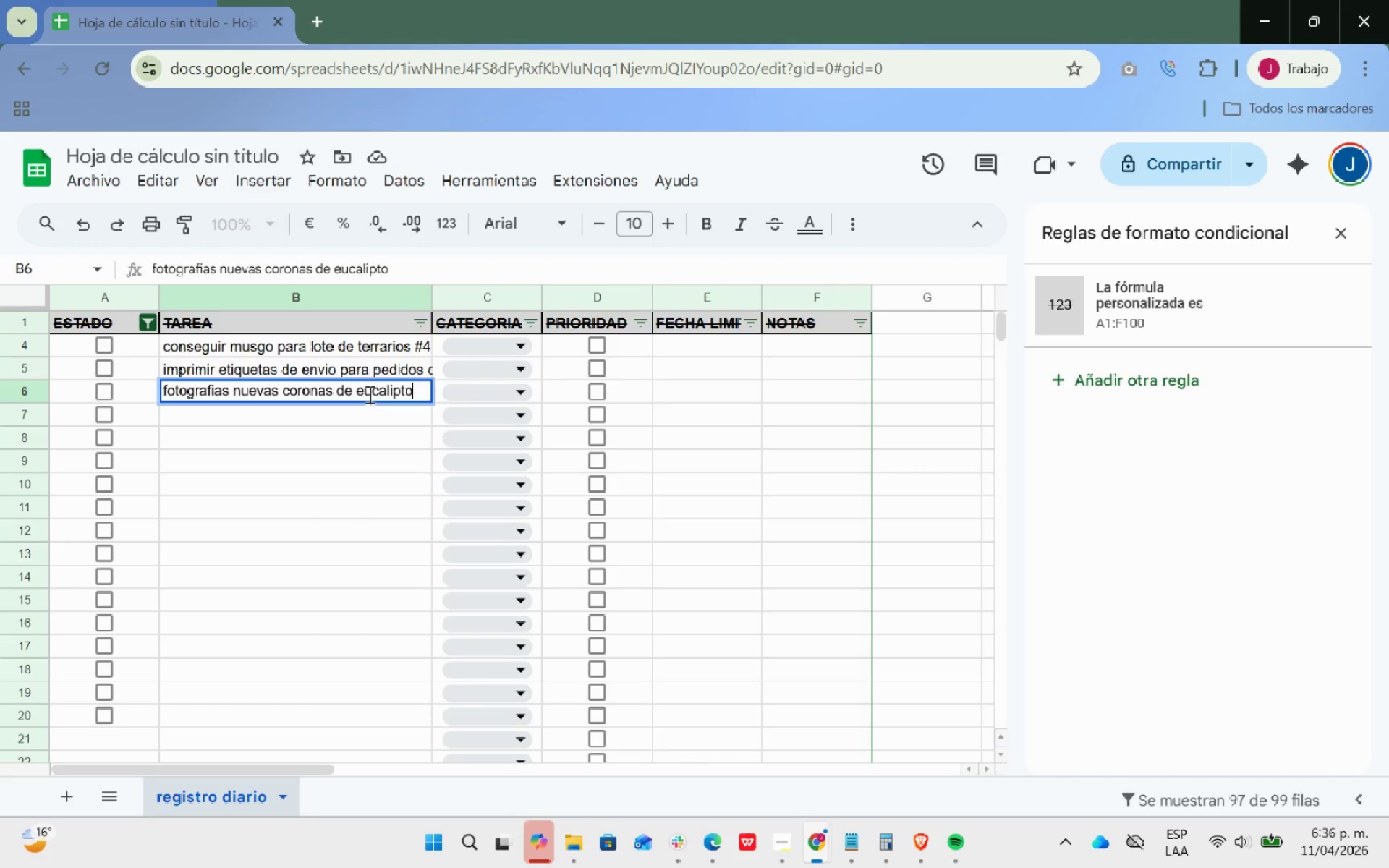 
key(Enter)
 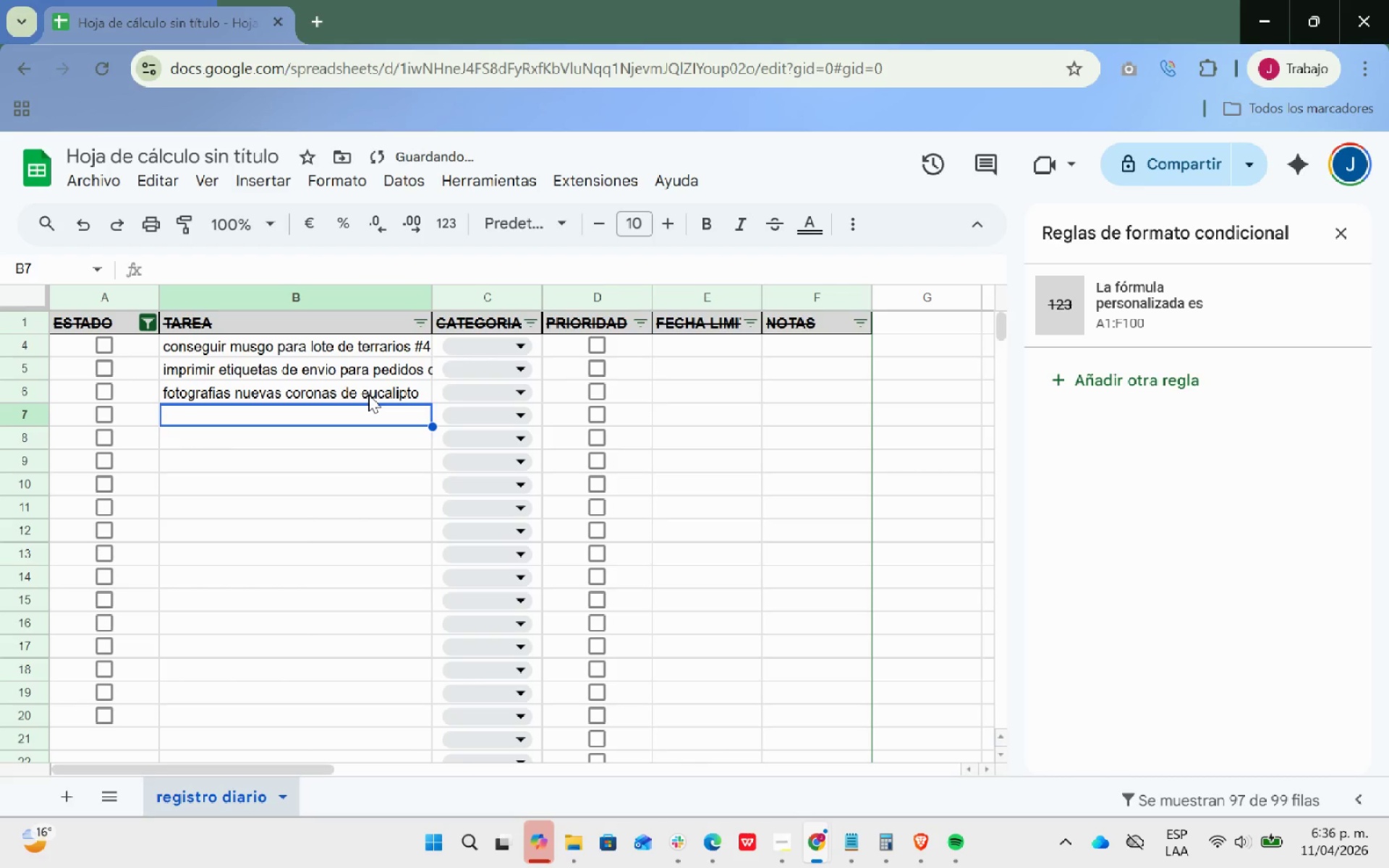 
type(limpiar recipientes de vidrio para terrarios)
 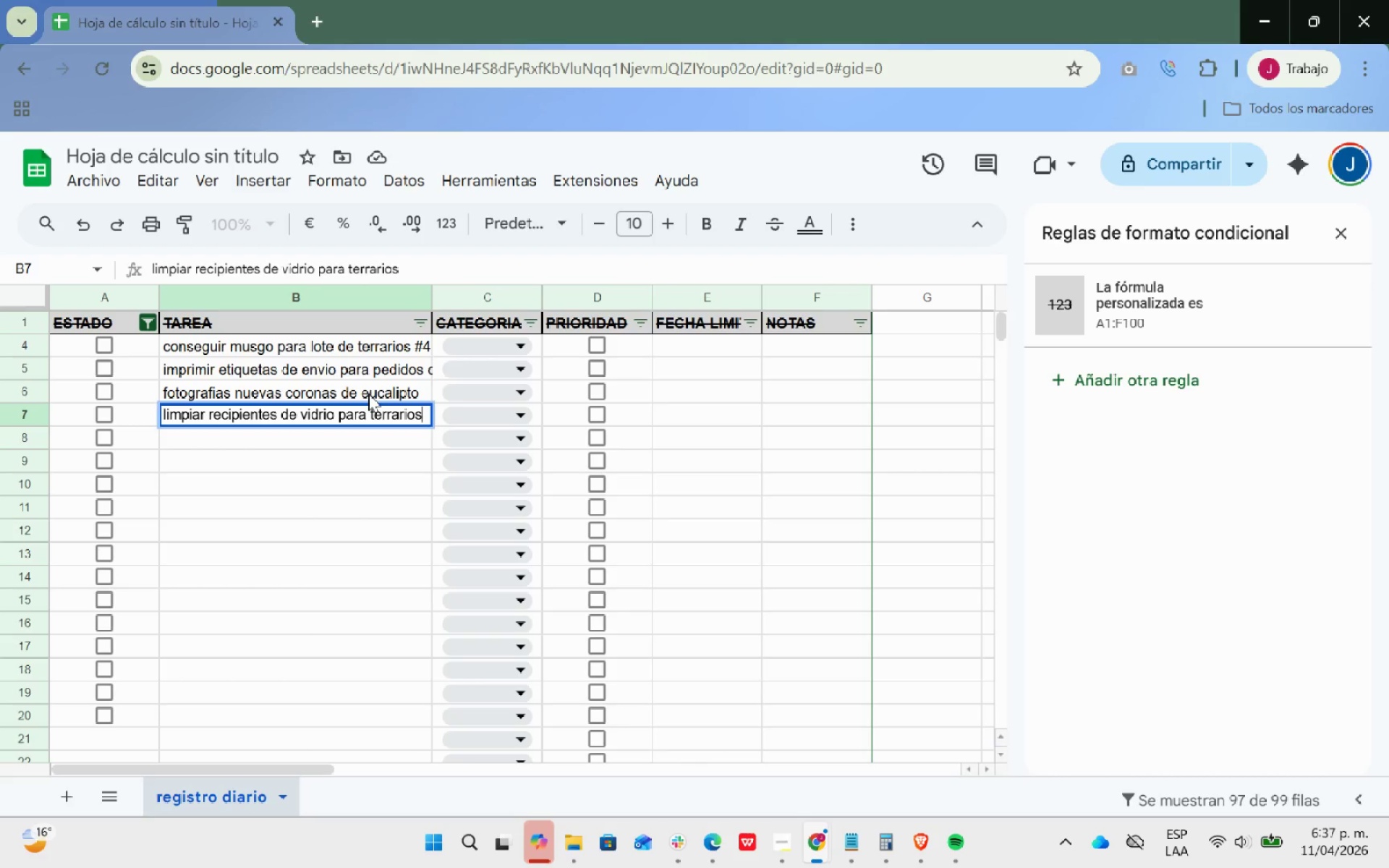 
key(Enter)
 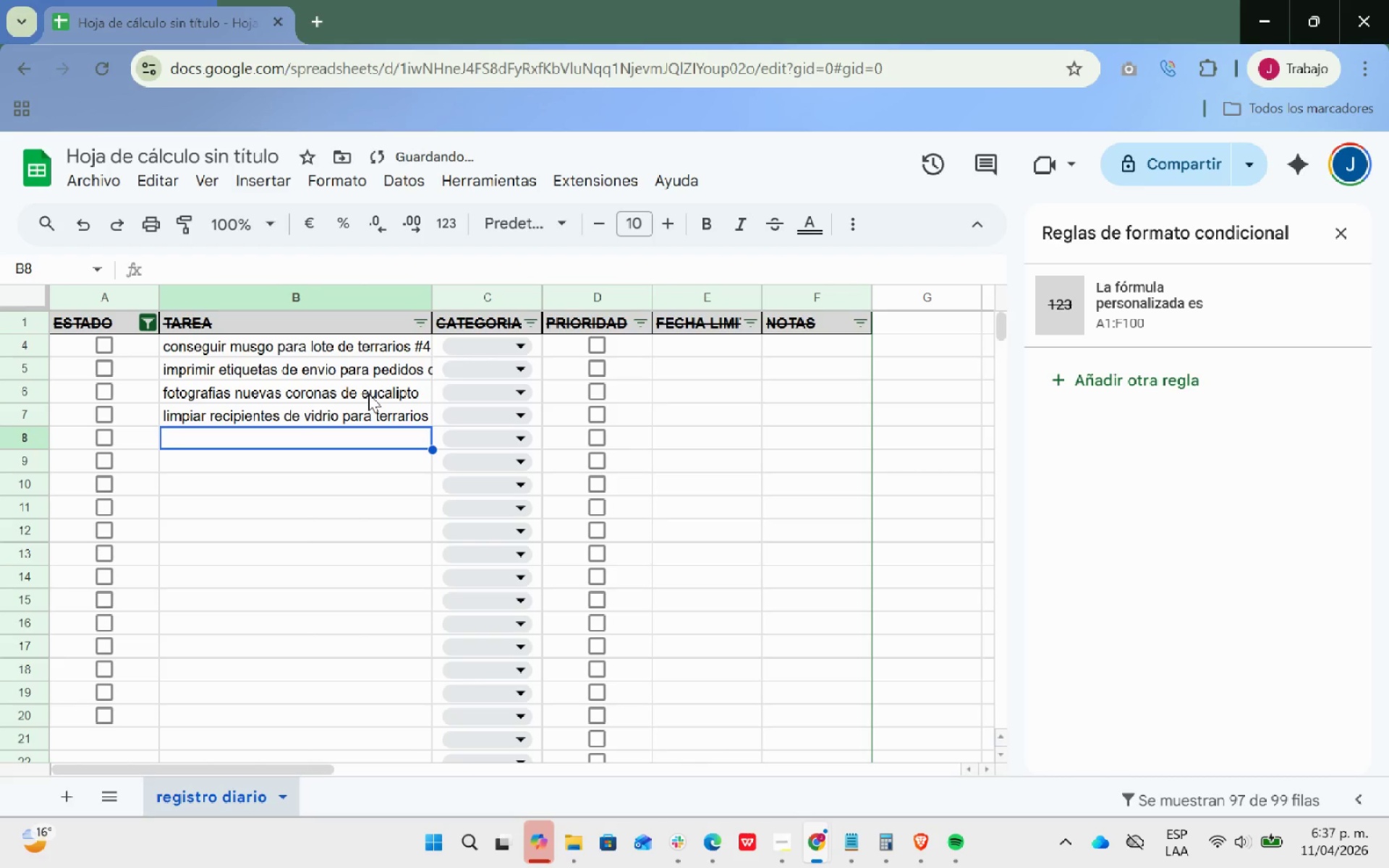 
type(emnsa)
key(Backspace)
key(Backspace)
key(Backspace)
key(Backspace)
type(nsamblar 5 aa])
key(Backspace)
key(Backspace)
key(Backspace)
type(rr)
key(Backspace)
key(Backspace)
type(arreglos @bosqure)
key(Backspace)
key(Backspace)
type(e eterno@)
 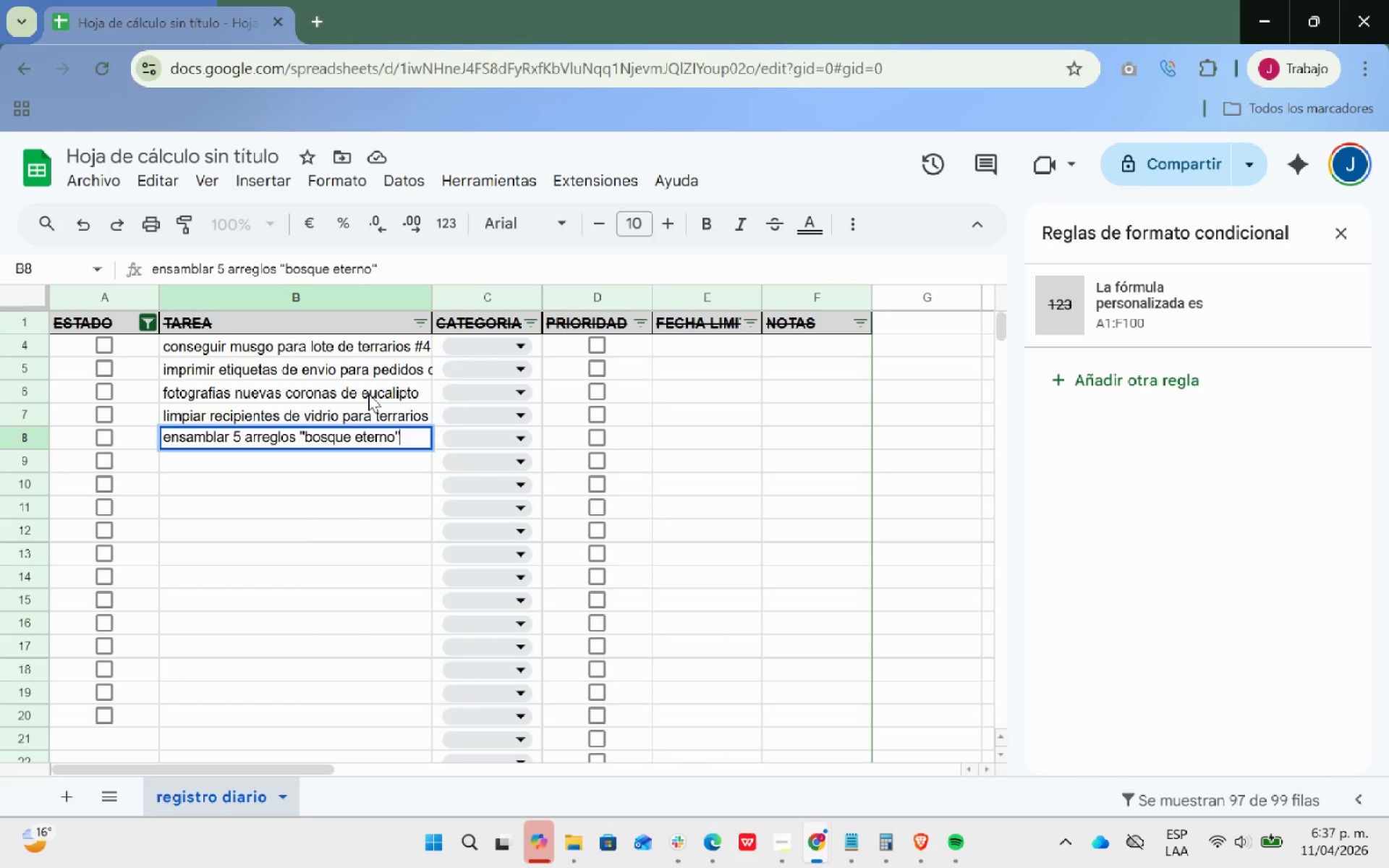 
key(Enter)
 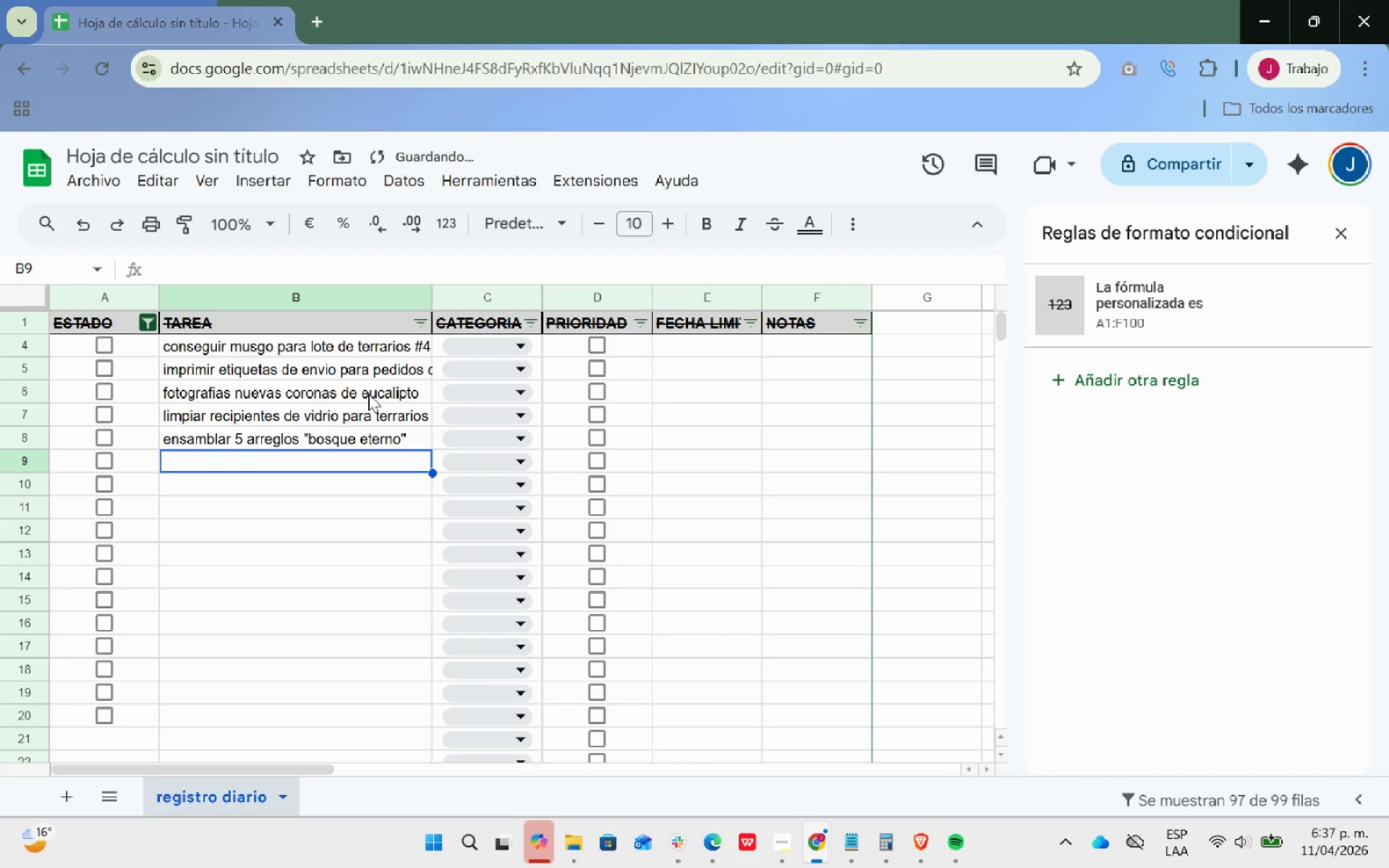 
type(responder mensajes de clientes de  )
key(Backspace)
key(Backspace)
key(Backspace)
key(Backspace)
type(en instagram)
 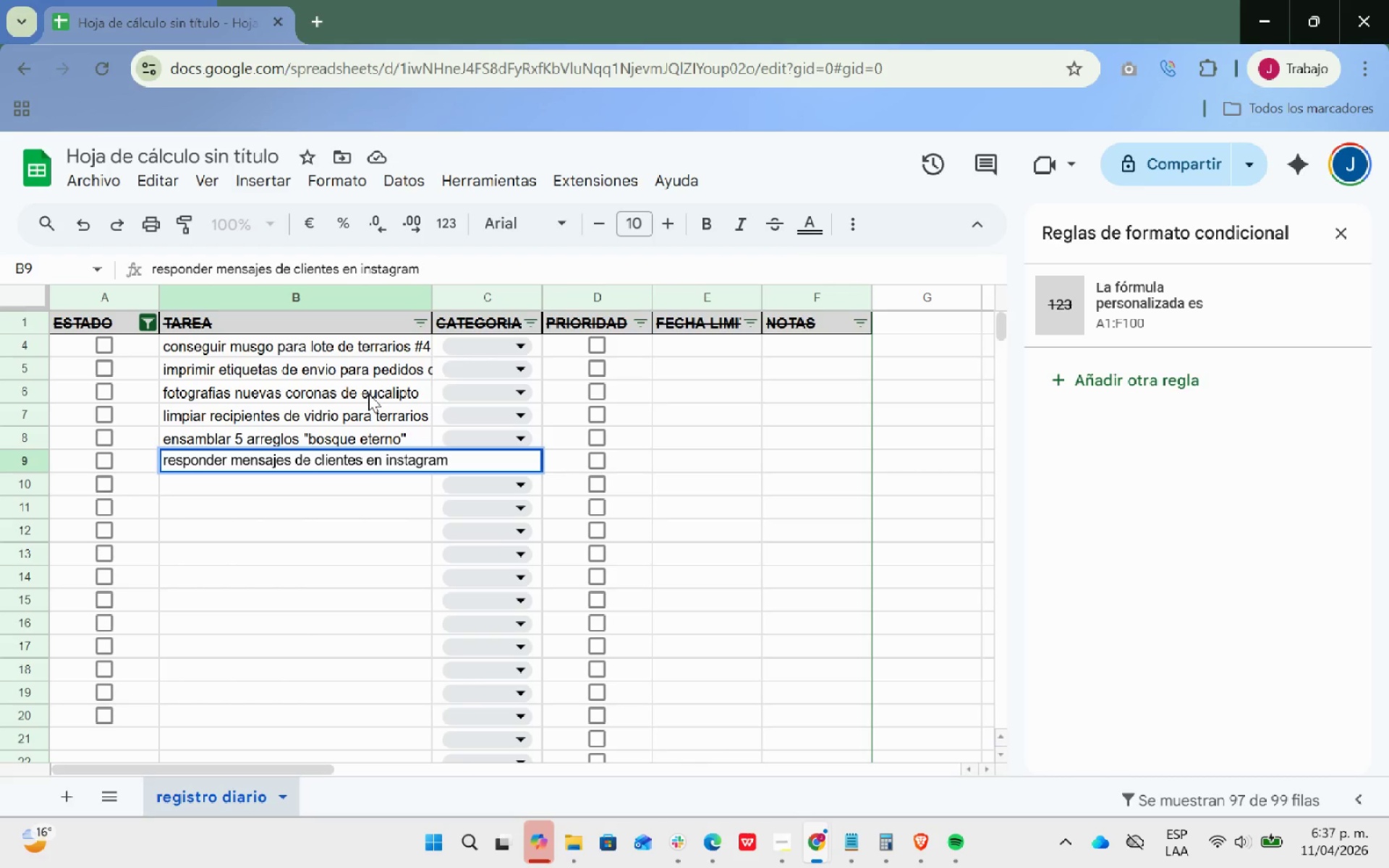 
key(Enter)
 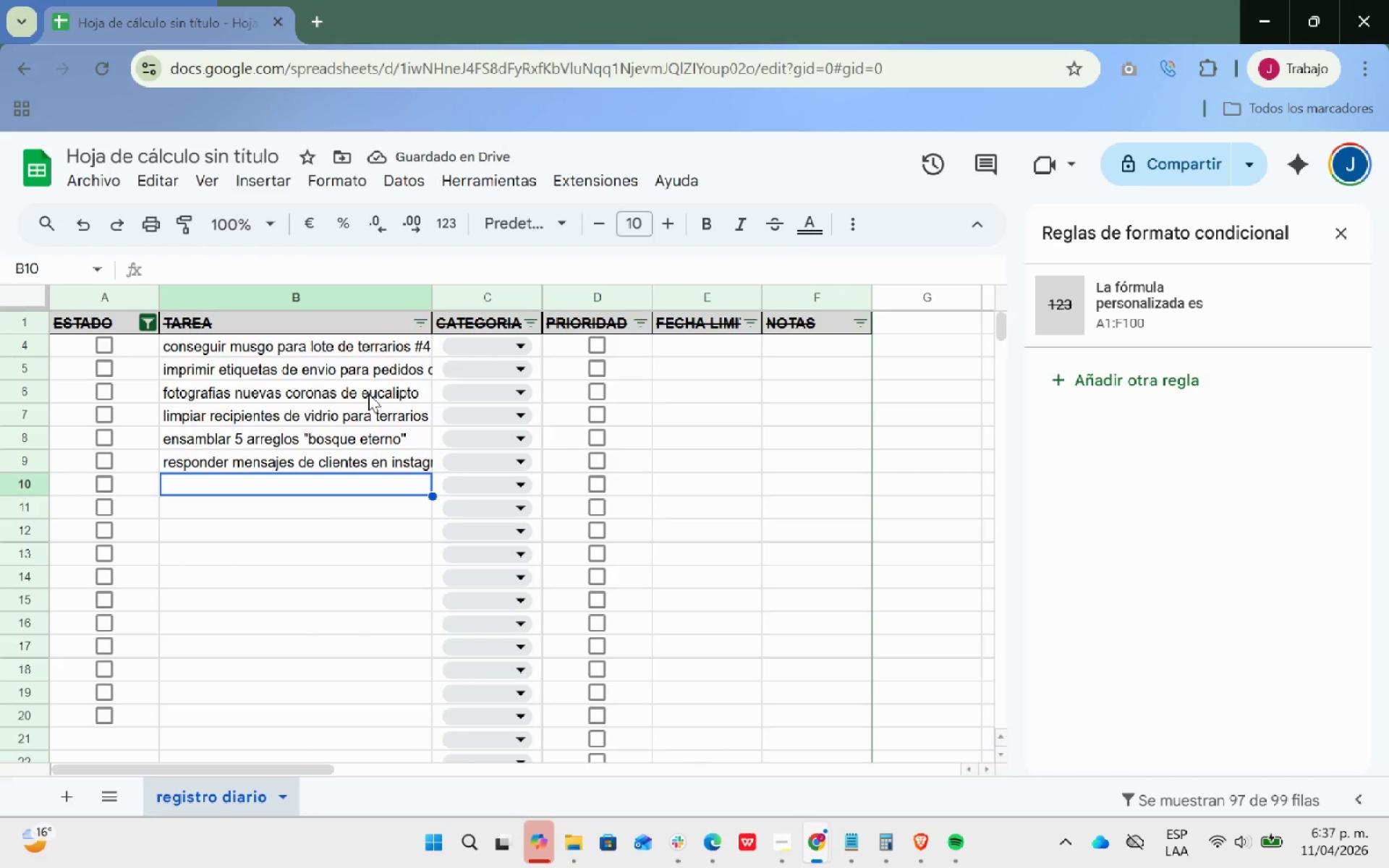 
type(om)
key(Backspace)
key(Backspace)
type(compar)
key(Backspace)
key(Backspace)
type(rar reci)
key(Backspace)
key(Backspace)
type(sian epoxica trasnparente)
 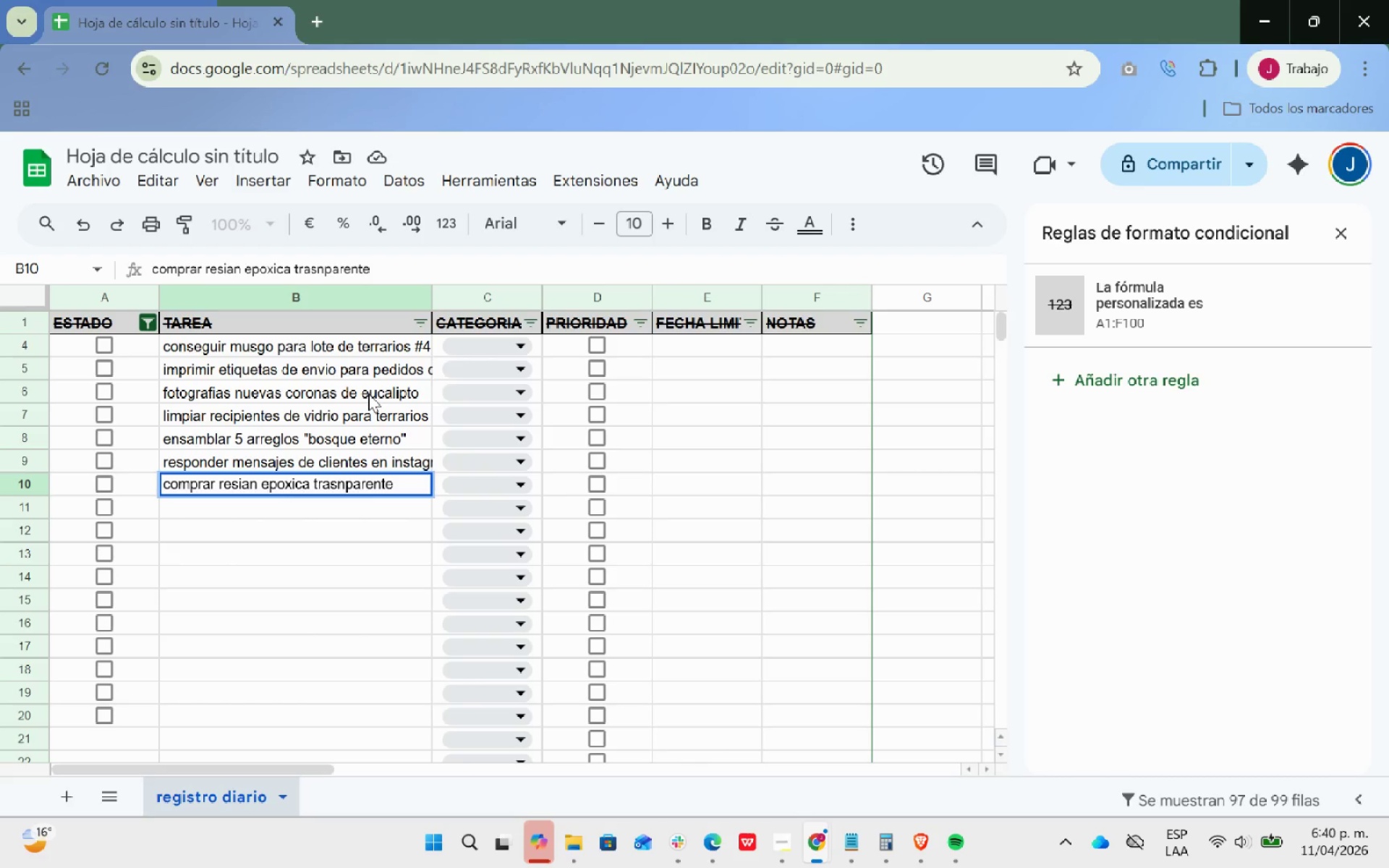 
wait(163.52)
 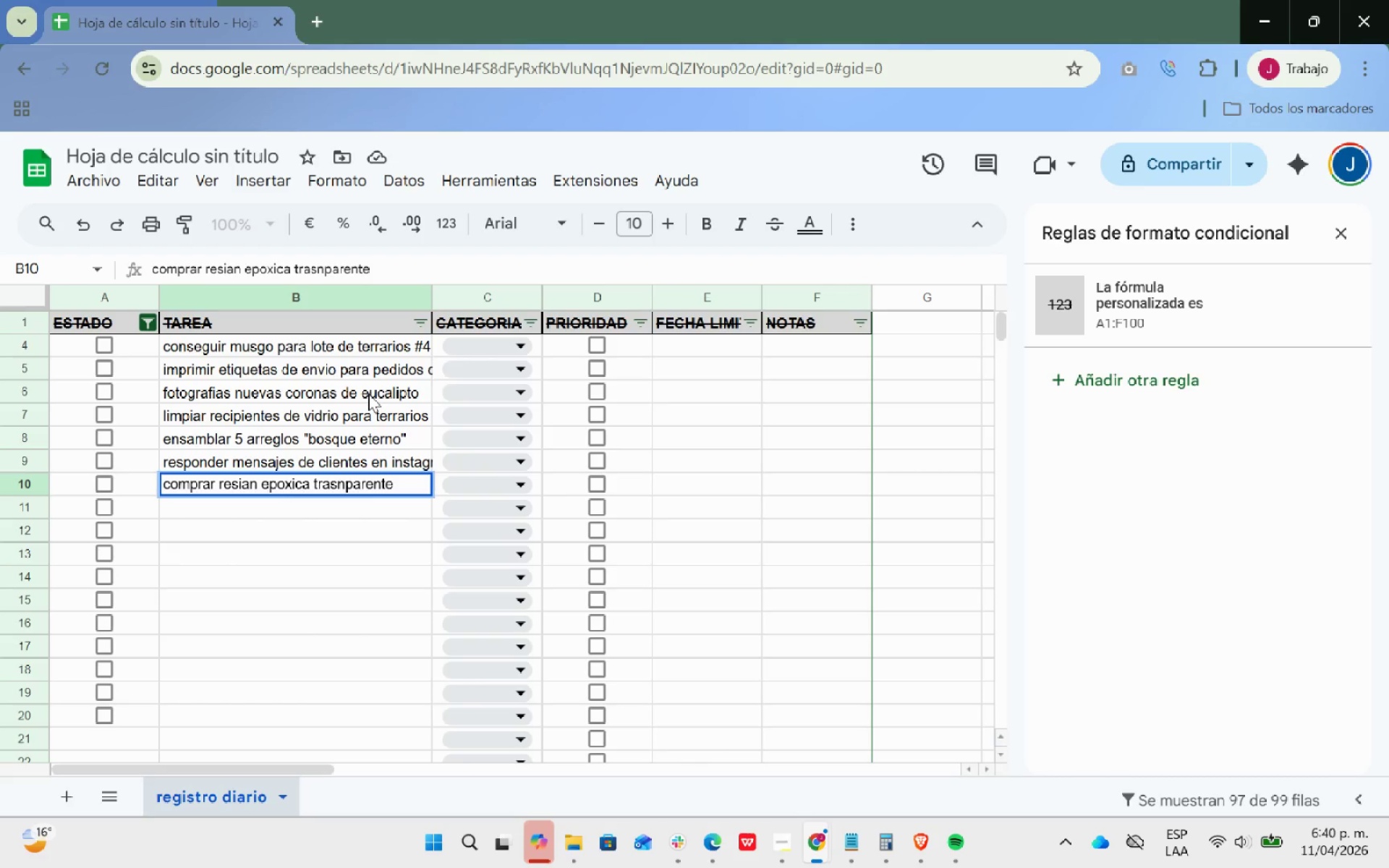 
key(Enter)
 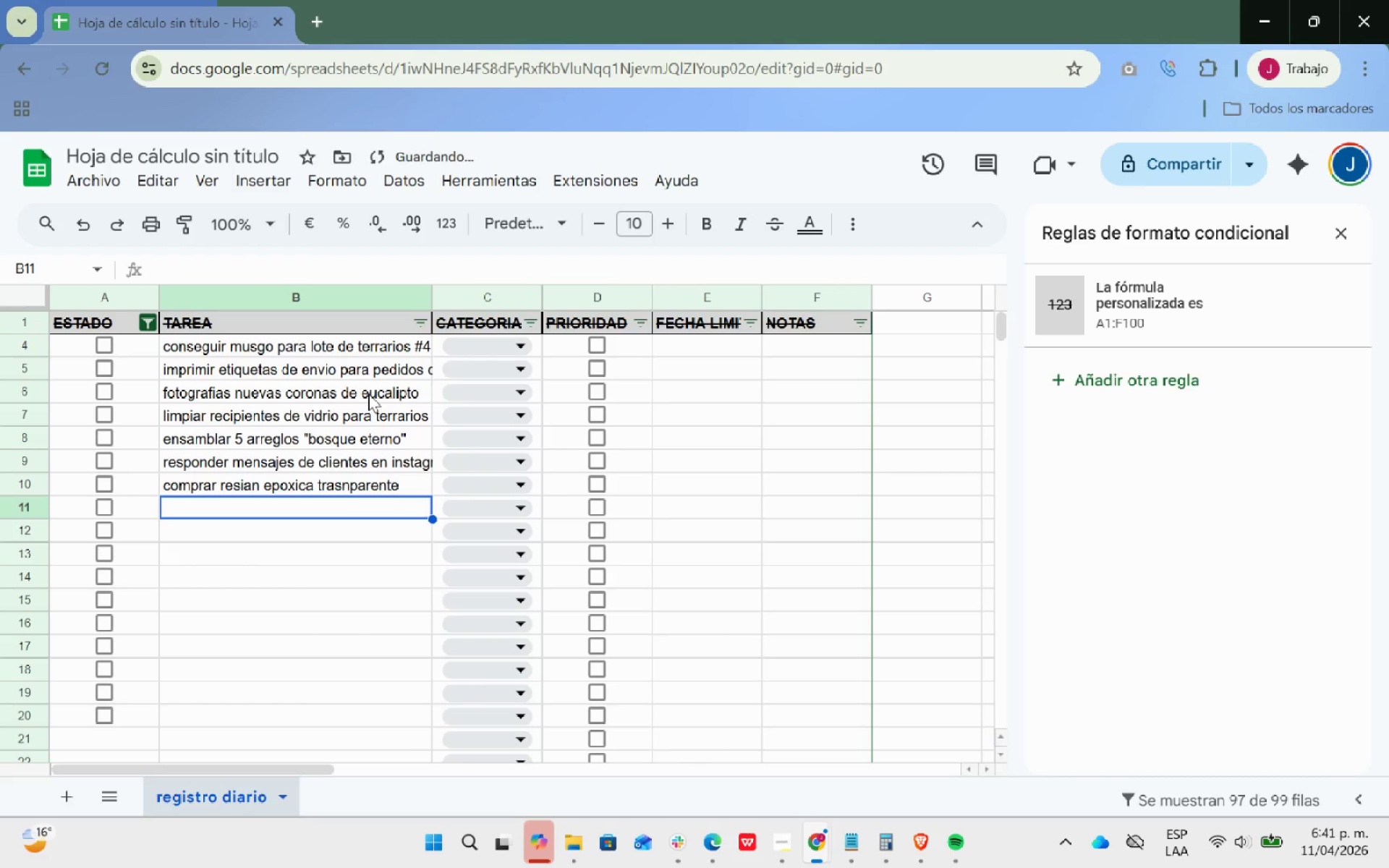 
type(empacar pedido #1024 . envio nacional)
 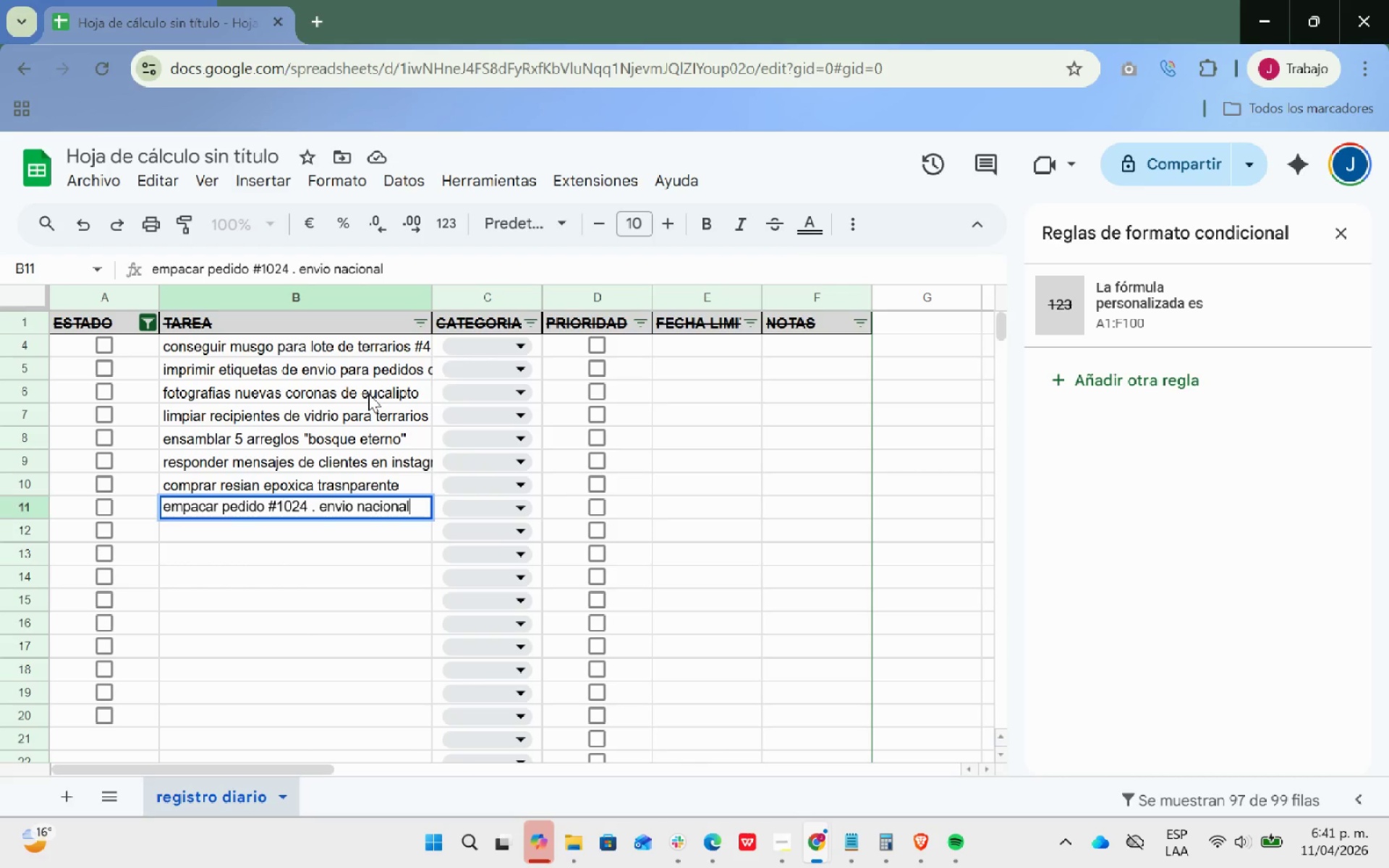 
key(ArrowLeft)
 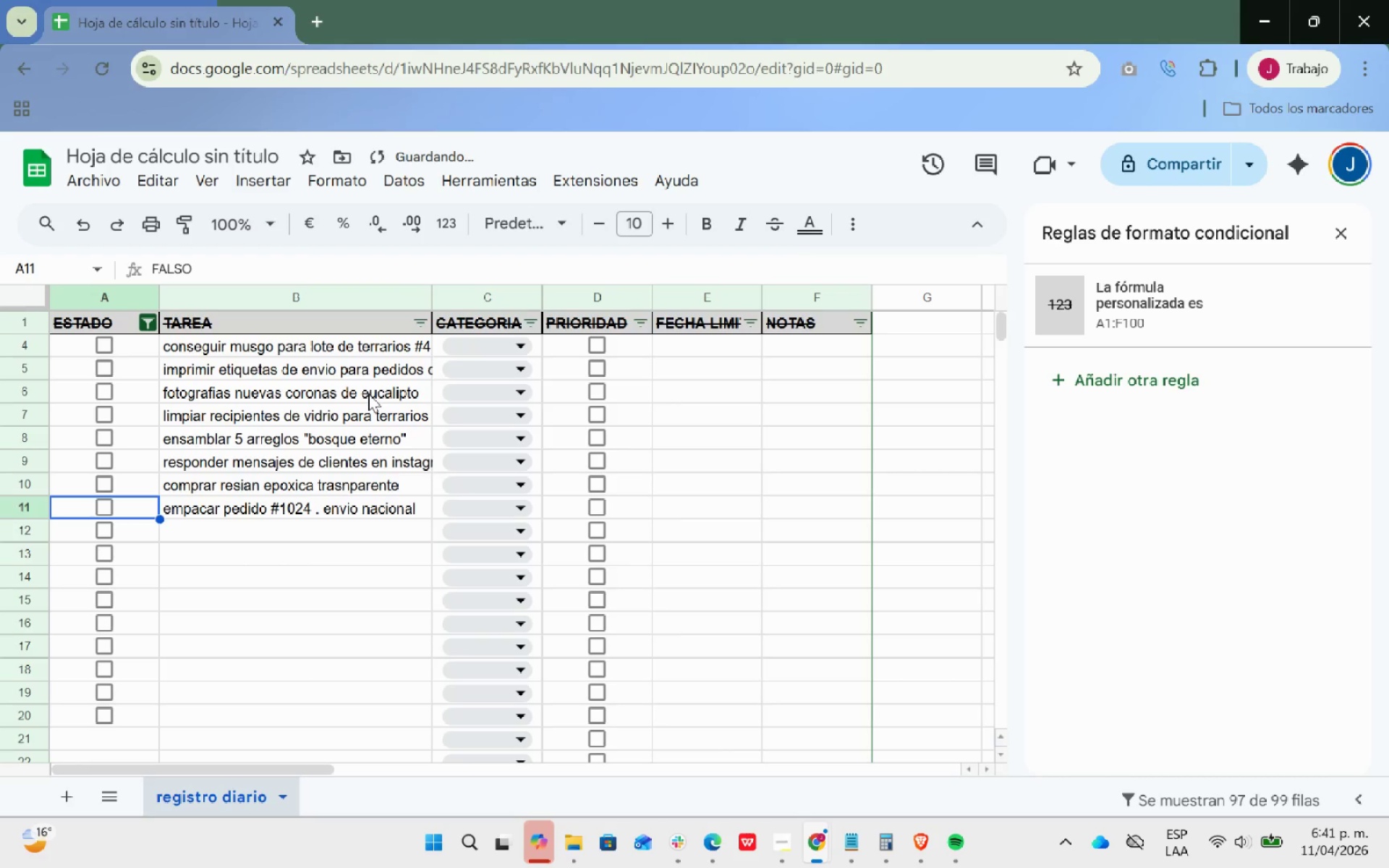 
hold_key(key=ArrowLeft, duration=0.38)
 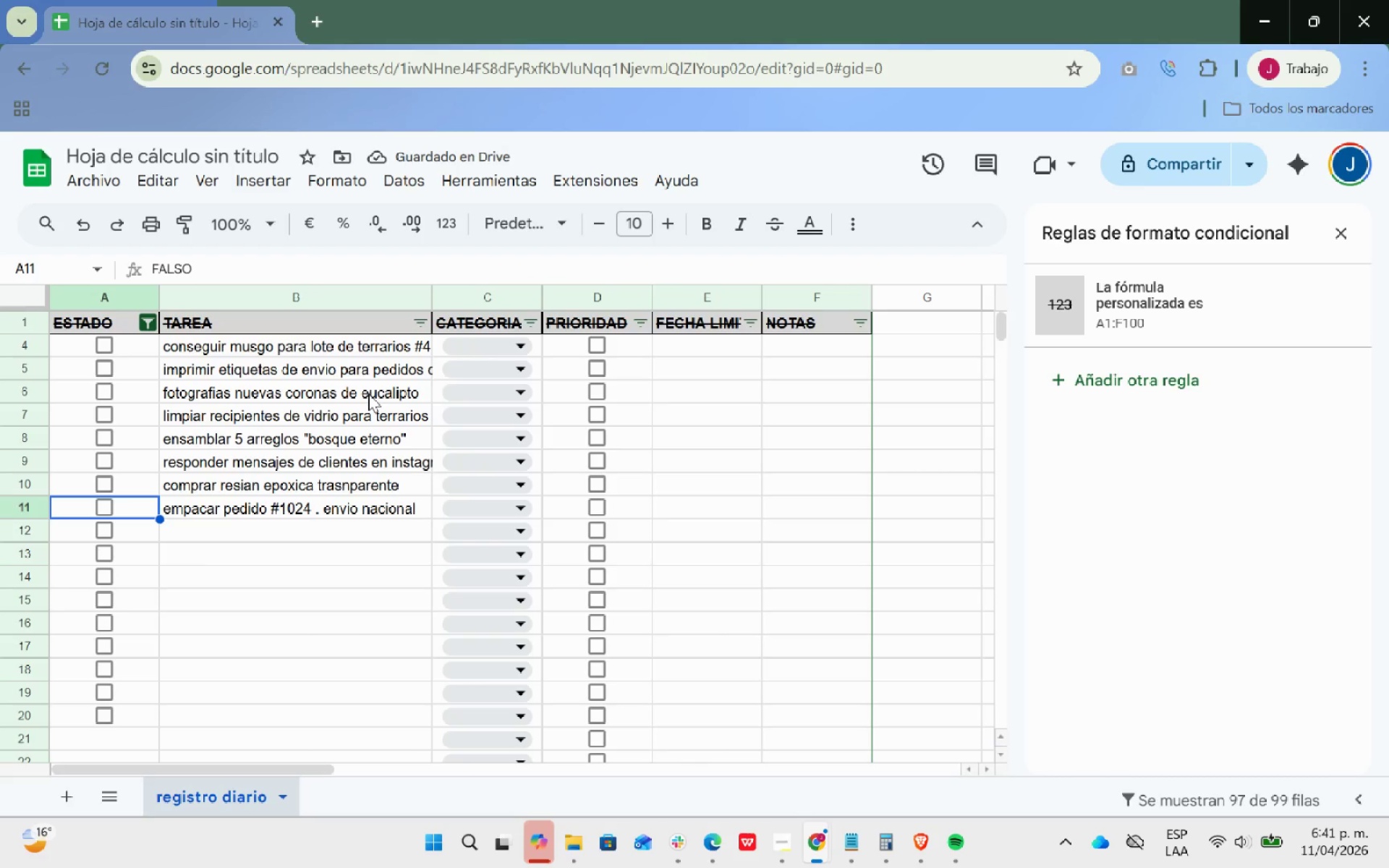 
left_click([369, 393])
 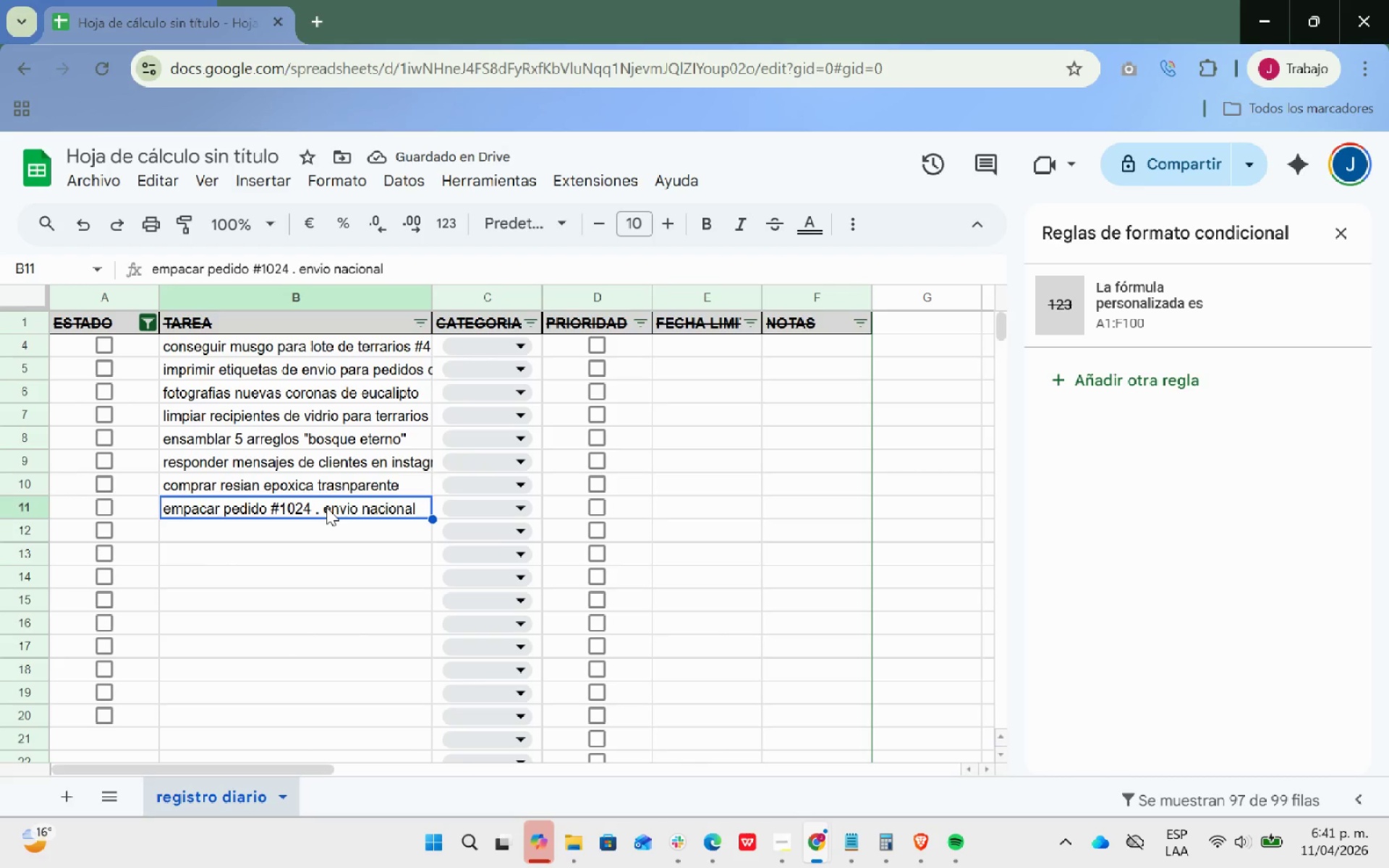 
double_click([323, 506])
 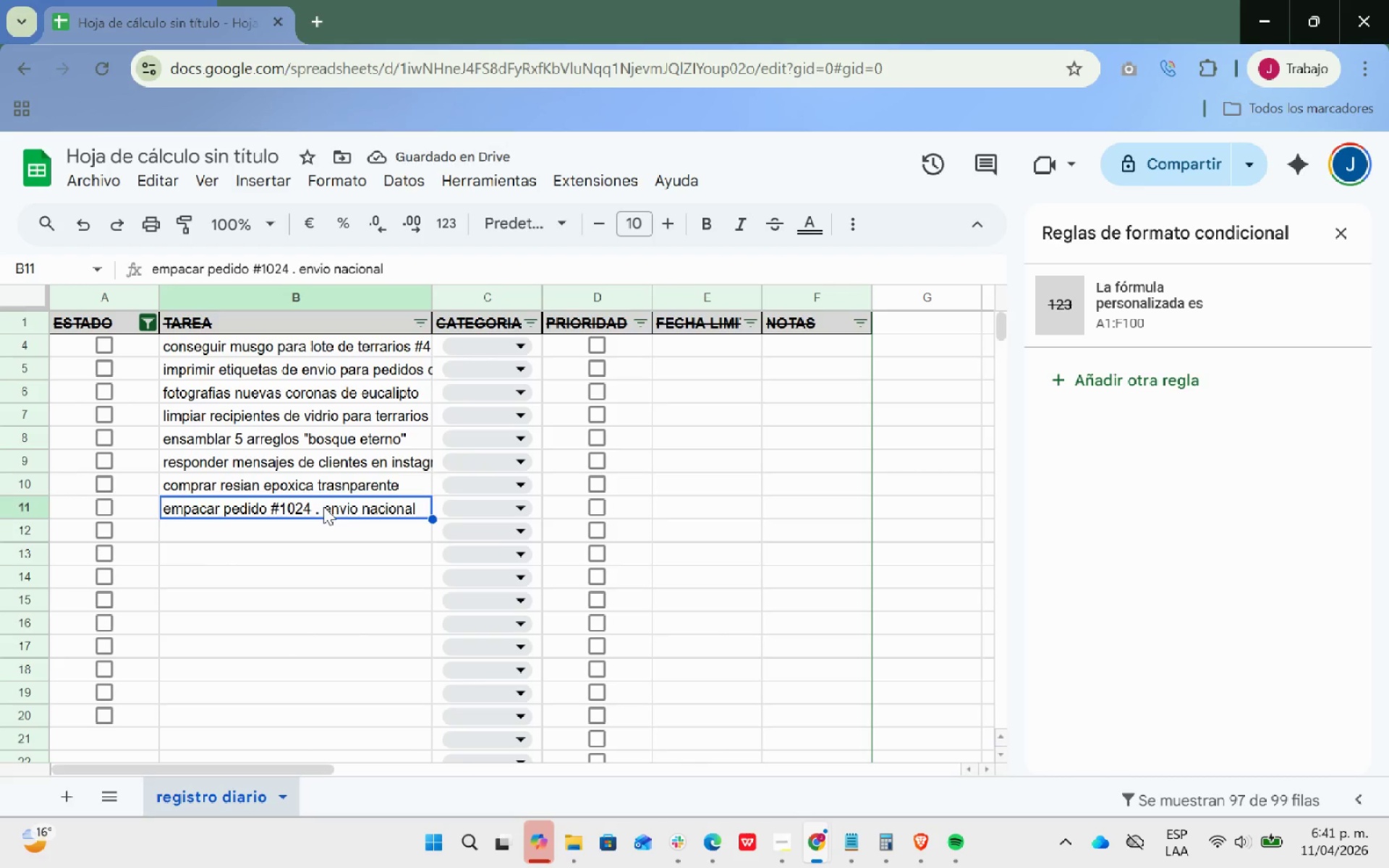 
triple_click([323, 506])
 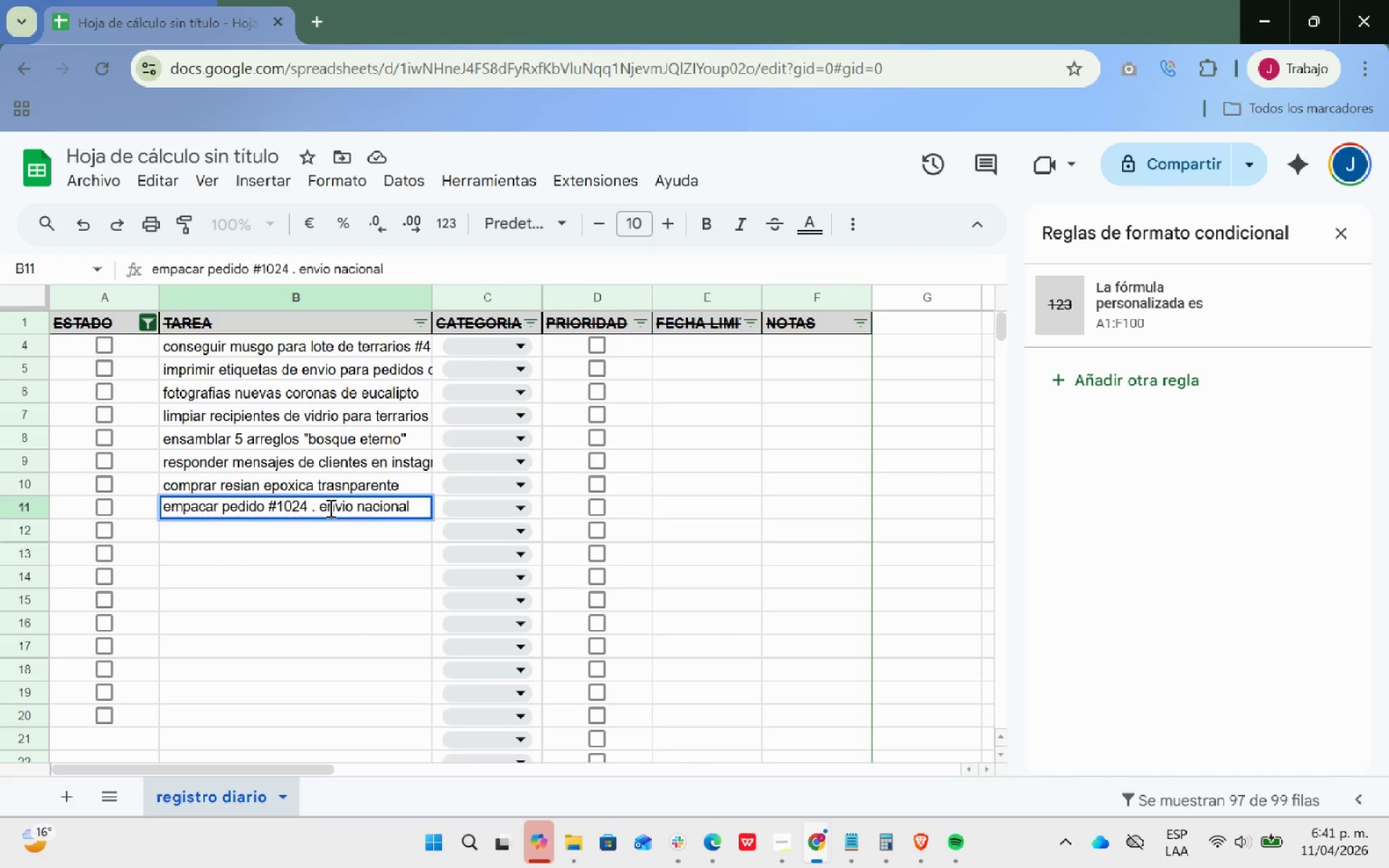 
hold_key(key=ArrowLeft, duration=0.91)
 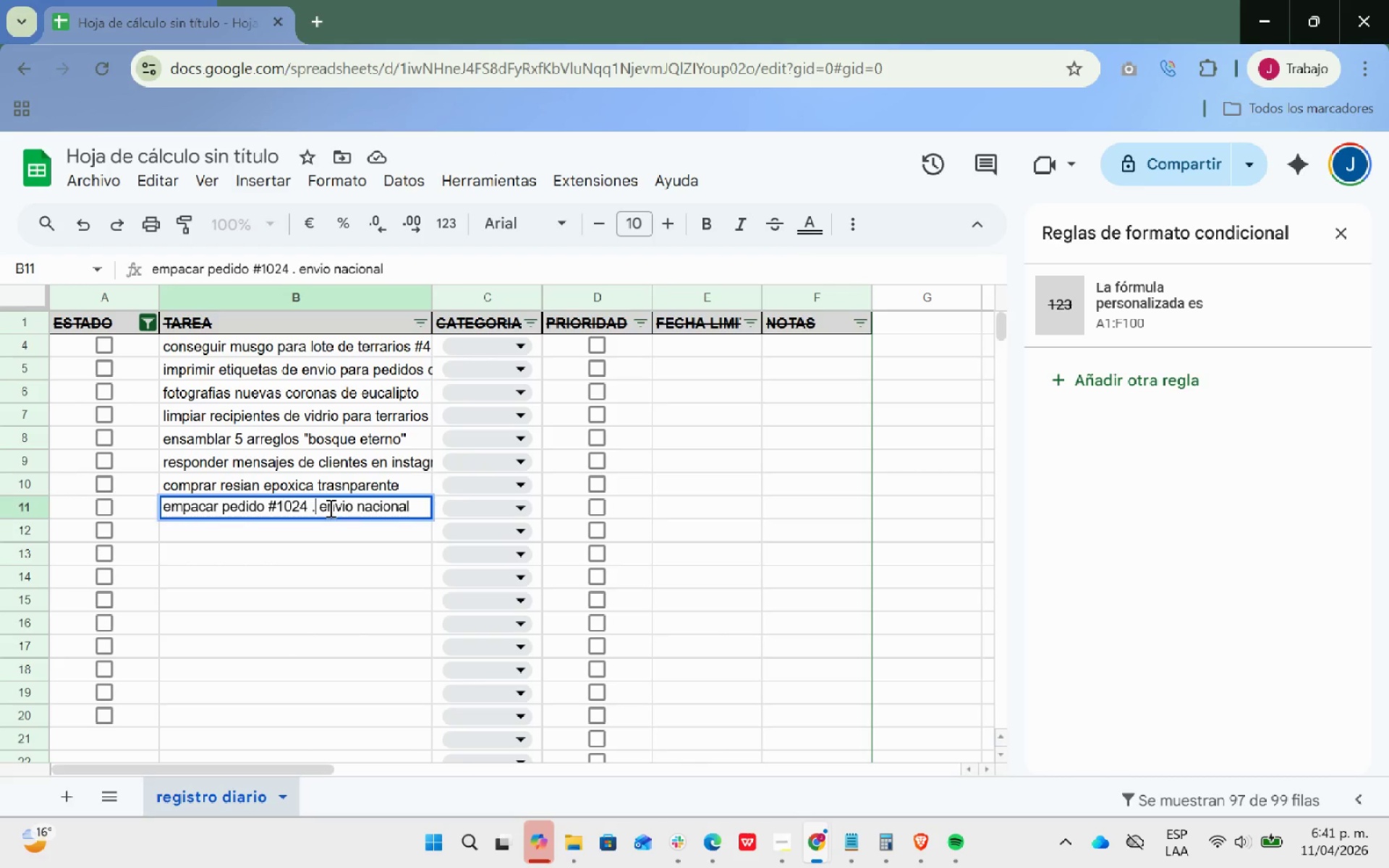 
key(Backspace)
 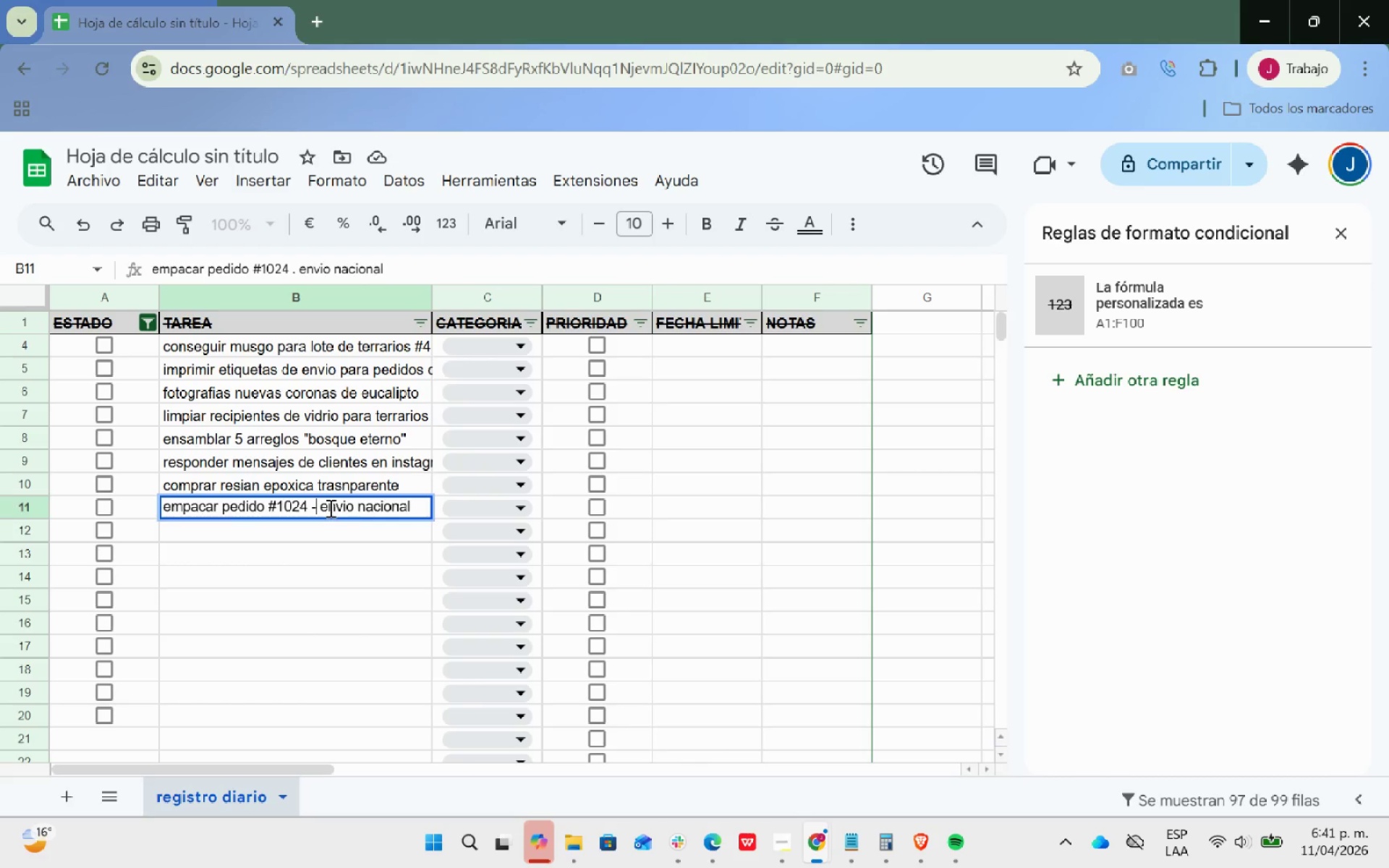 
key(Minus)
 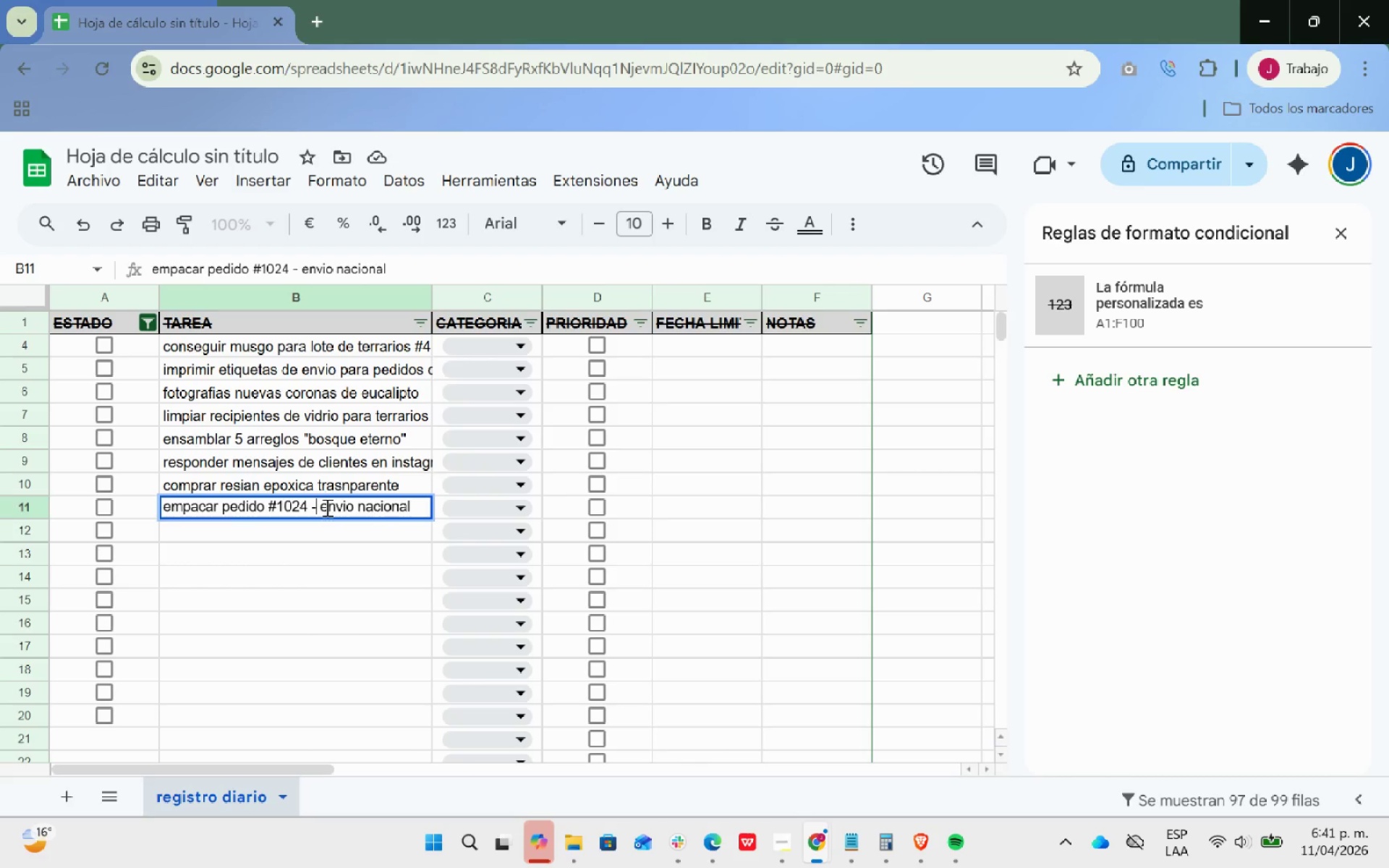 
left_click([319, 537])
 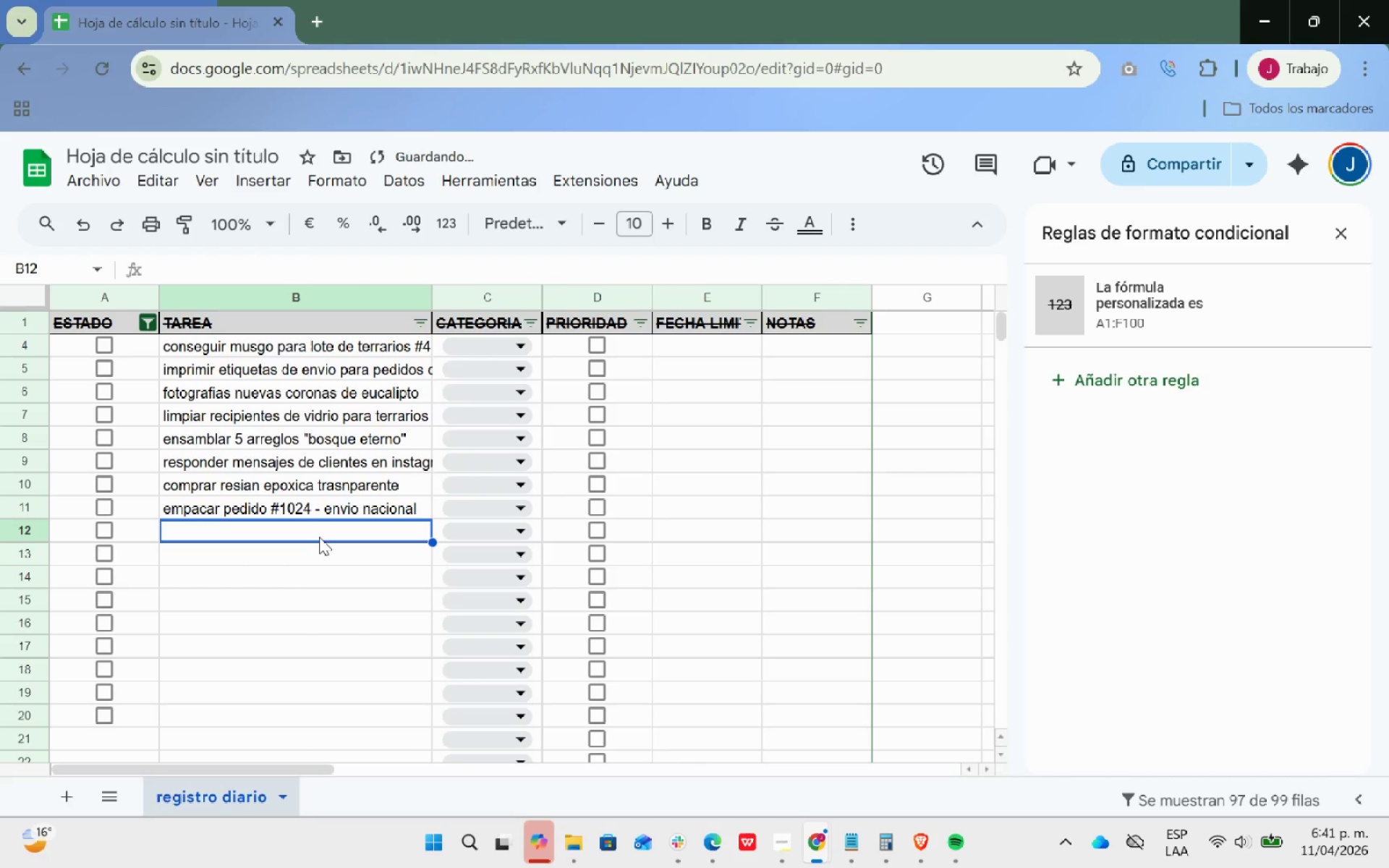 
type(poar)
key(Backspace)
key(Backspace)
type(dar suculentas de ex)
 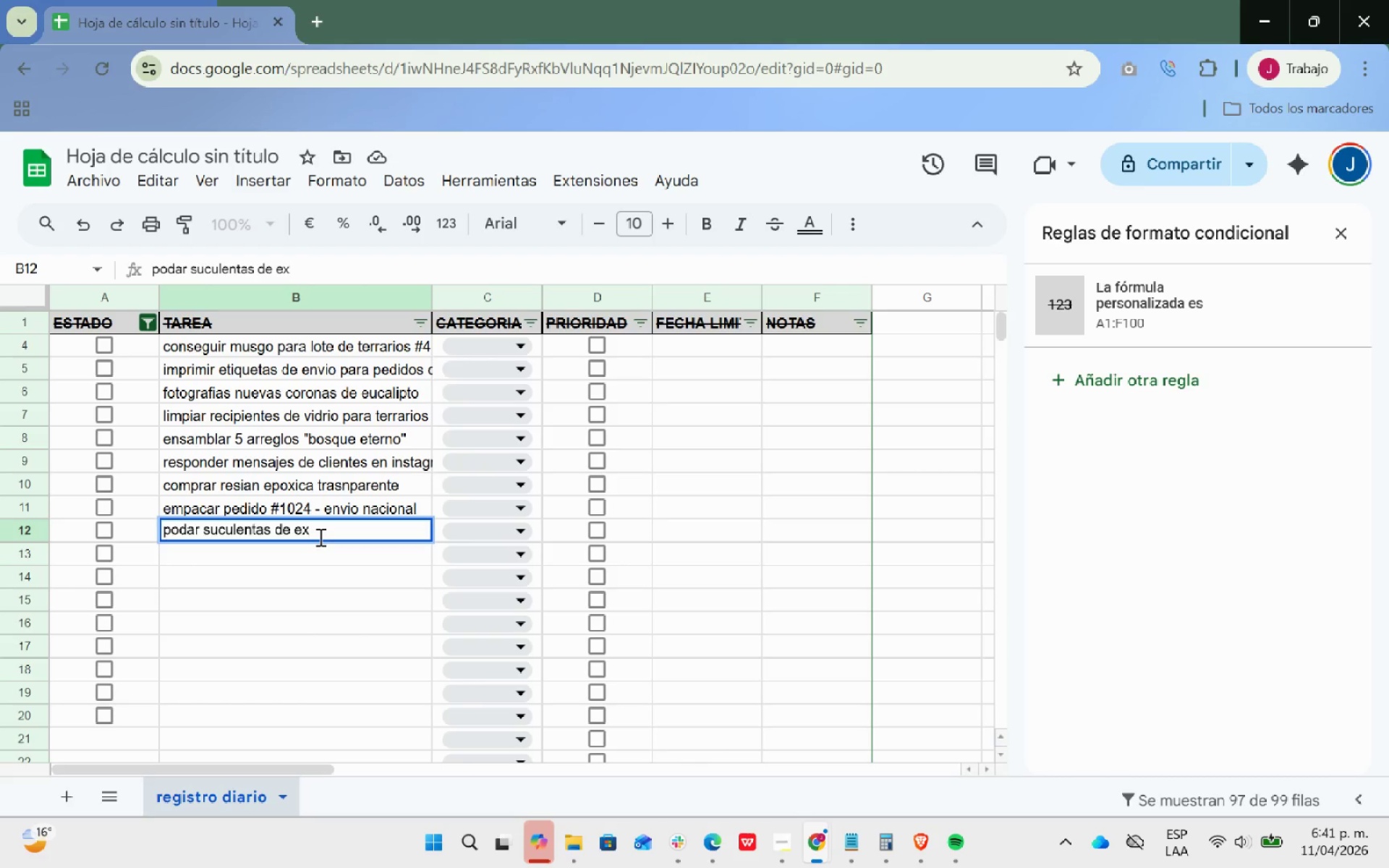 
type(hi)
 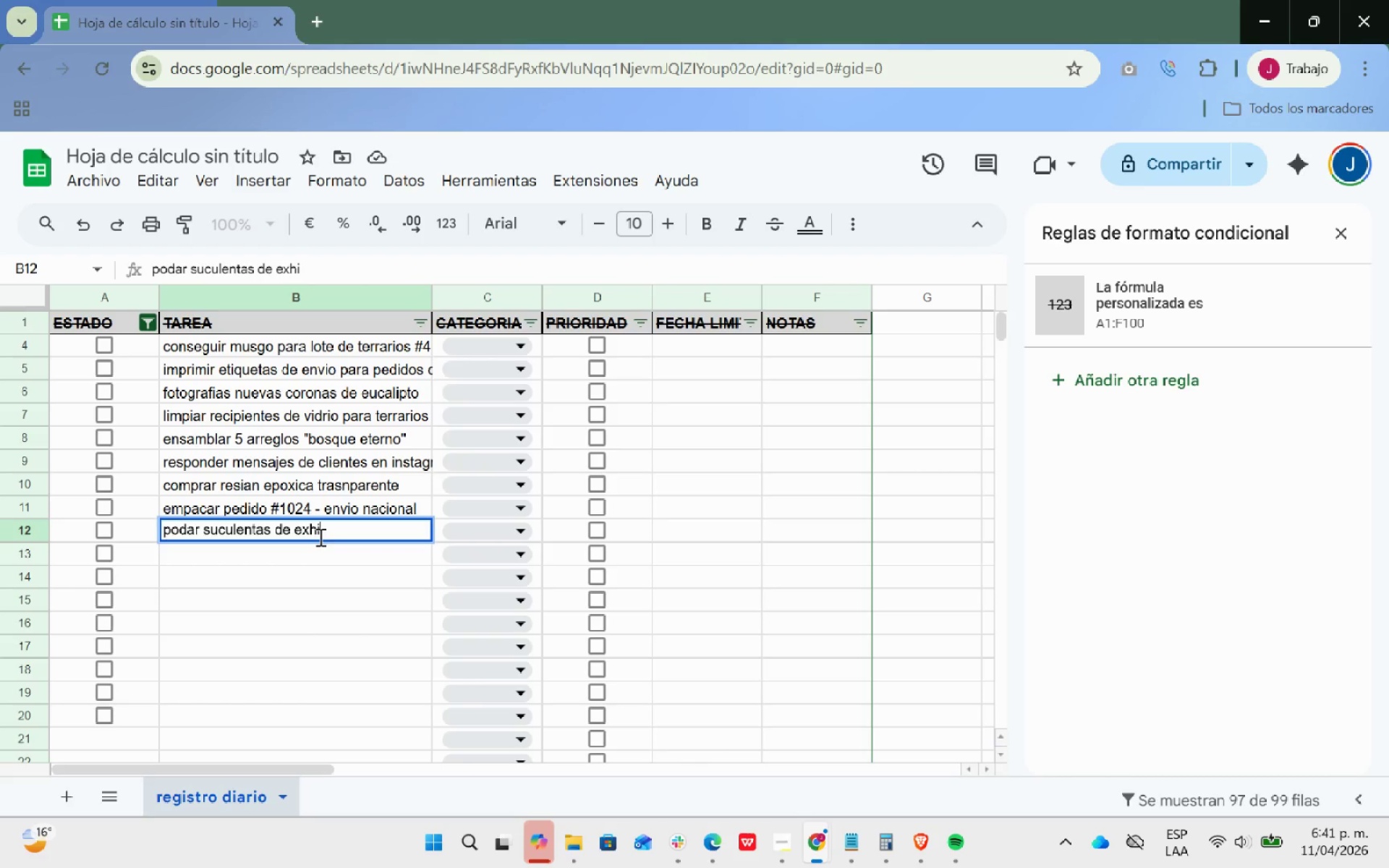 
wait(5.59)
 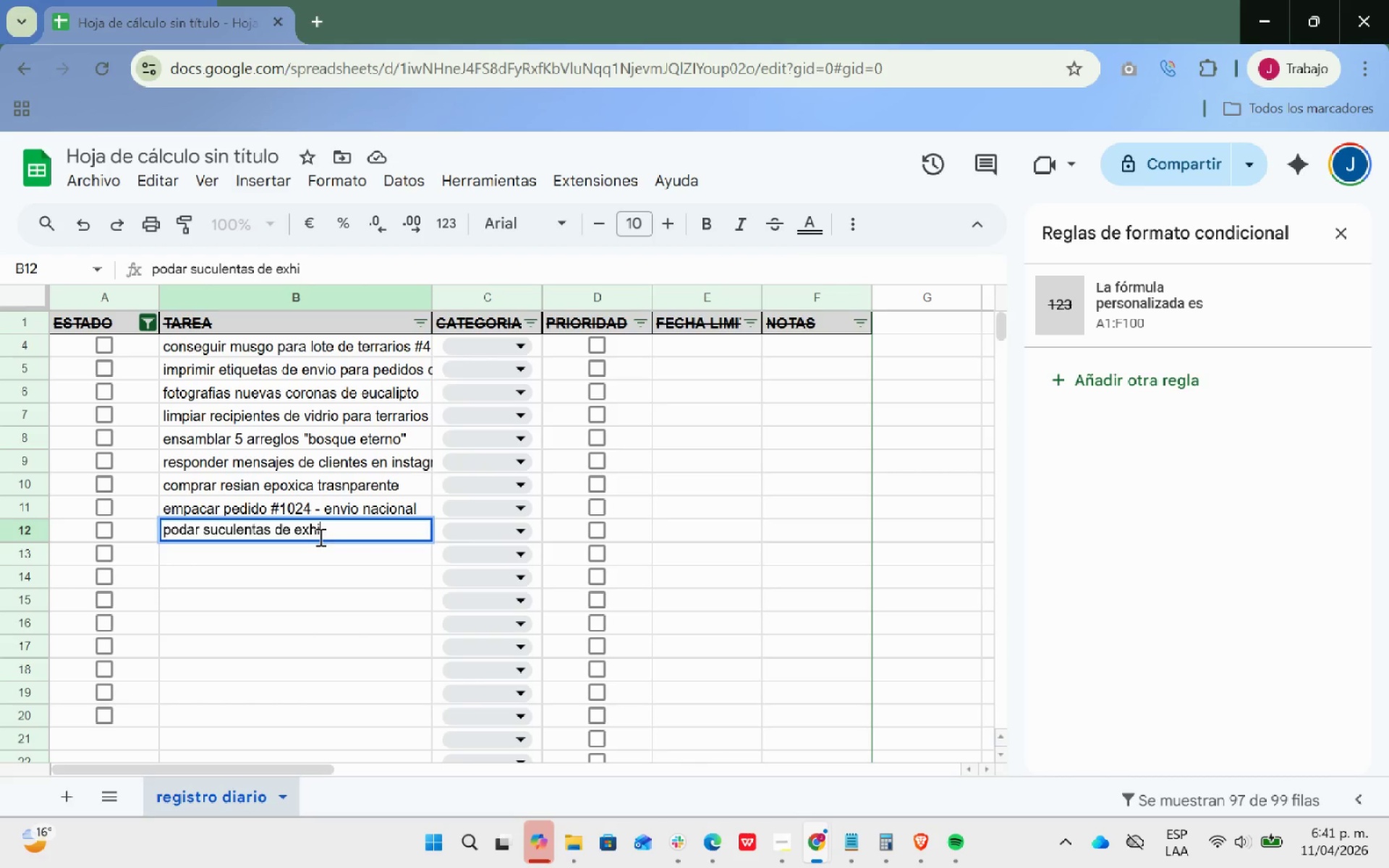 
type(bicion)
 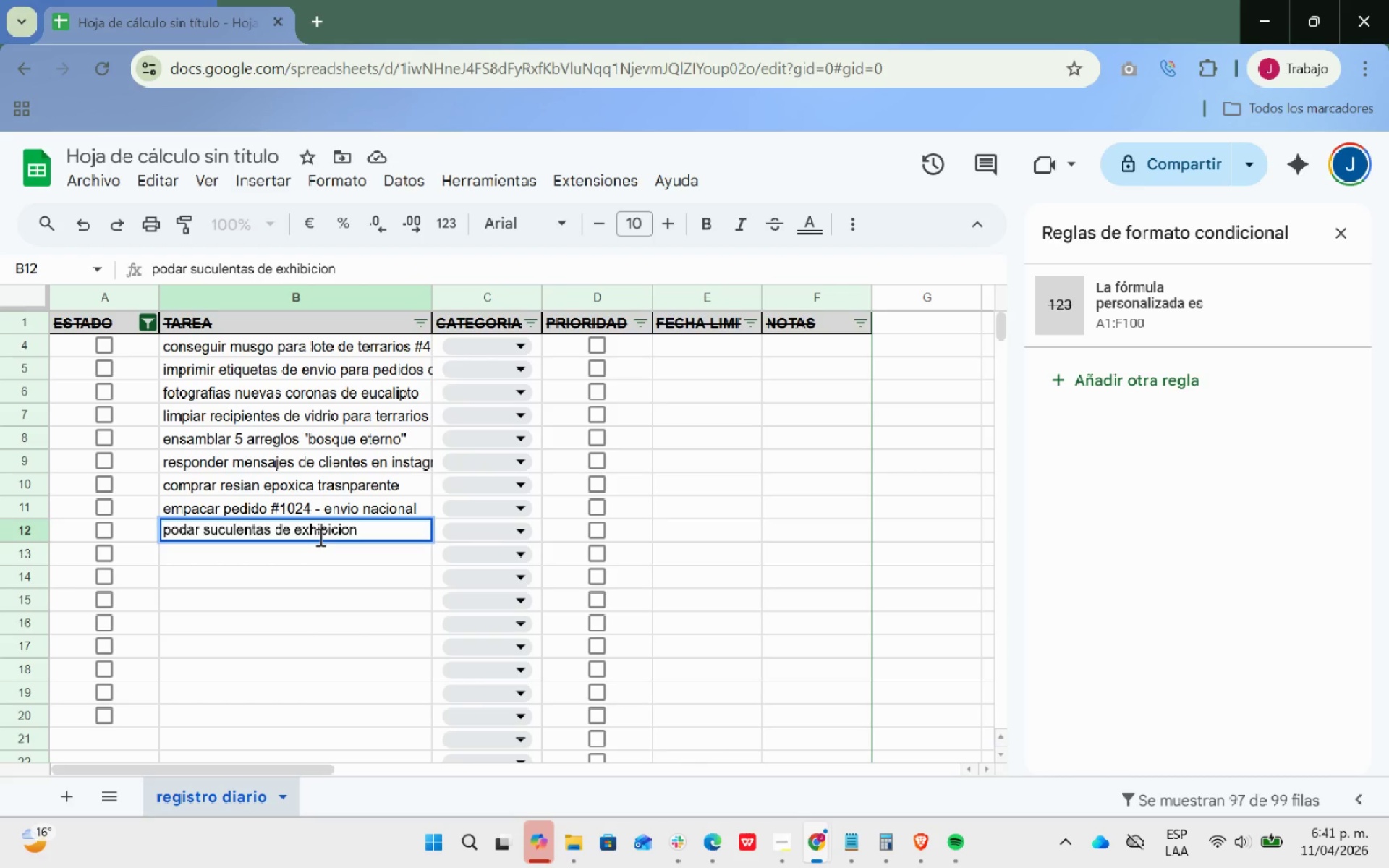 
key(Enter)
 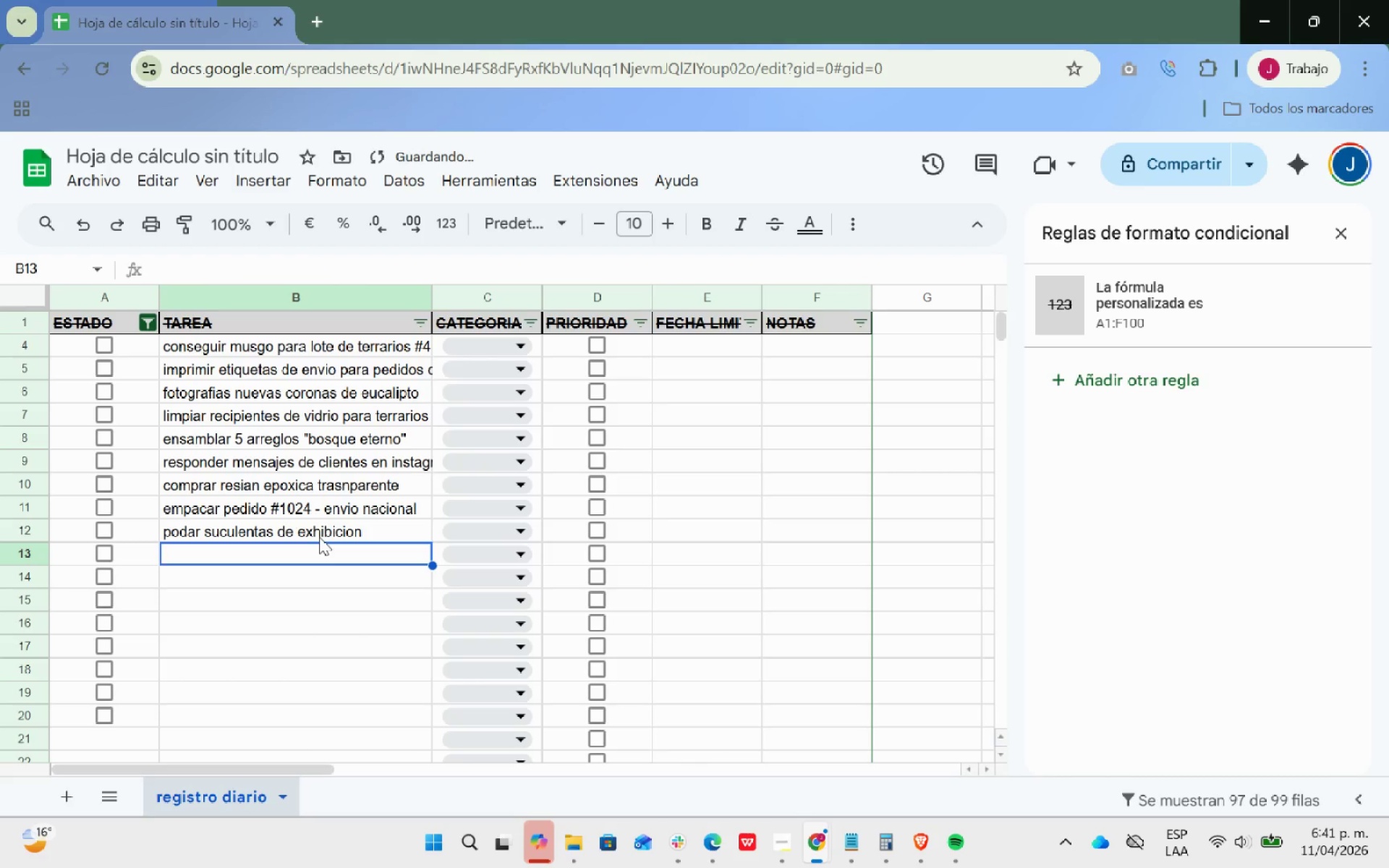 
type(actualizar inventarii)
key(Backspace)
type(o en la web)
 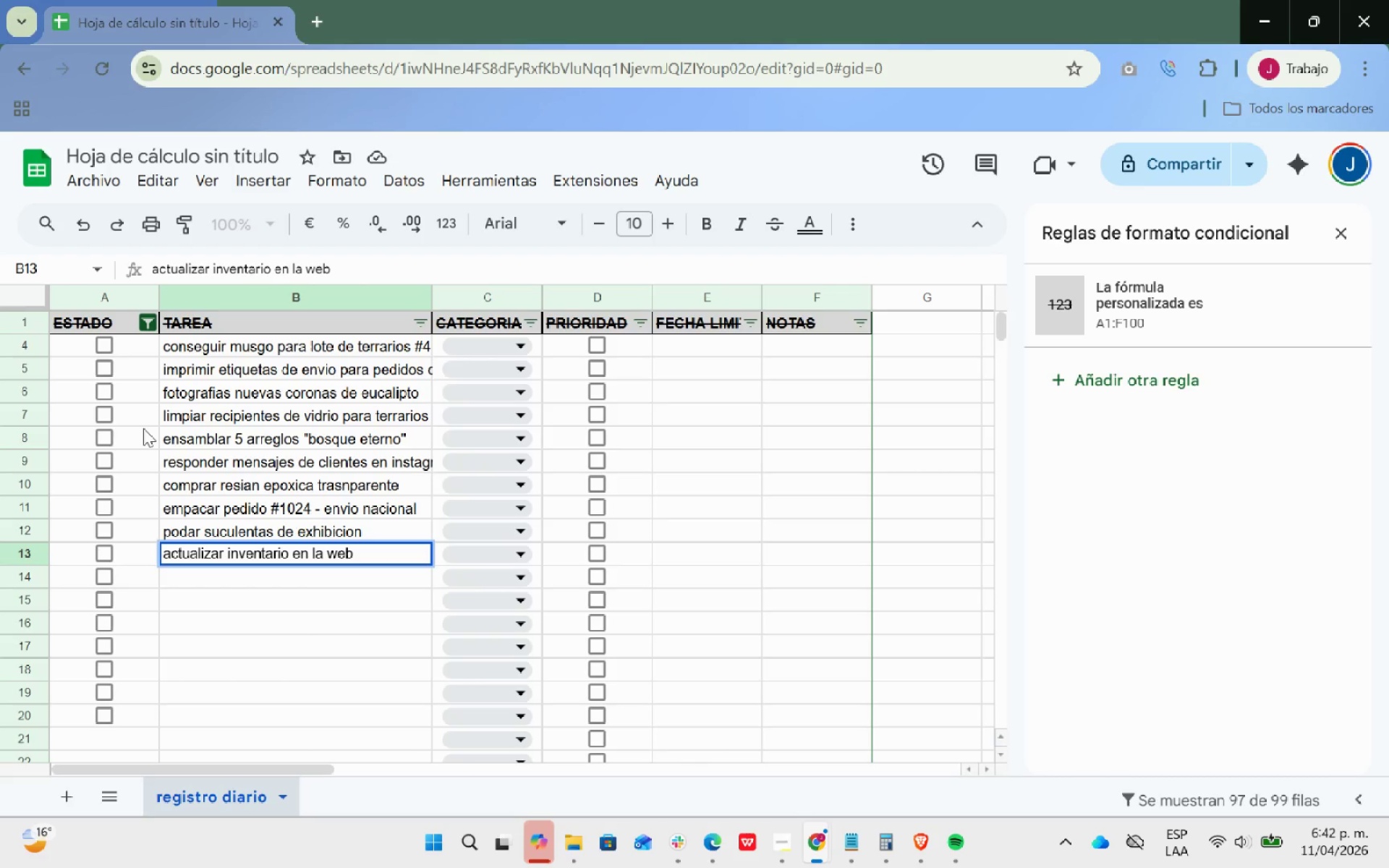 
wait(13.91)
 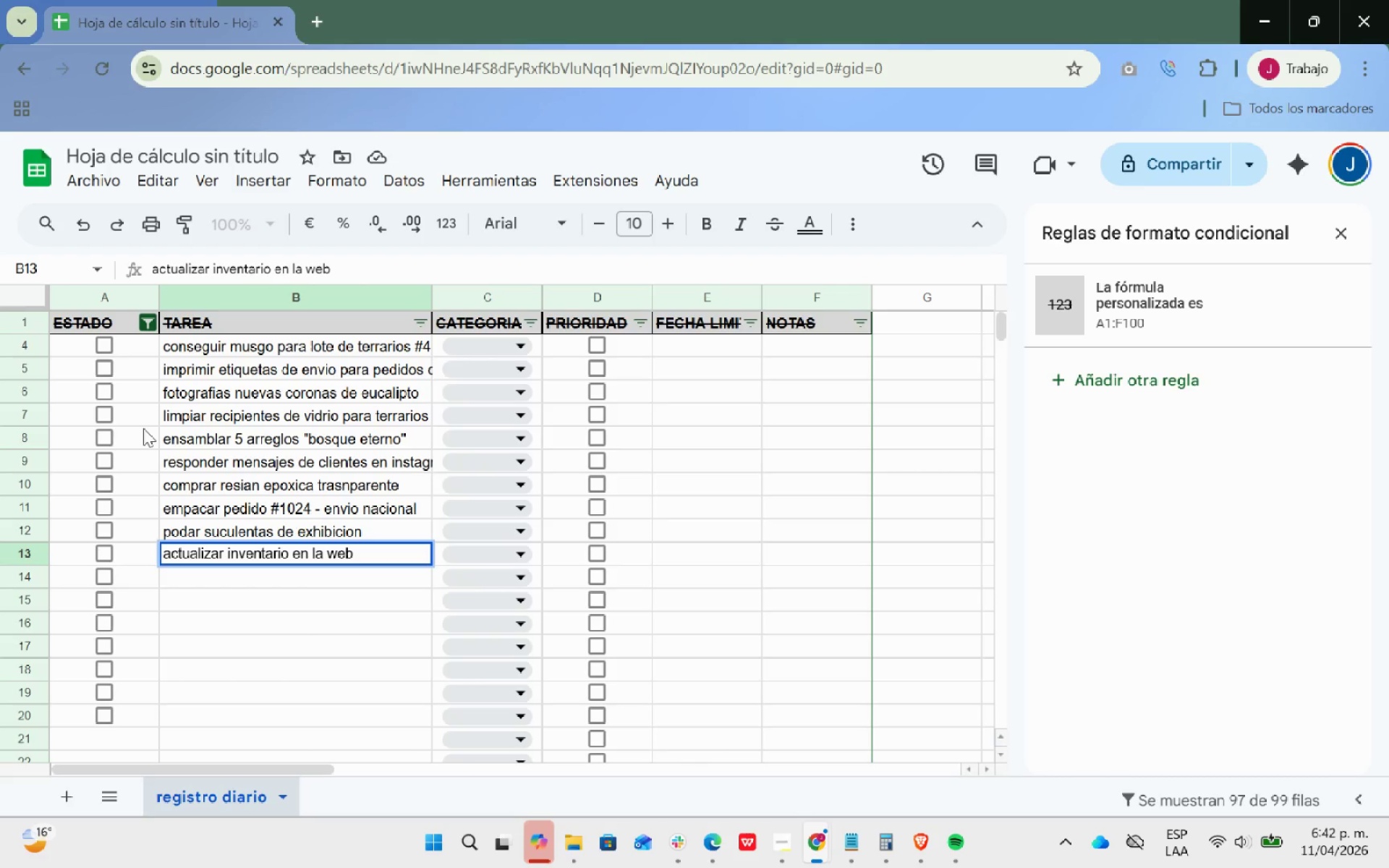 
scroll: coordinate [327, 488], scroll_direction: up, amount: 23.0
 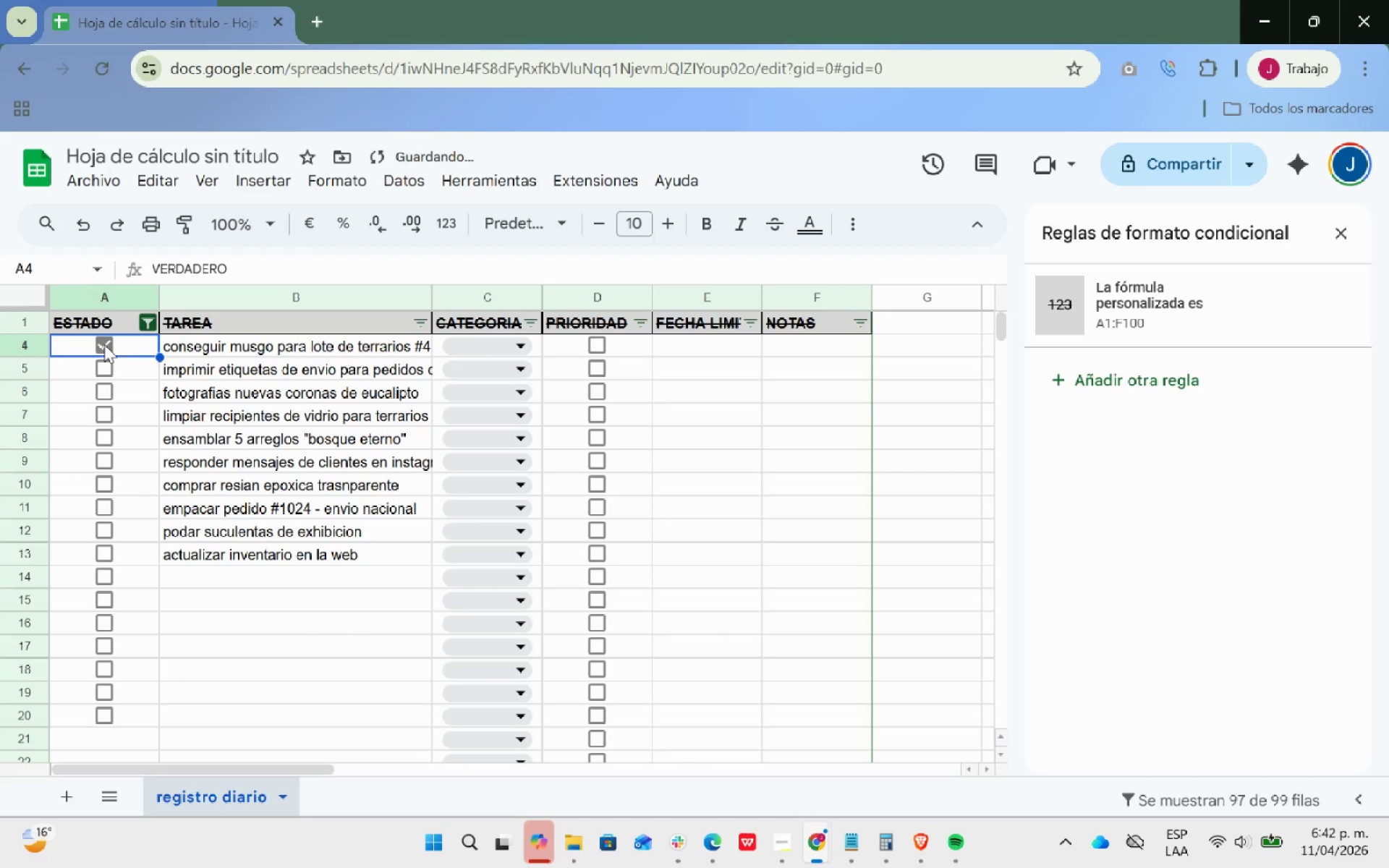 
left_click([103, 363])
 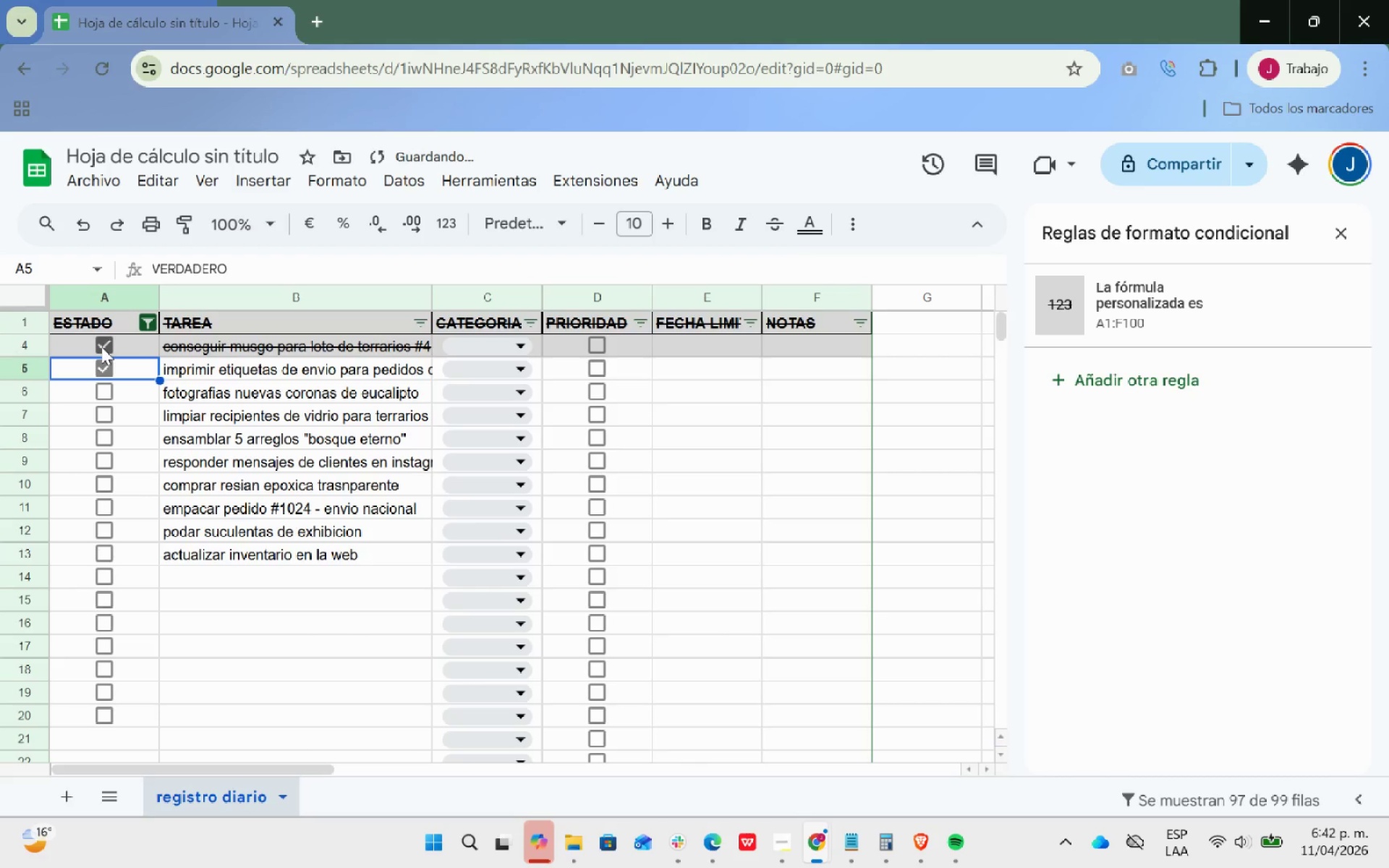 
left_click([101, 346])
 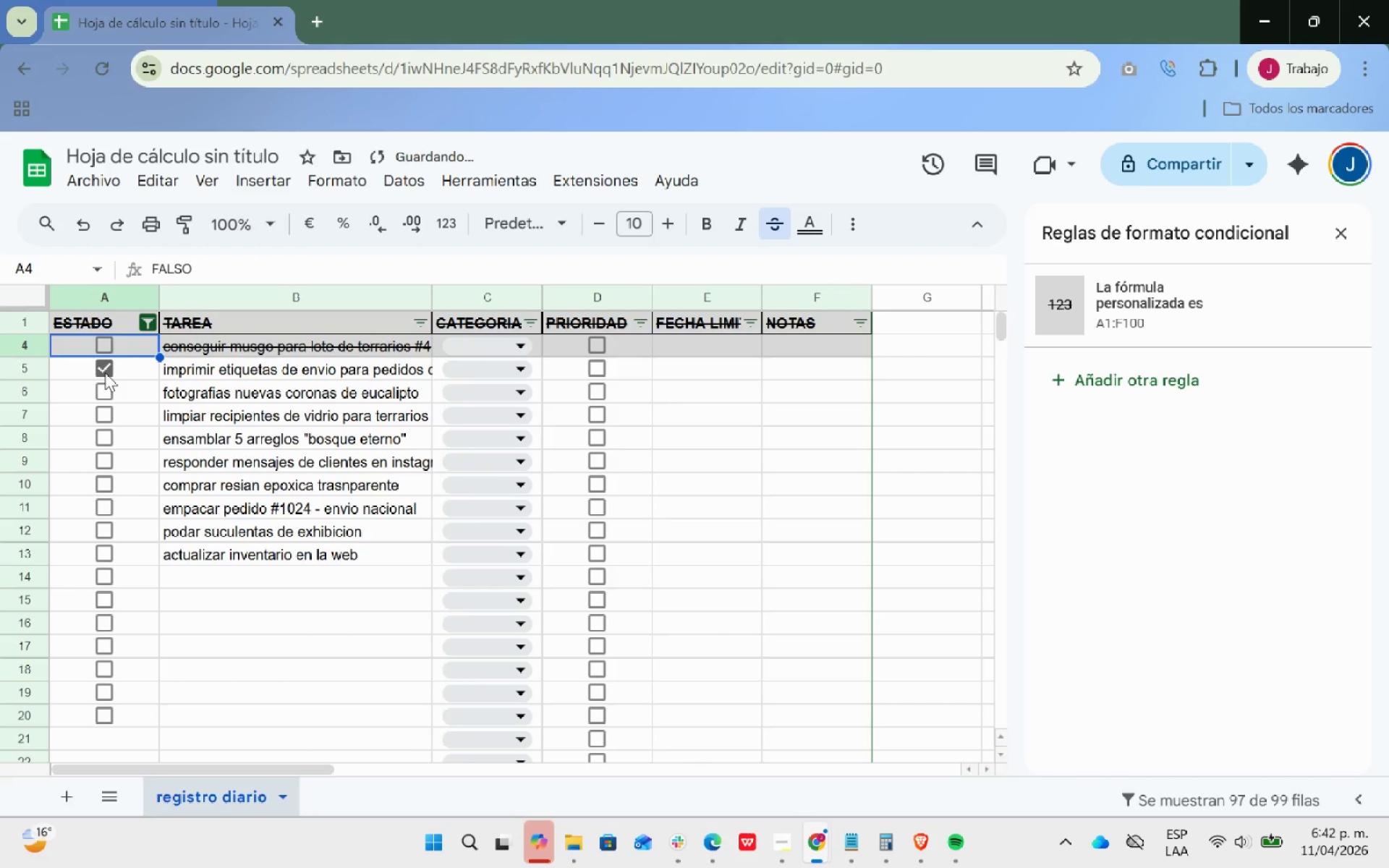 
left_click([105, 373])
 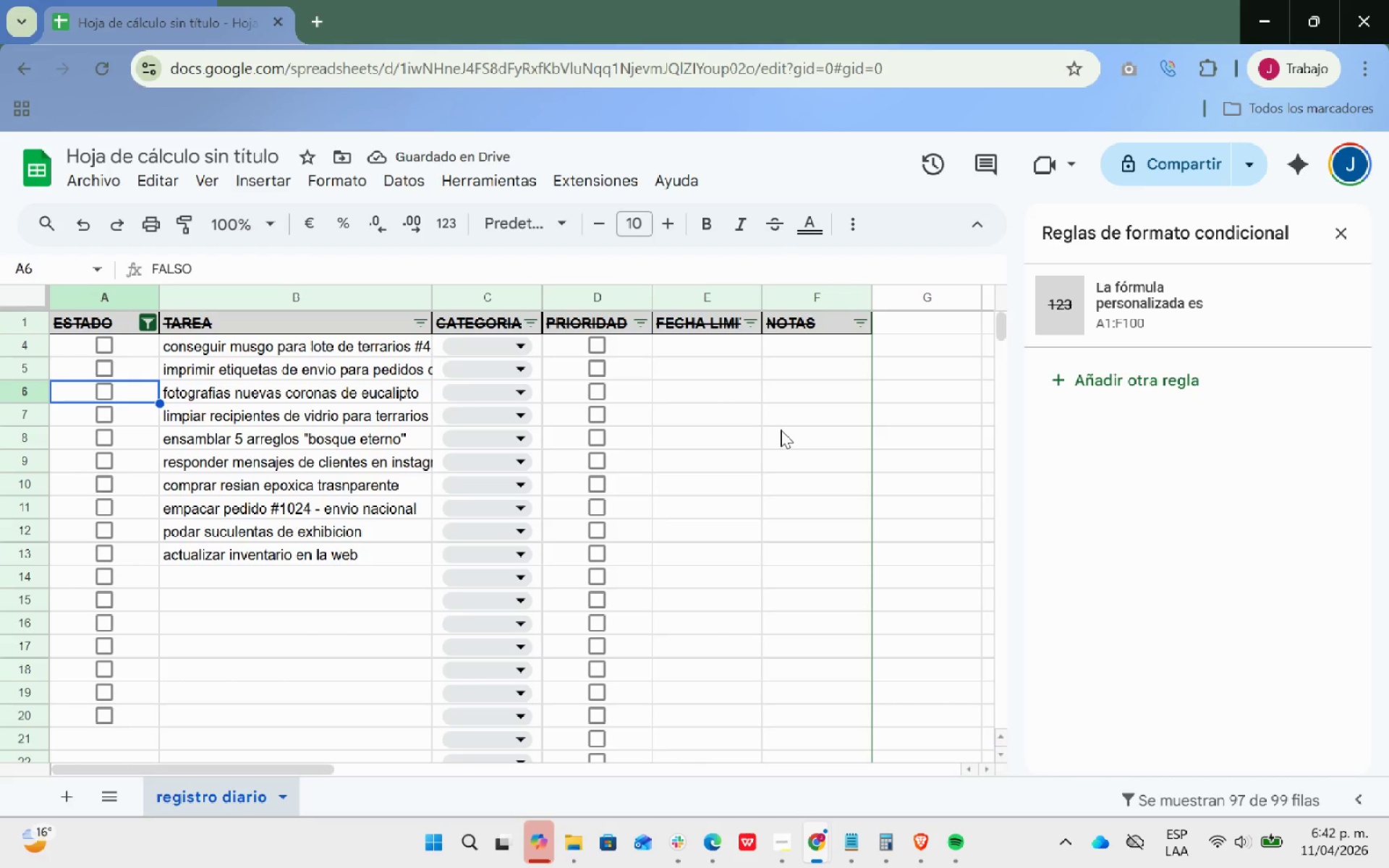 
left_click([687, 394])
 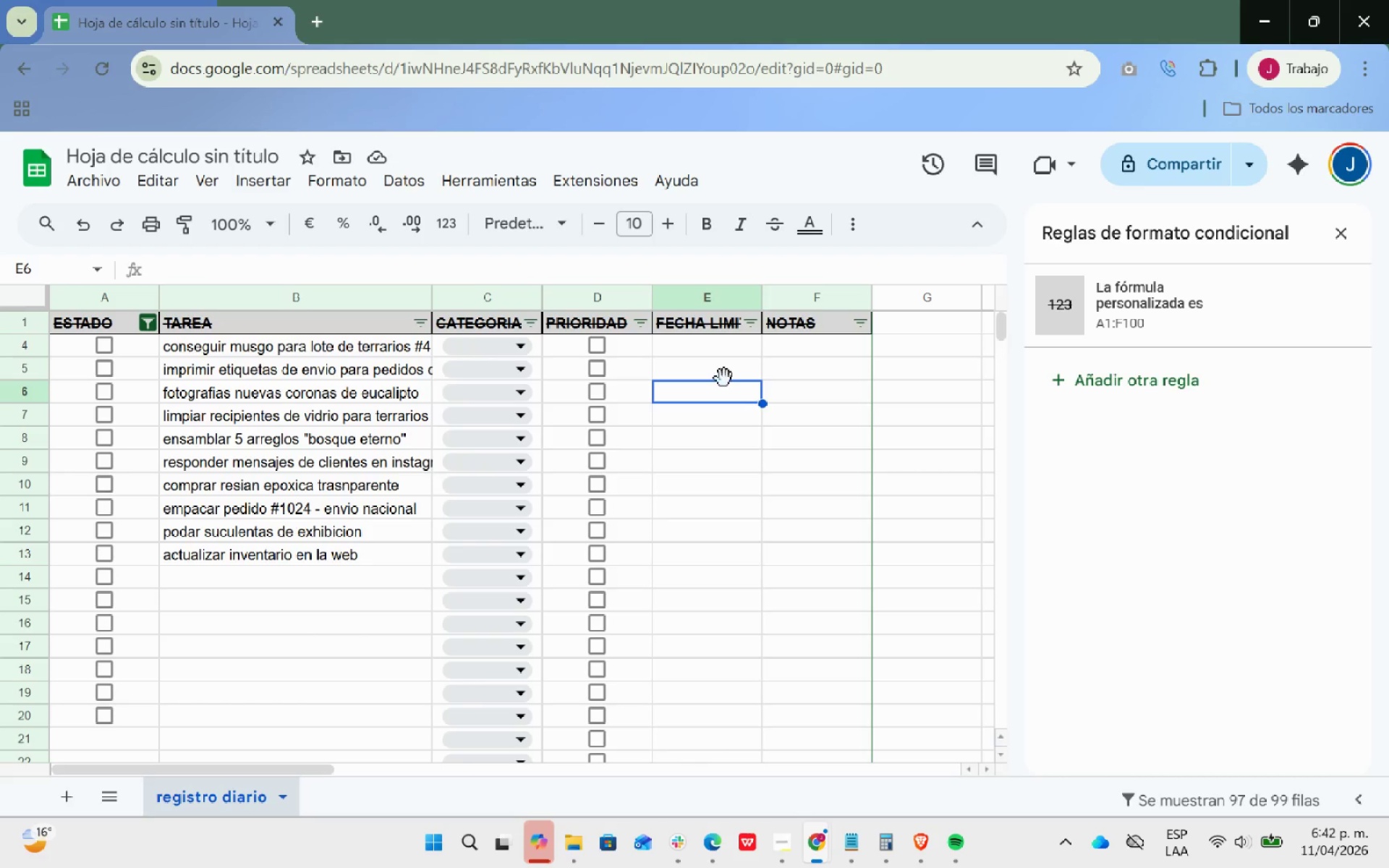 
wait(7.59)
 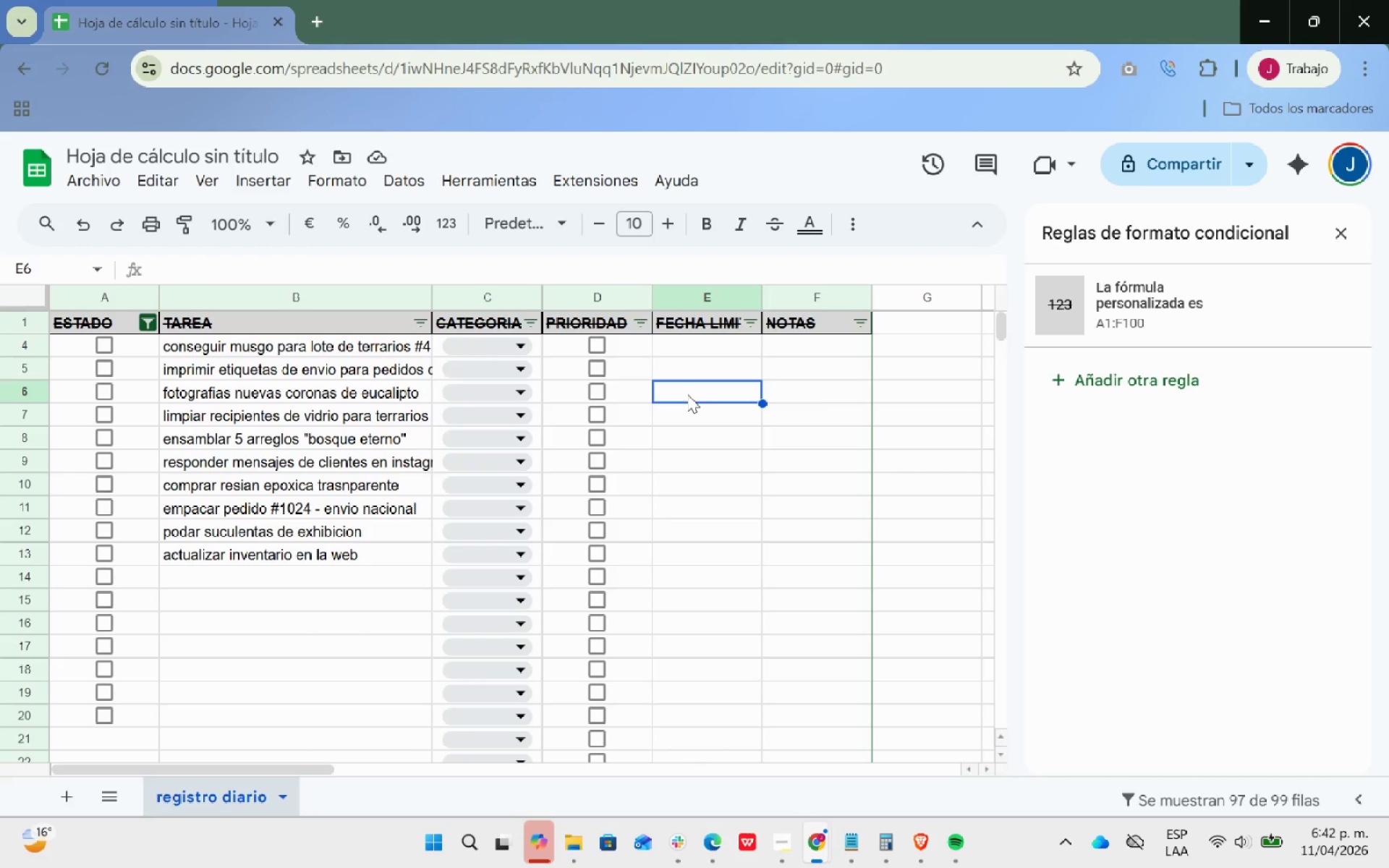 
left_click_drag(start_coordinate=[624, 344], to_coordinate=[607, 723])
 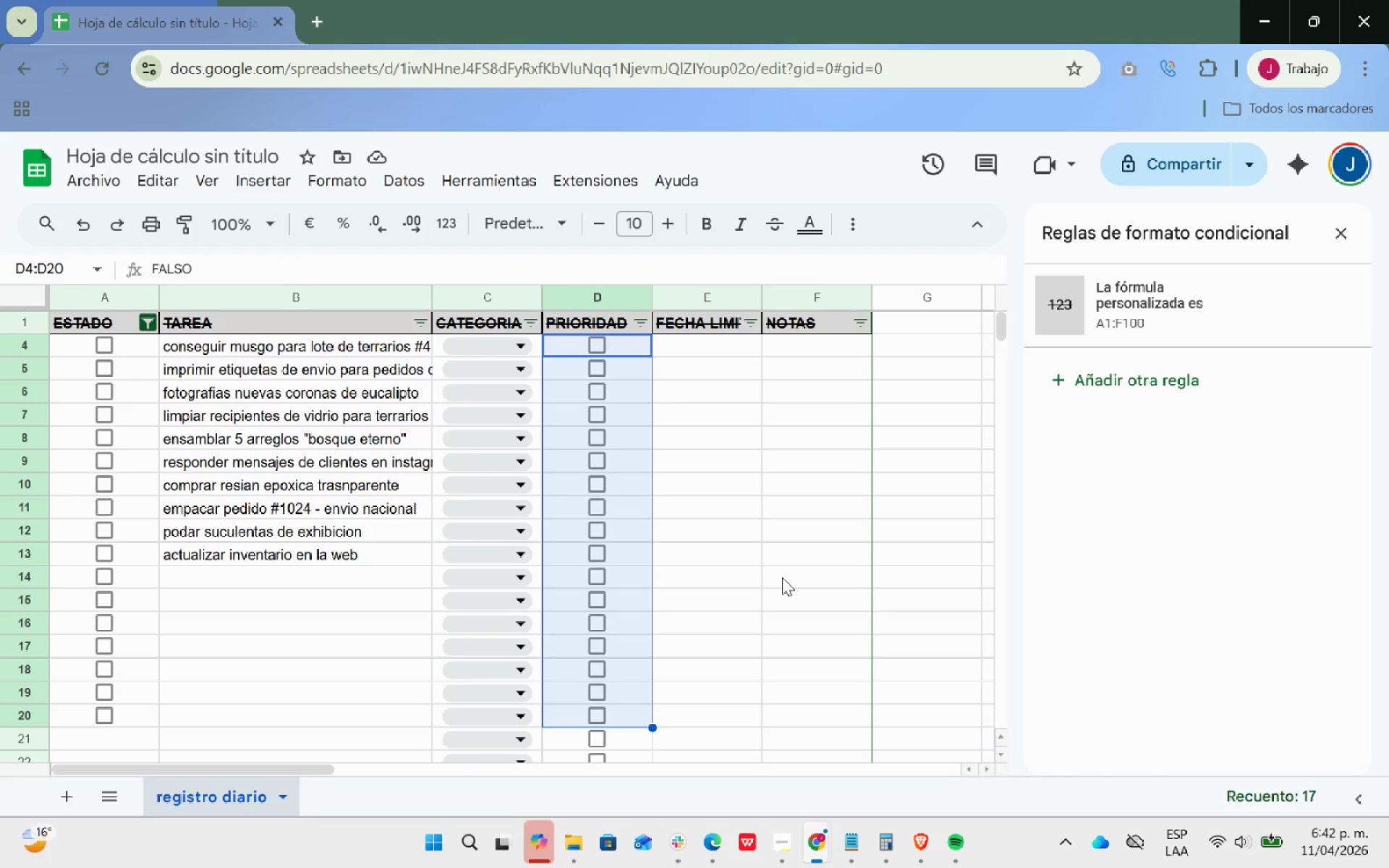 
wait(14.12)
 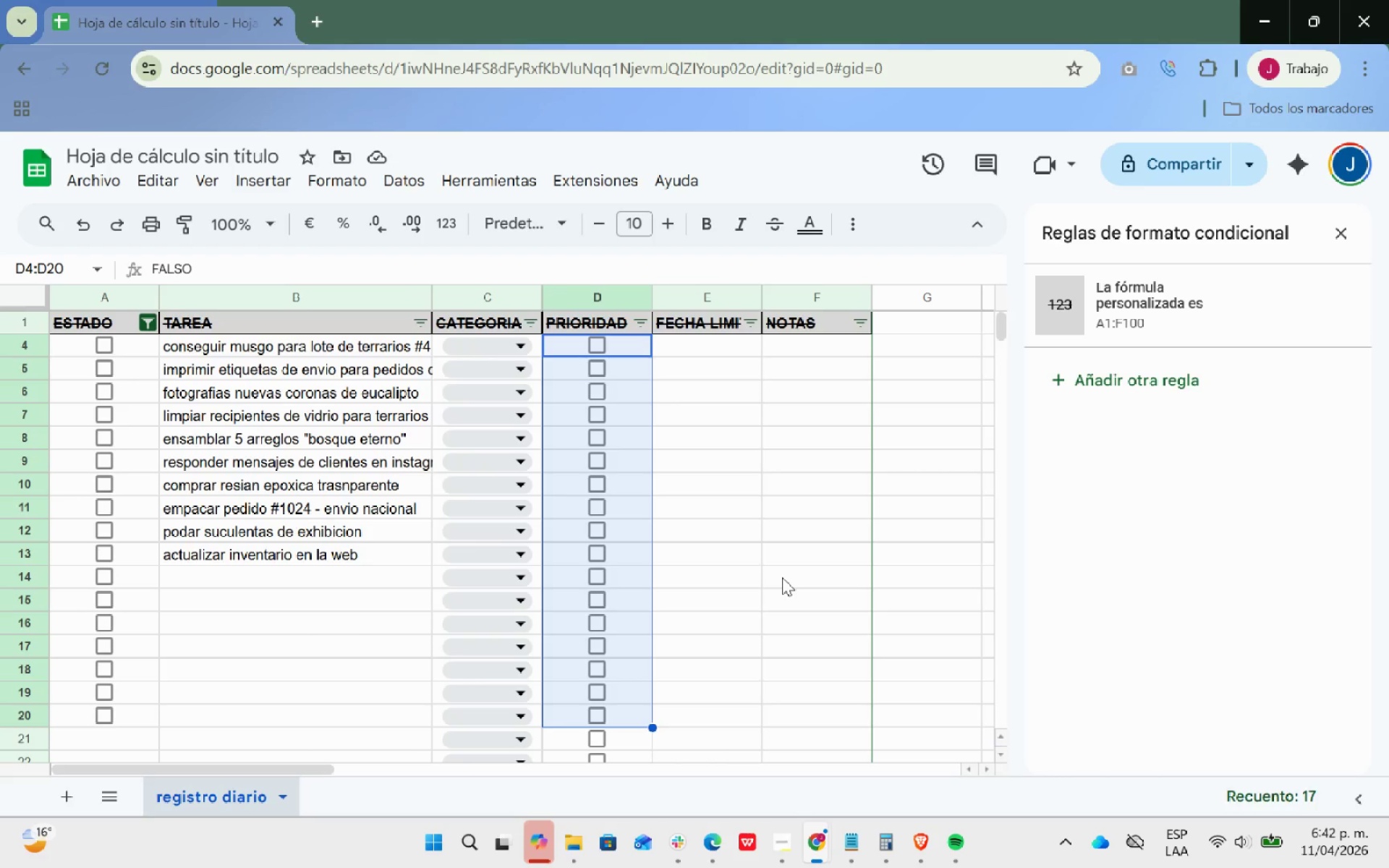 
left_click([322, 171])
 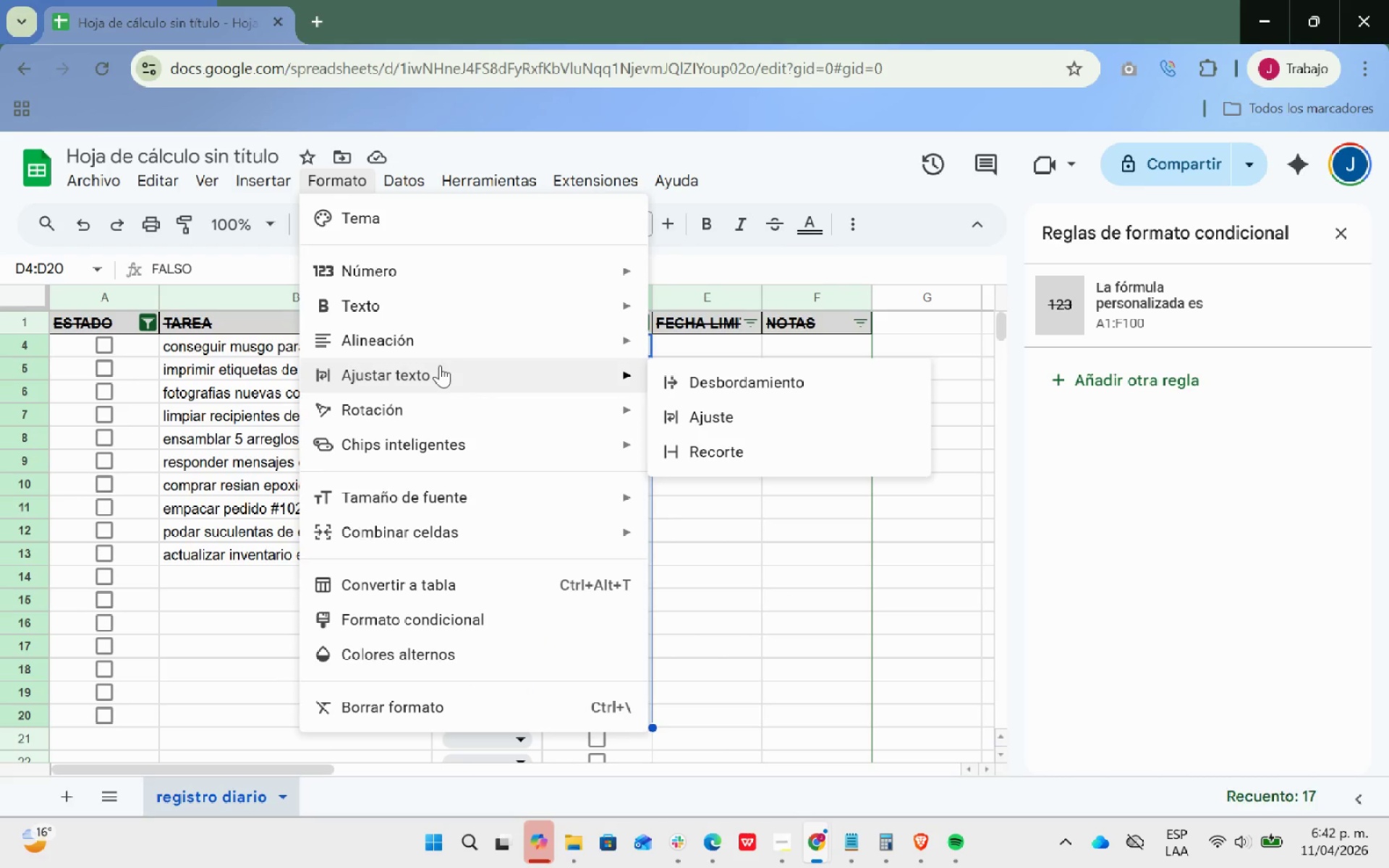 
scroll: coordinate [489, 487], scroll_direction: down, amount: 6.0
 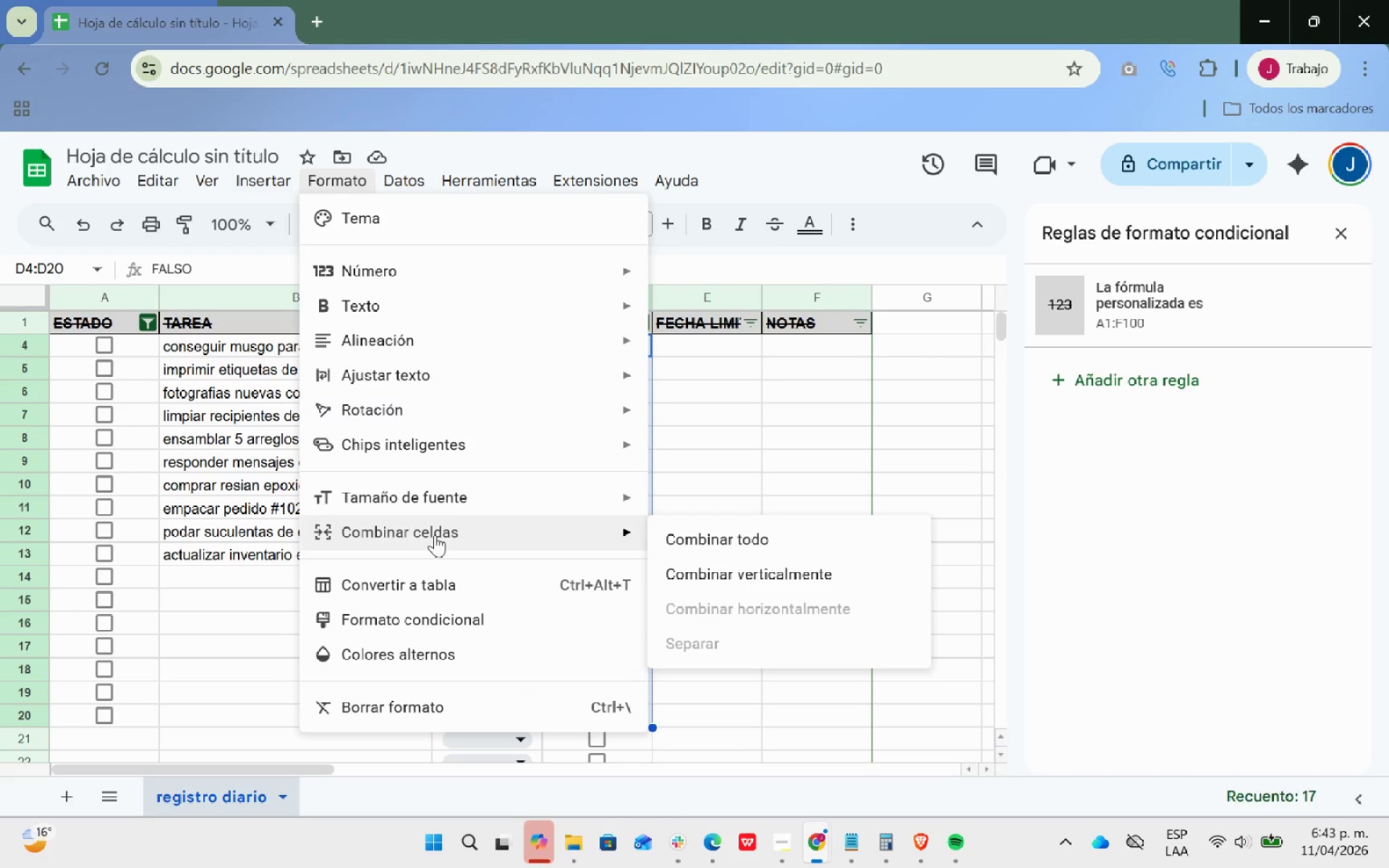 
scroll: coordinate [441, 531], scroll_direction: up, amount: 3.0
 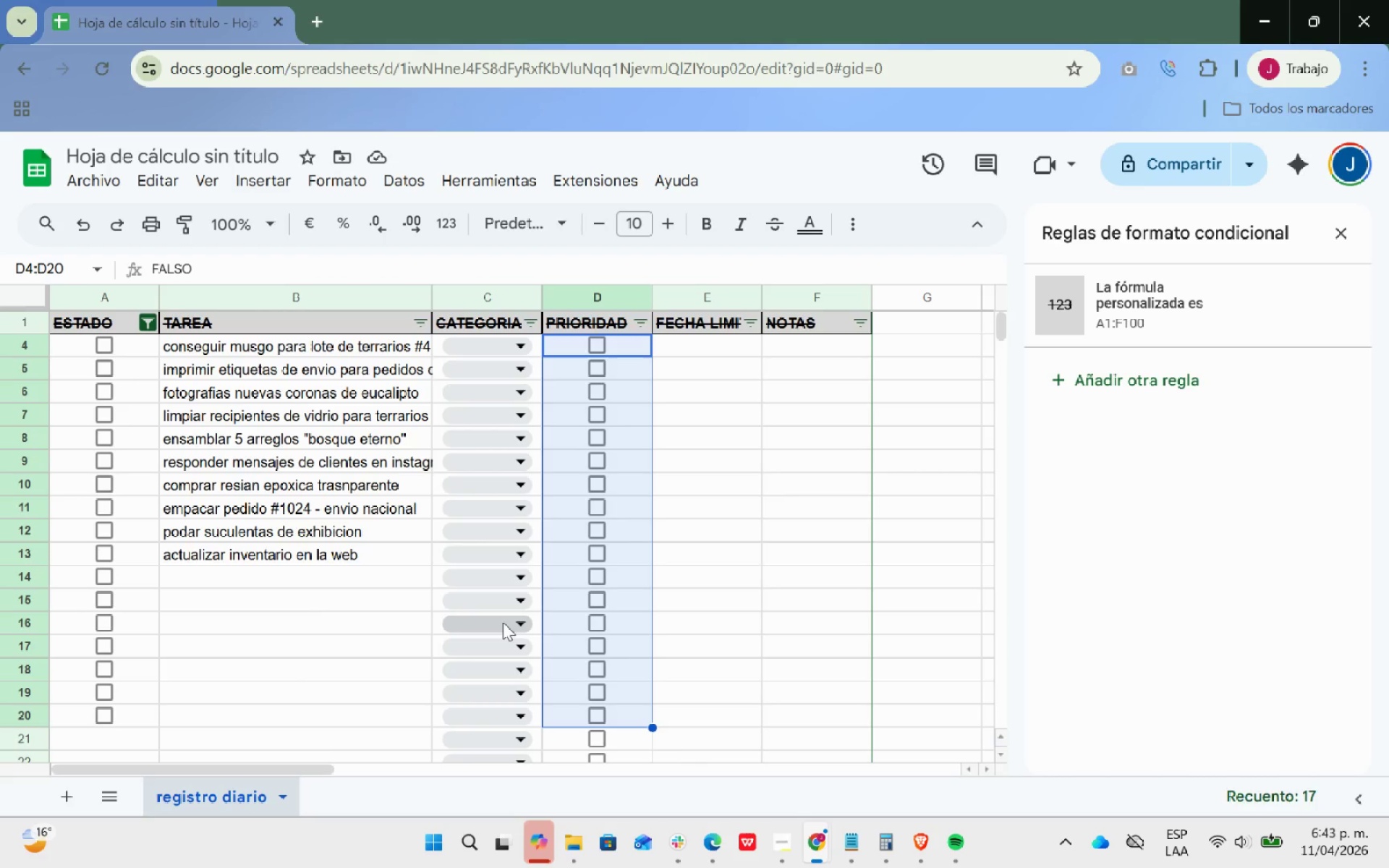 
wait(10.03)
 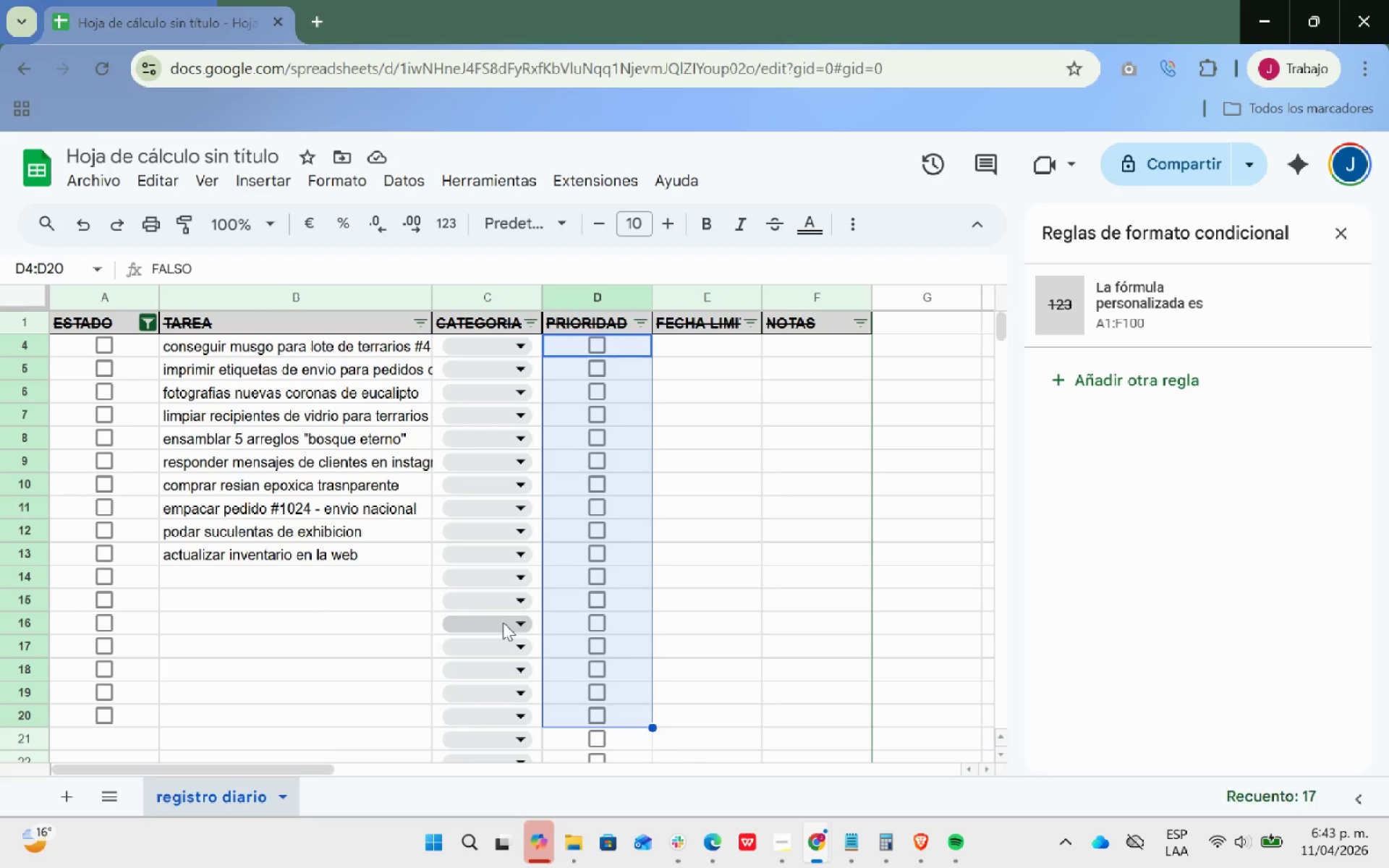 
scroll: coordinate [1254, 436], scroll_direction: down, amount: 11.0
 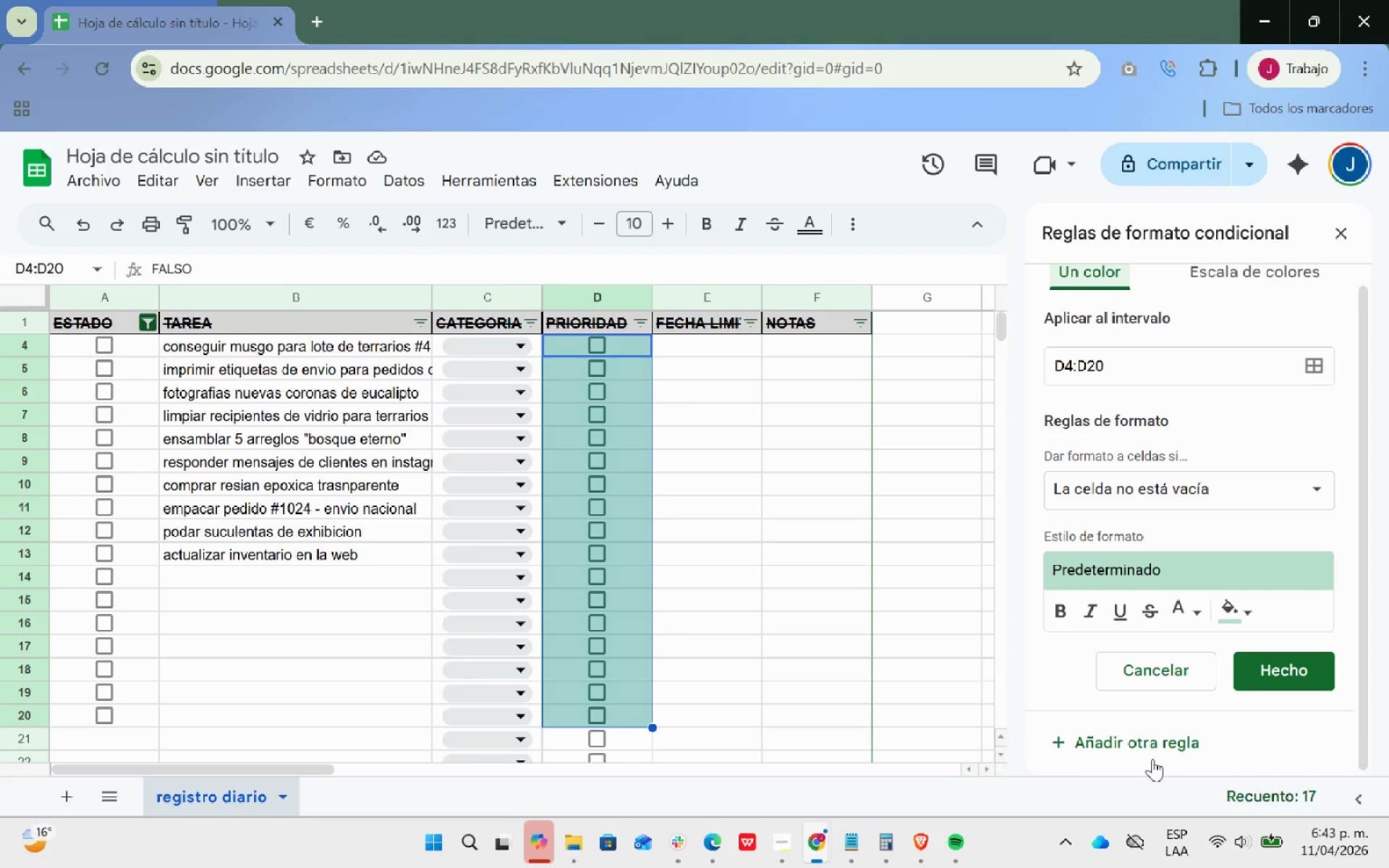 
left_click([1145, 753])
 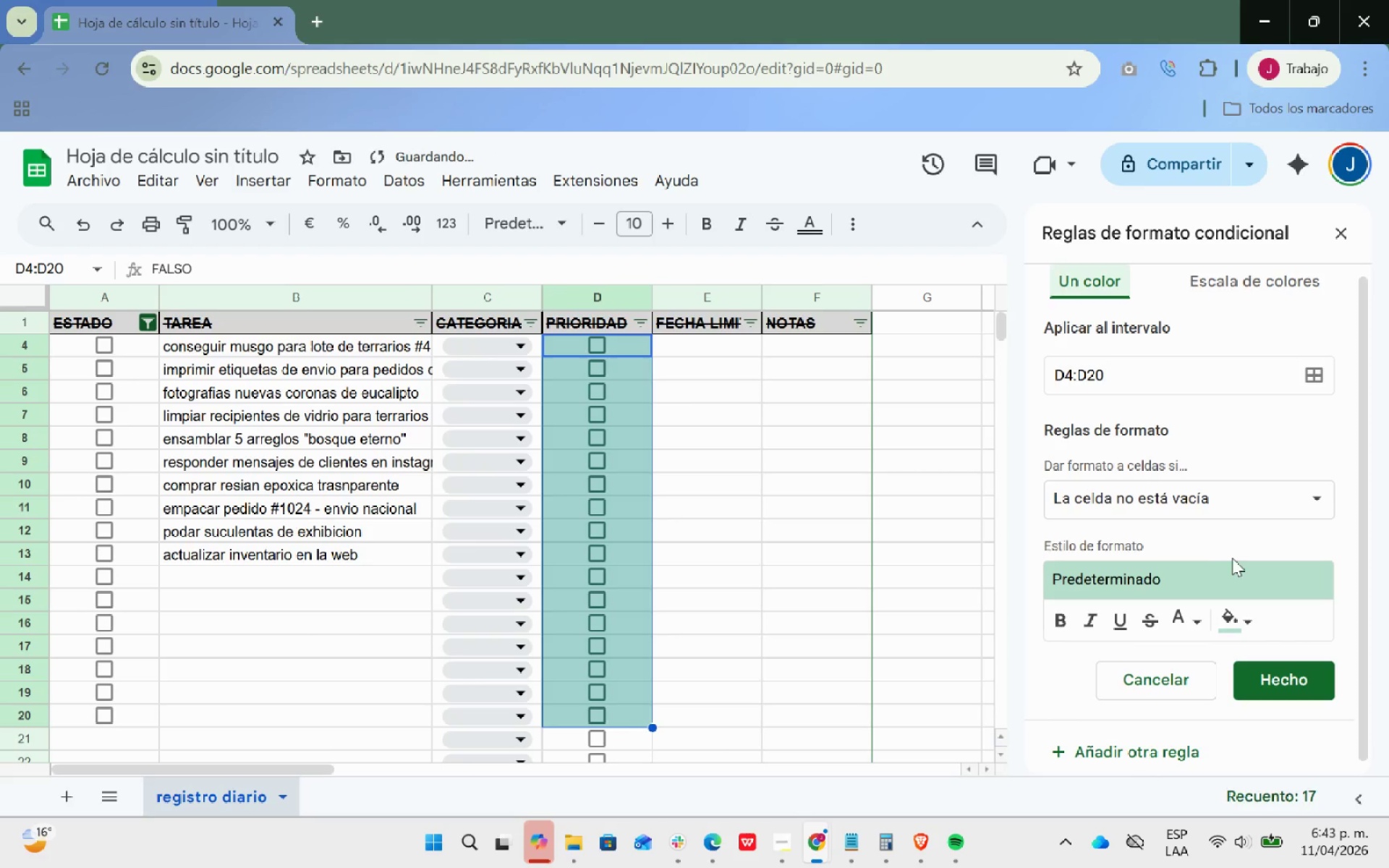 
scroll: coordinate [1234, 548], scroll_direction: down, amount: 3.0
 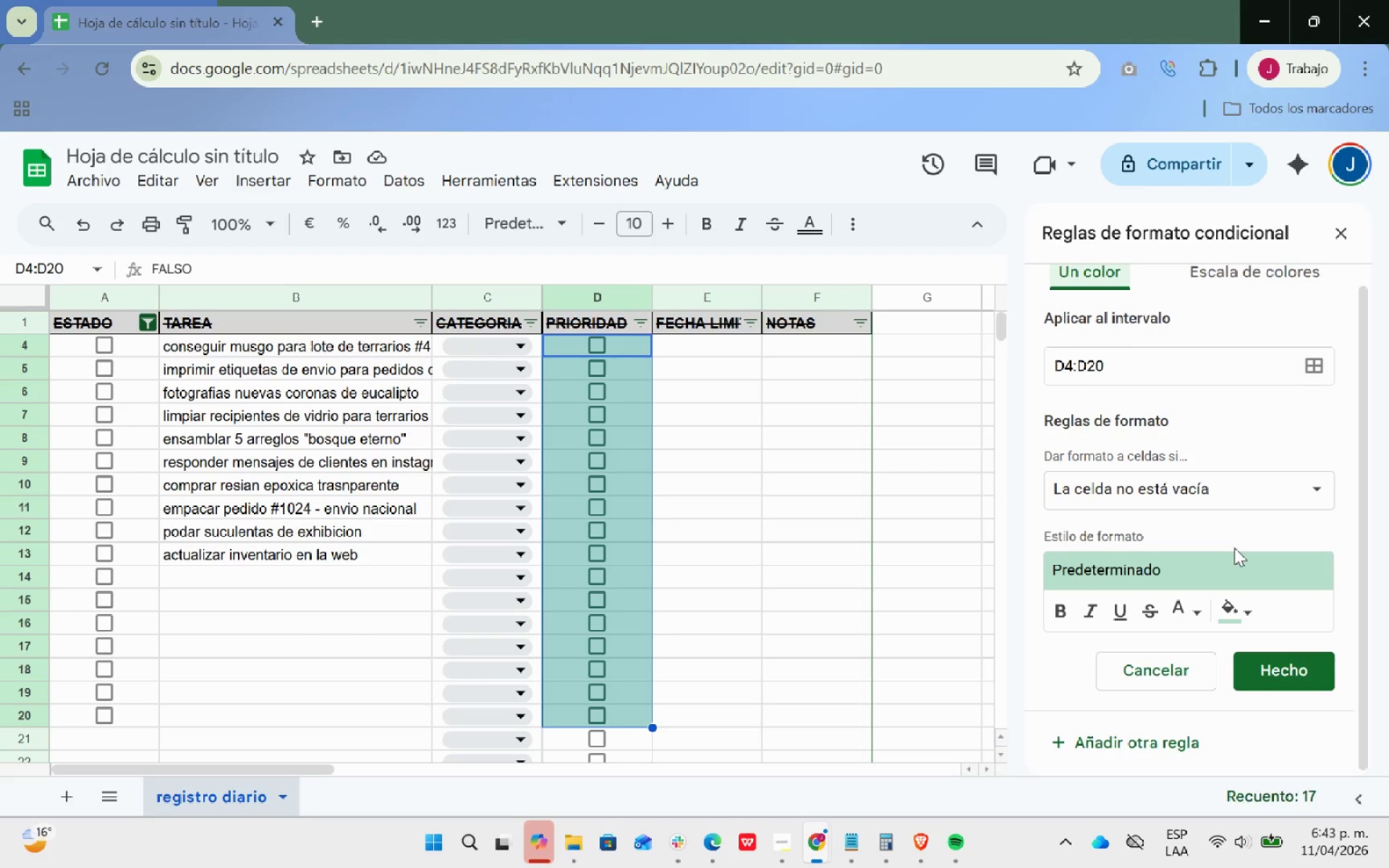 
wait(13.86)
 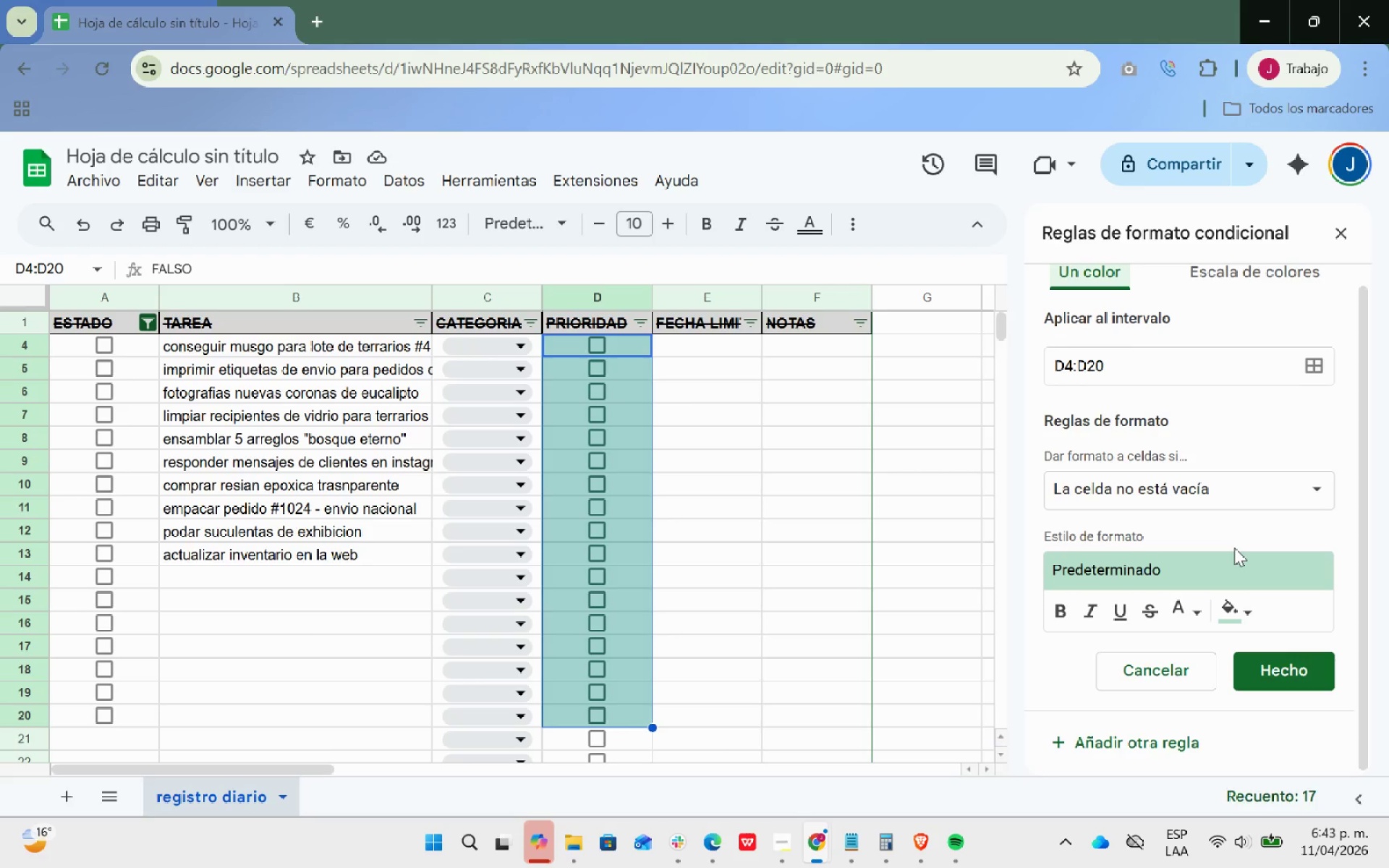 
left_click([1258, 486])
 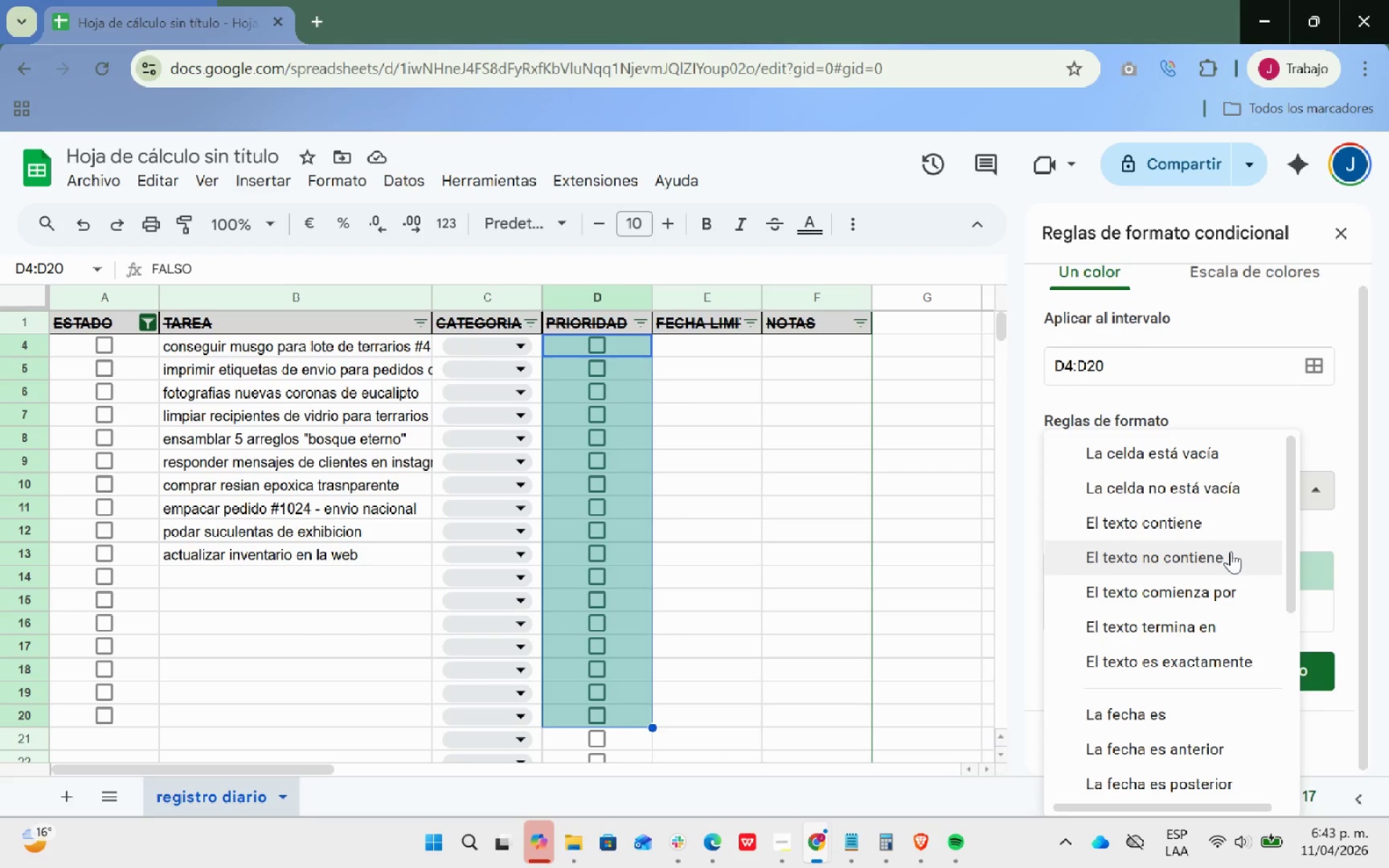 
scroll: coordinate [1229, 553], scroll_direction: down, amount: 6.0
 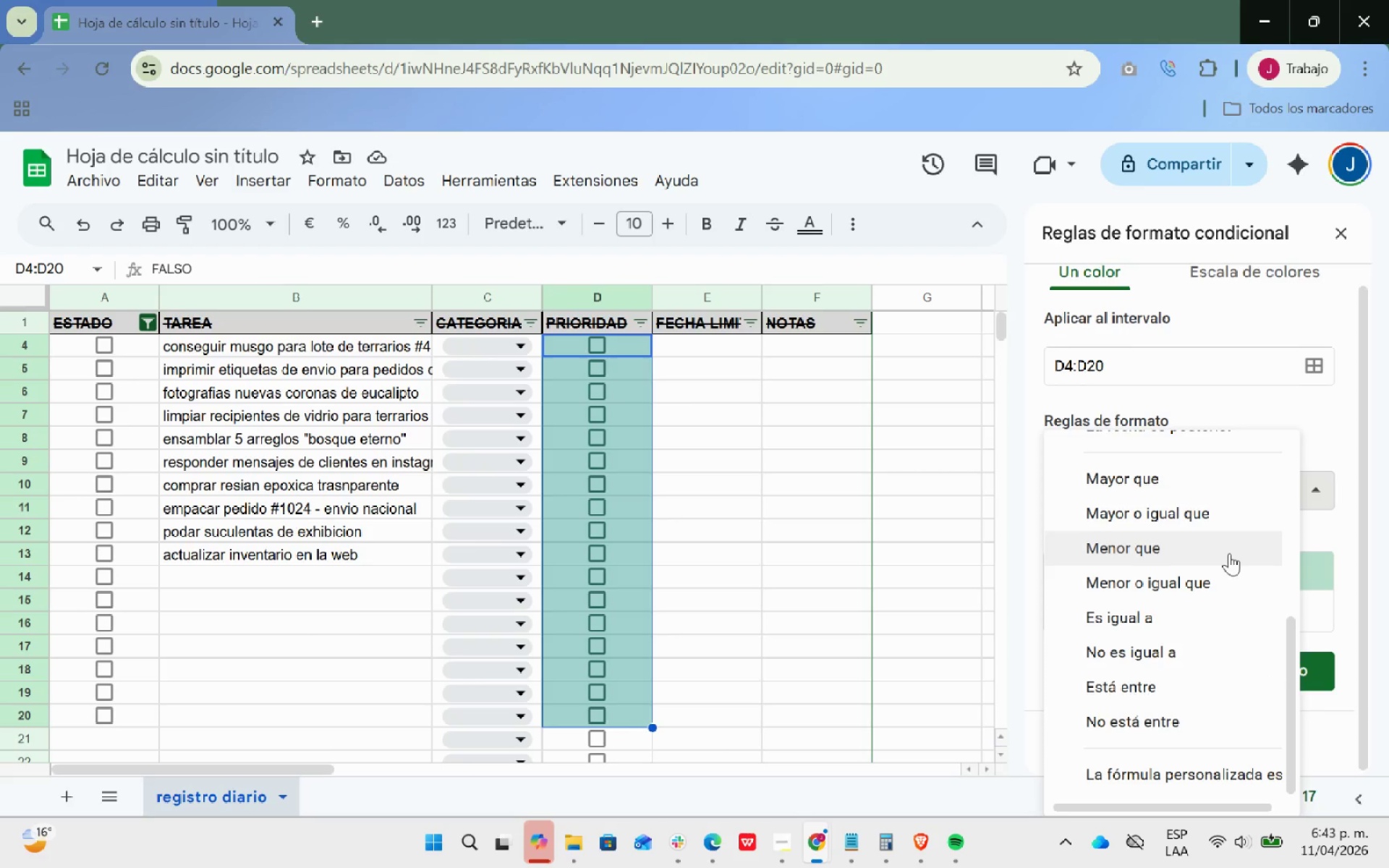 
scroll: coordinate [1233, 551], scroll_direction: up, amount: 16.0
 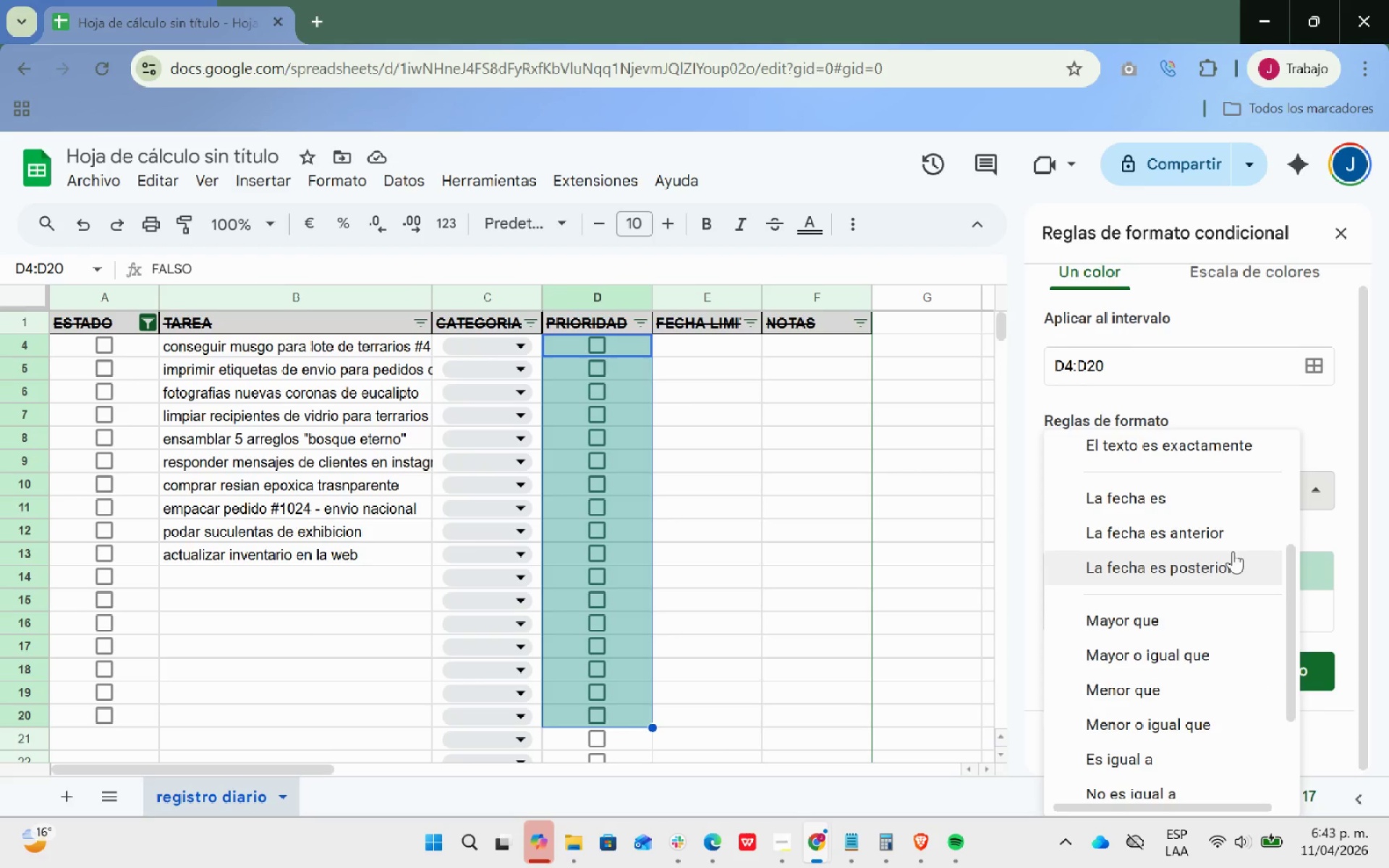 
scroll: coordinate [1234, 551], scroll_direction: down, amount: 5.0
 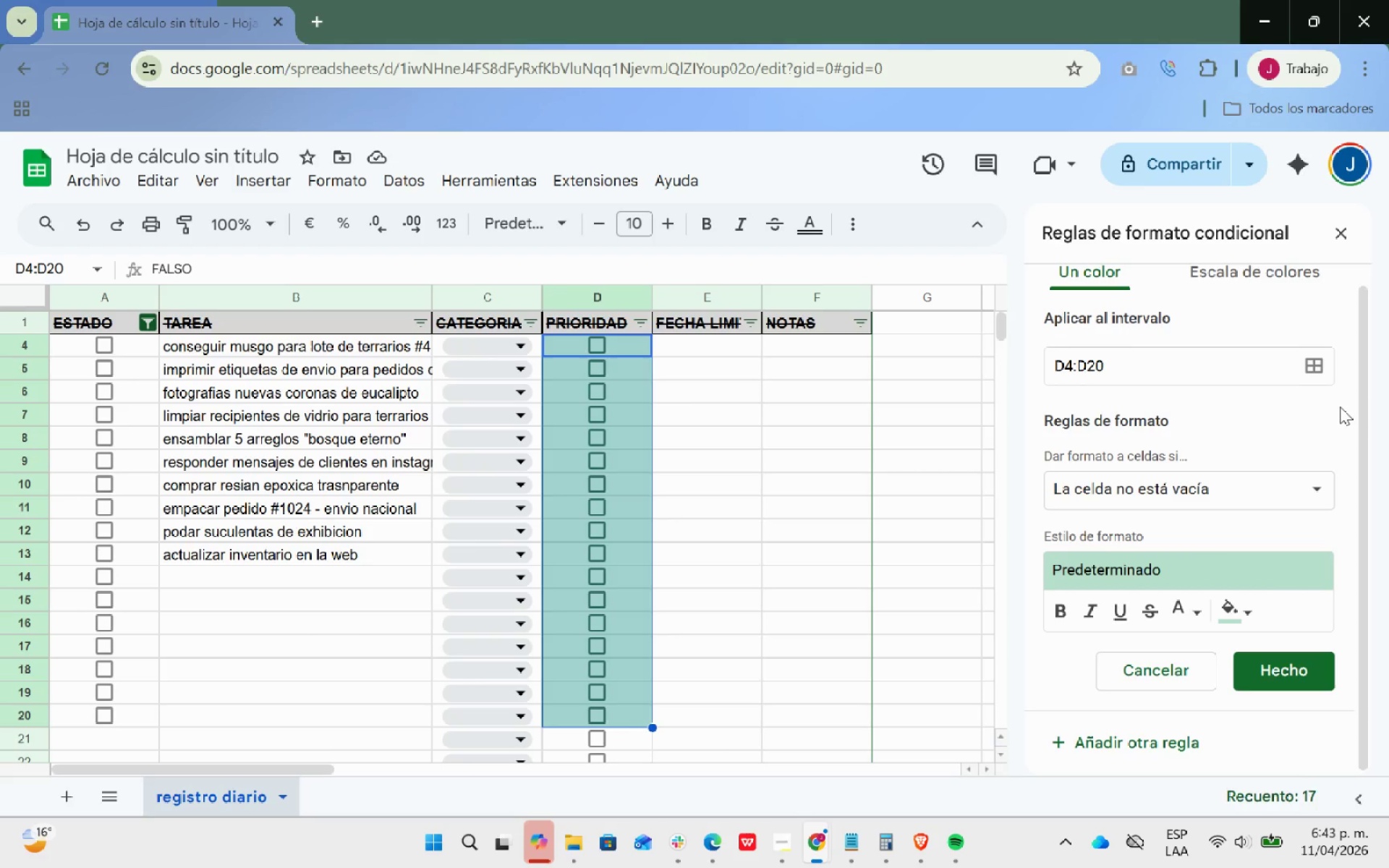 
wait(15.73)
 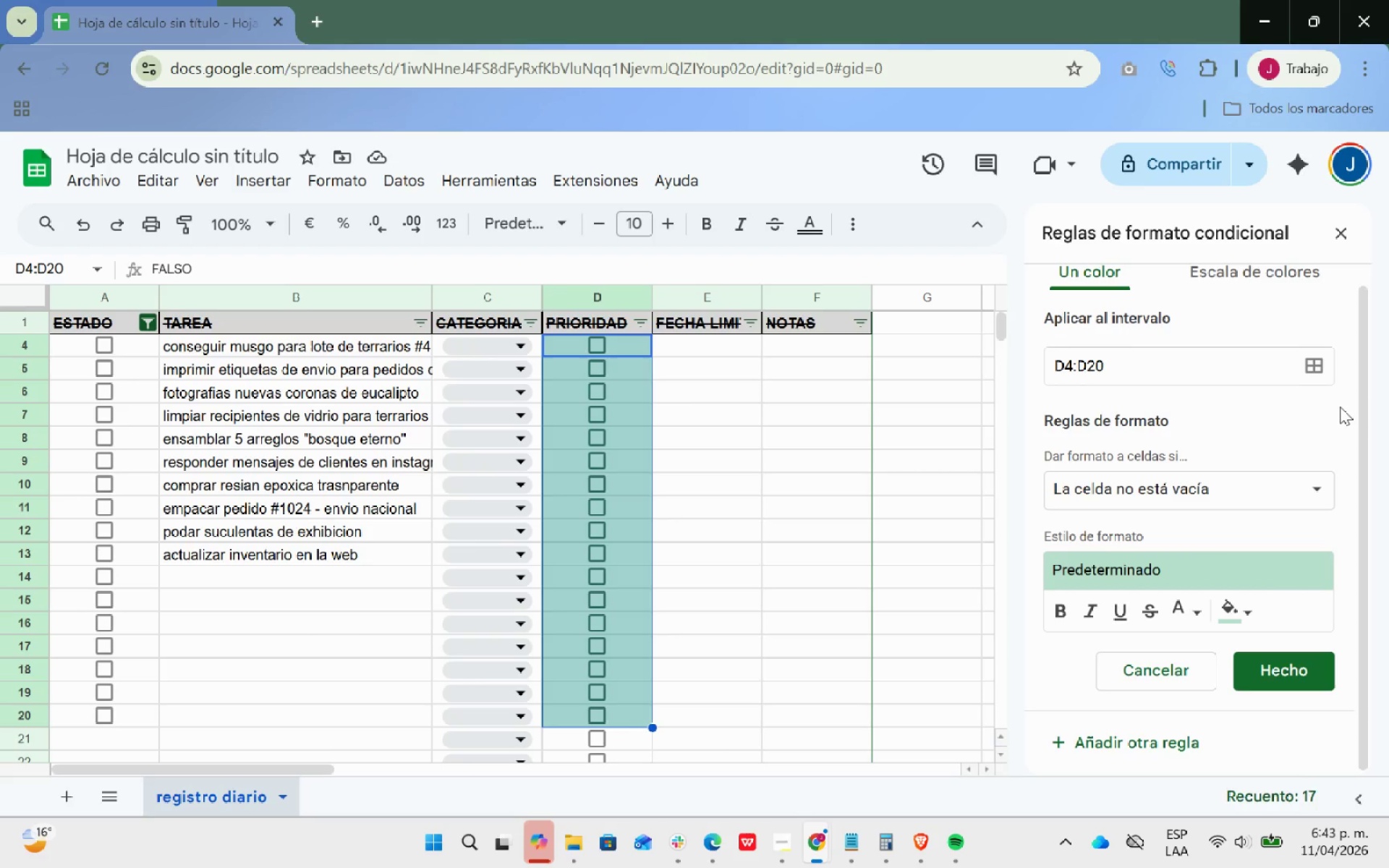 
scroll: coordinate [1218, 594], scroll_direction: down, amount: 14.0
 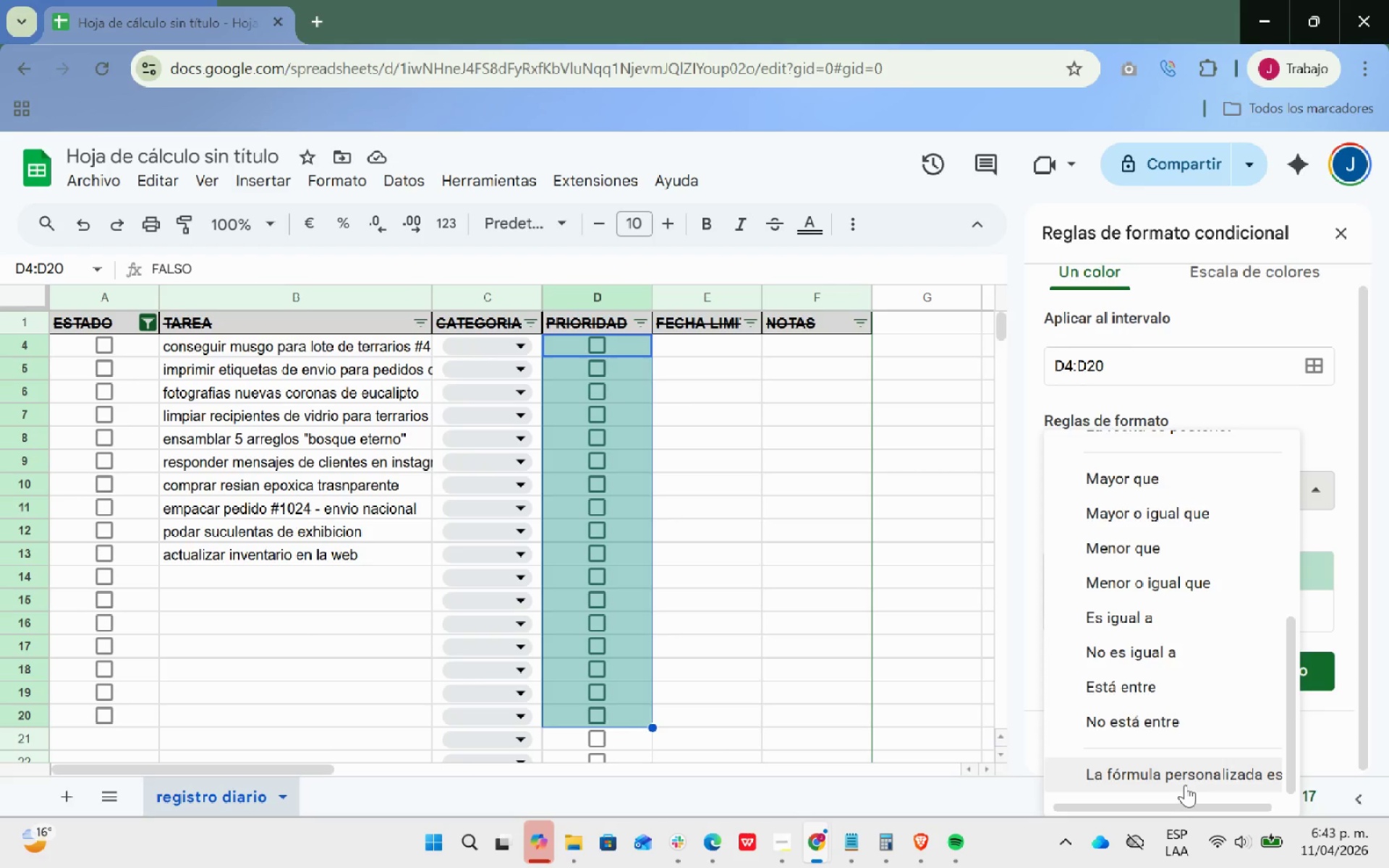 
left_click([1185, 785])
 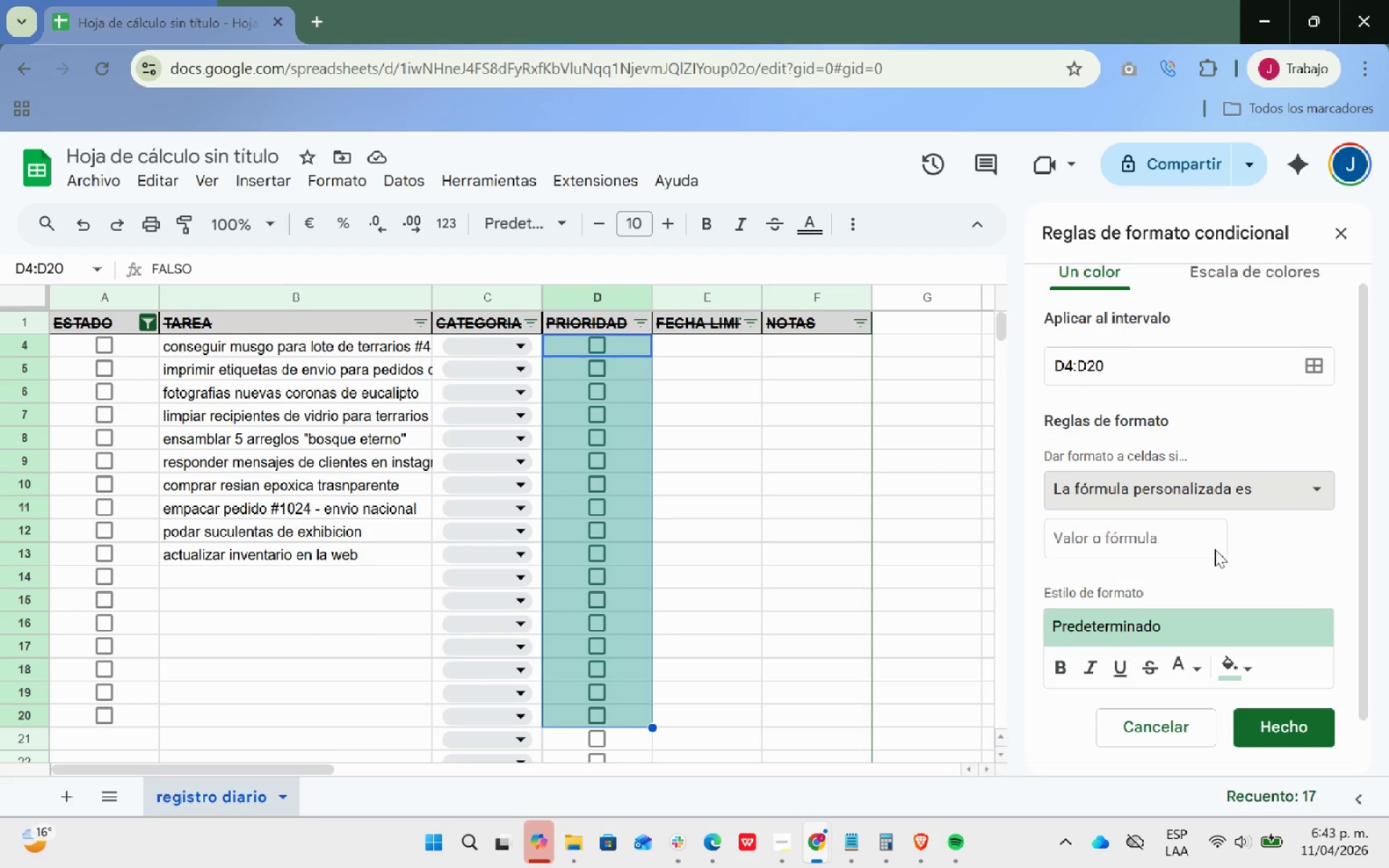 
left_click([1149, 530])
 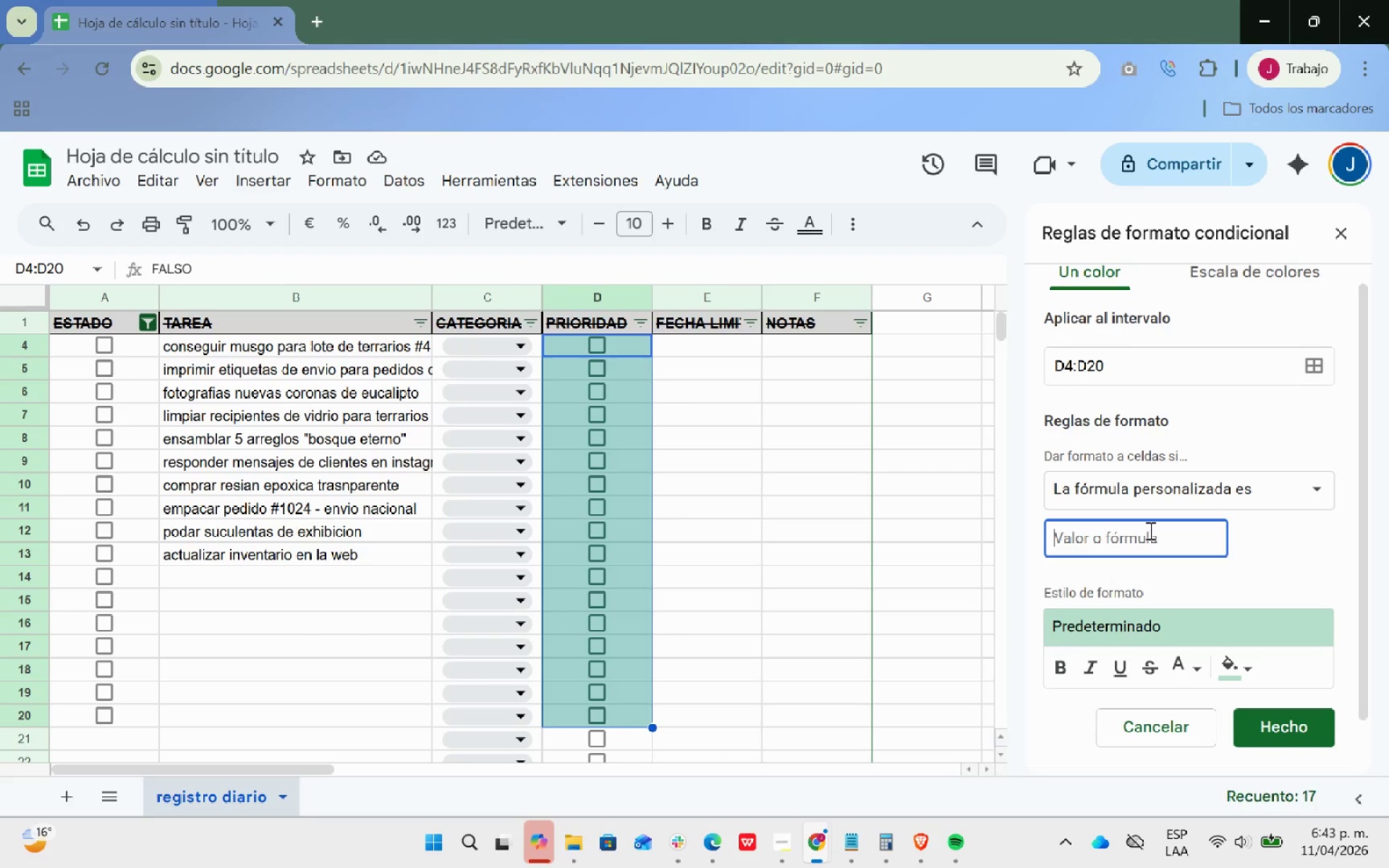 
type(si el texto es exactamente )
 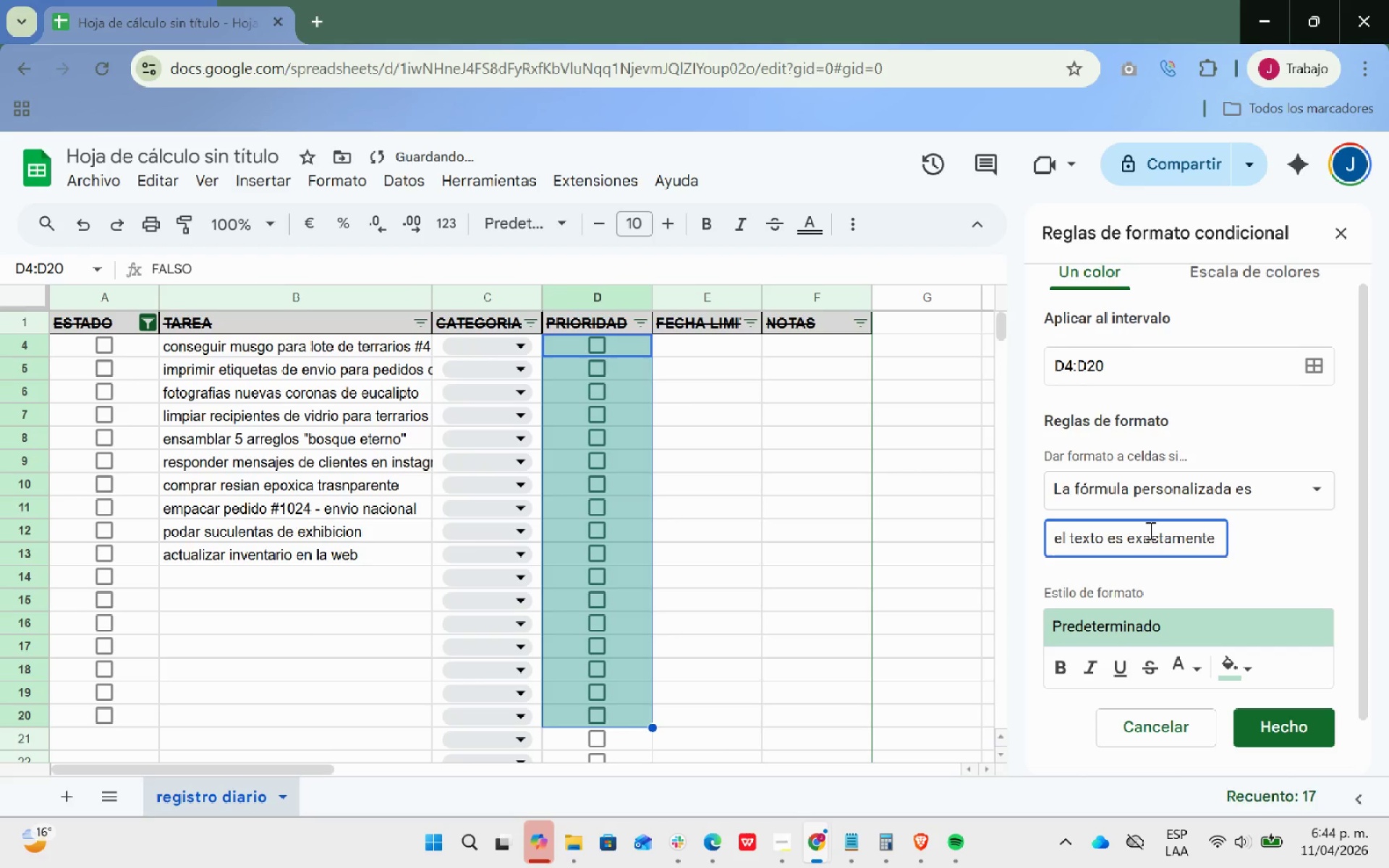 
type(> media -[Break])
key(Backspace)
type([Break])
 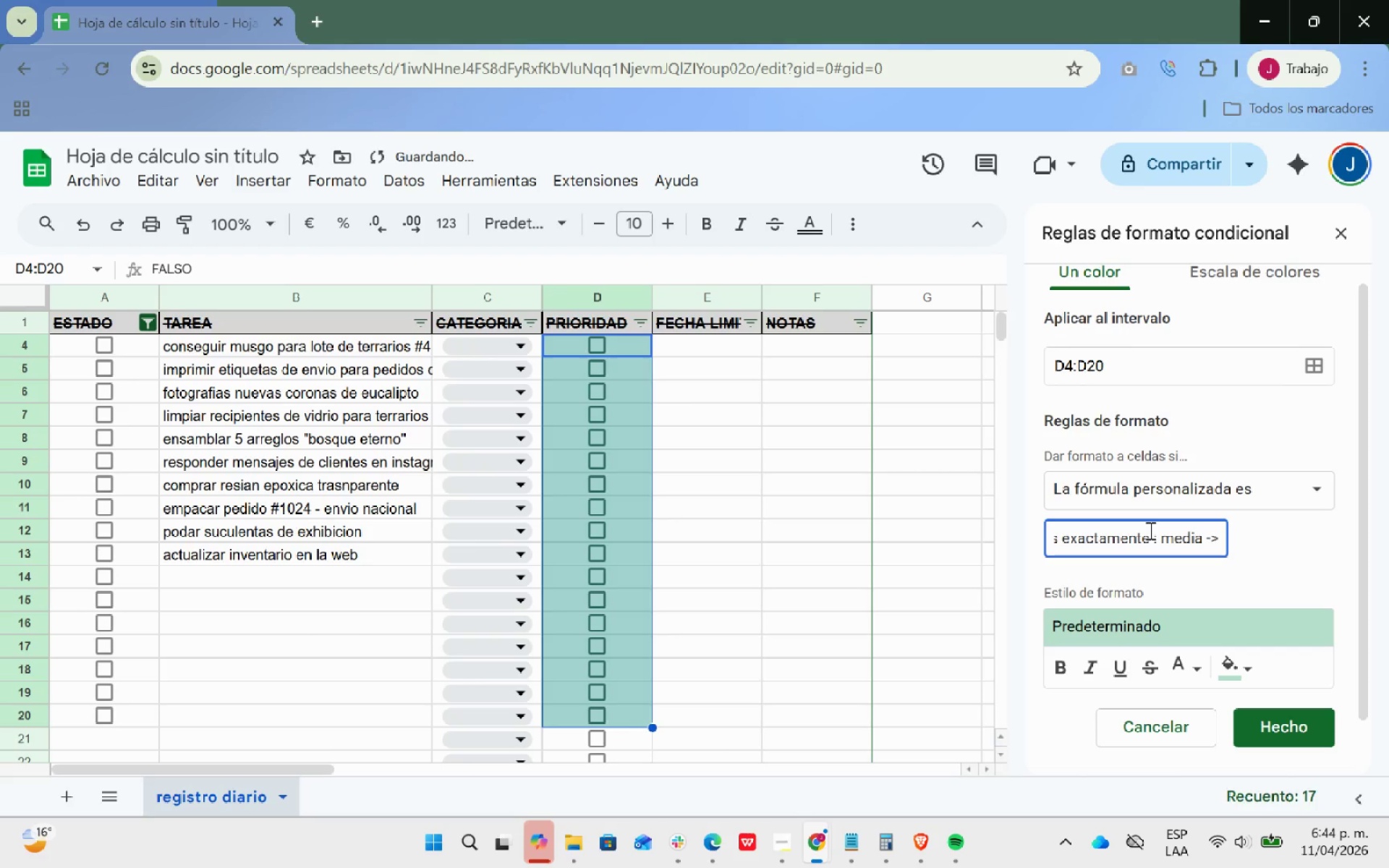 
type( pon el color de relleno amarillo)
 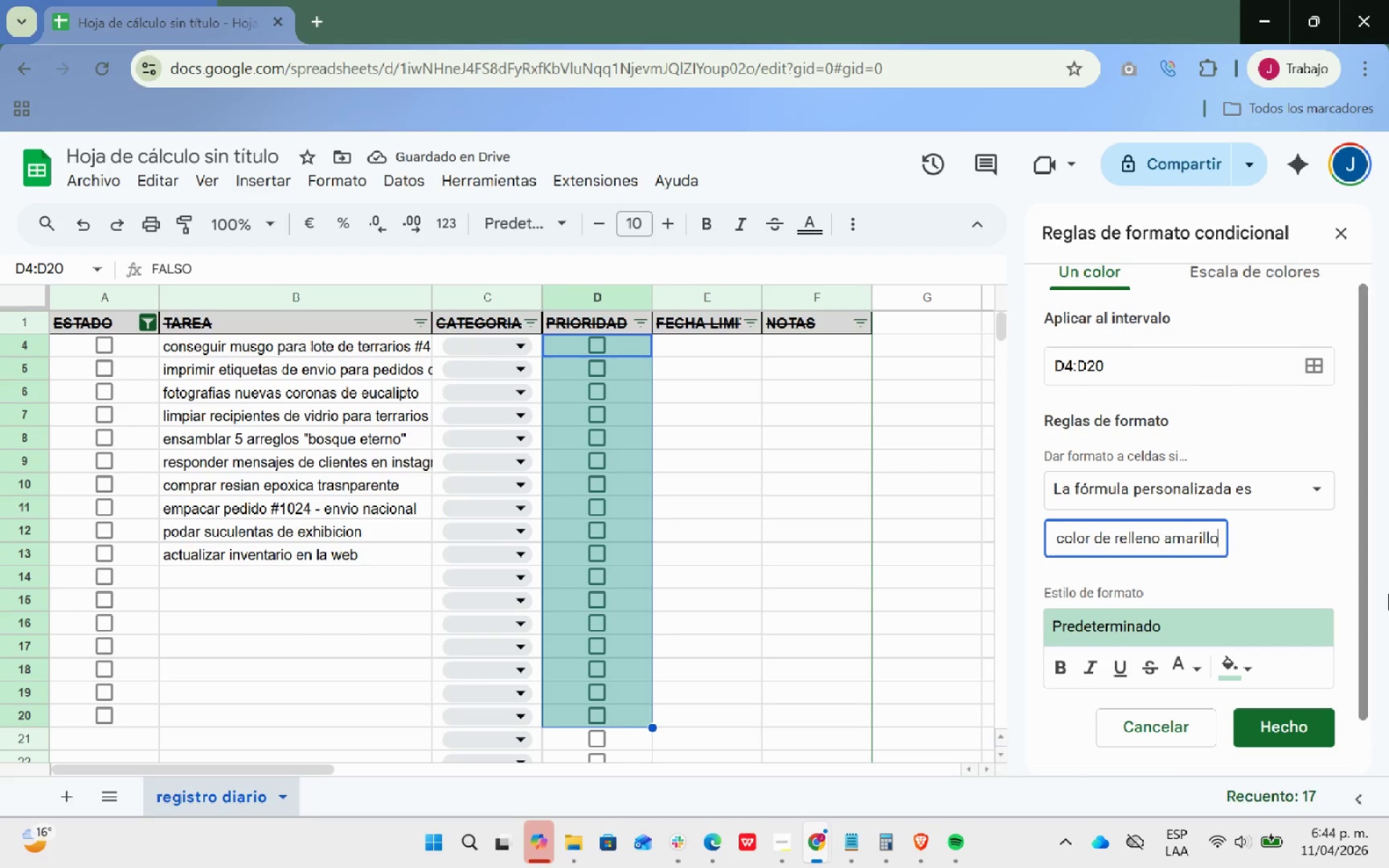 
wait(10.59)
 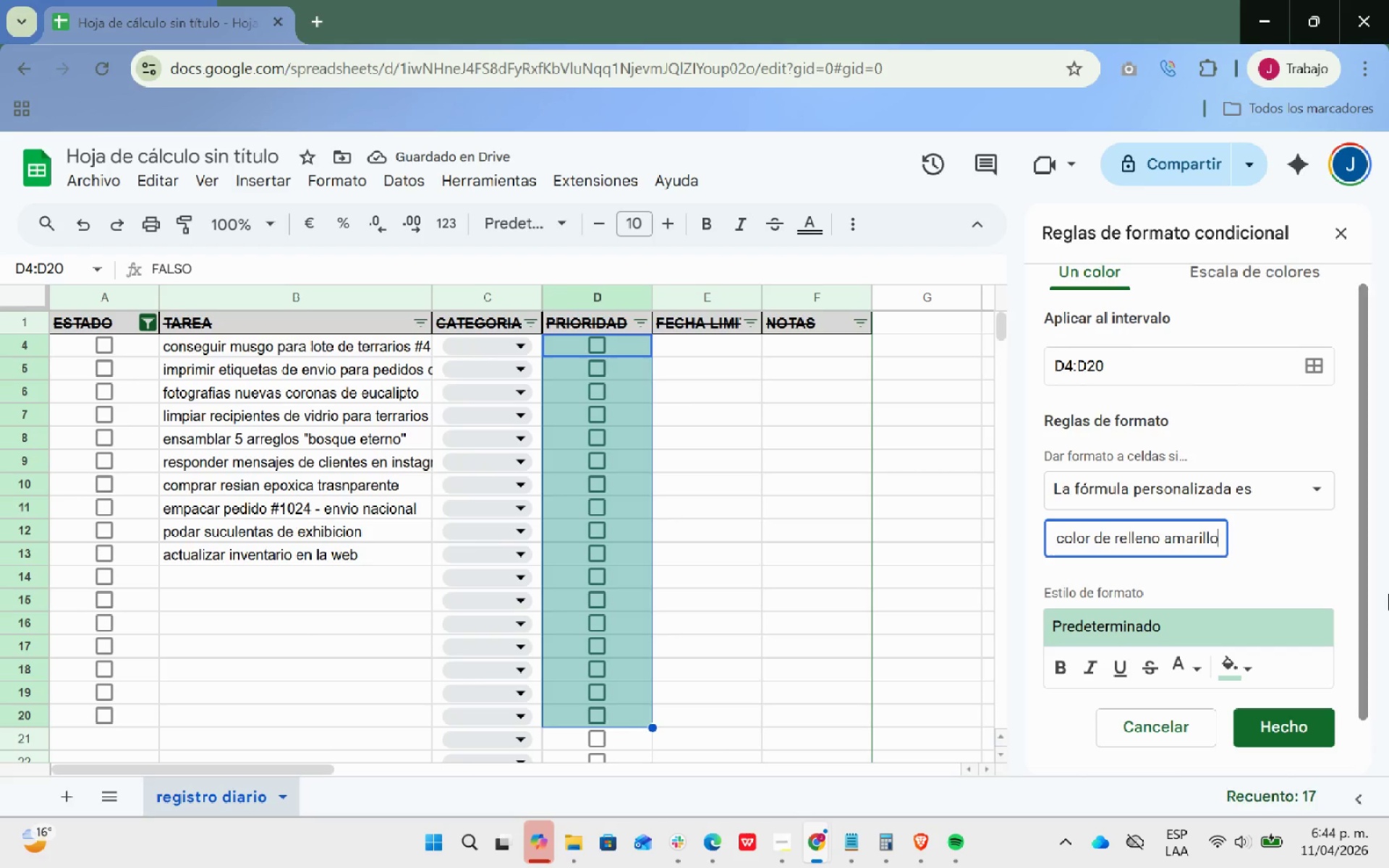 
left_click([1171, 624])
 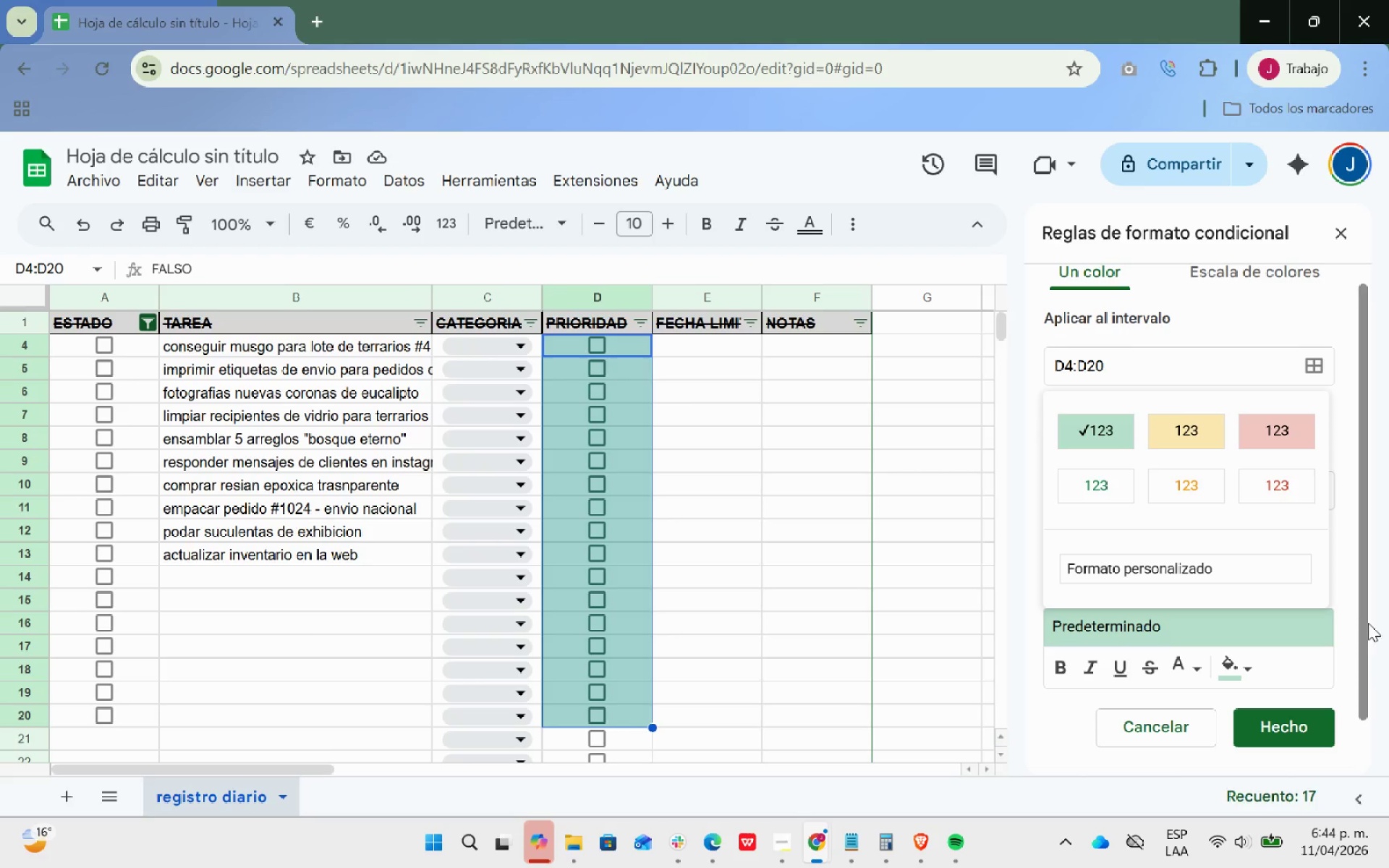 
left_click([1342, 610])
 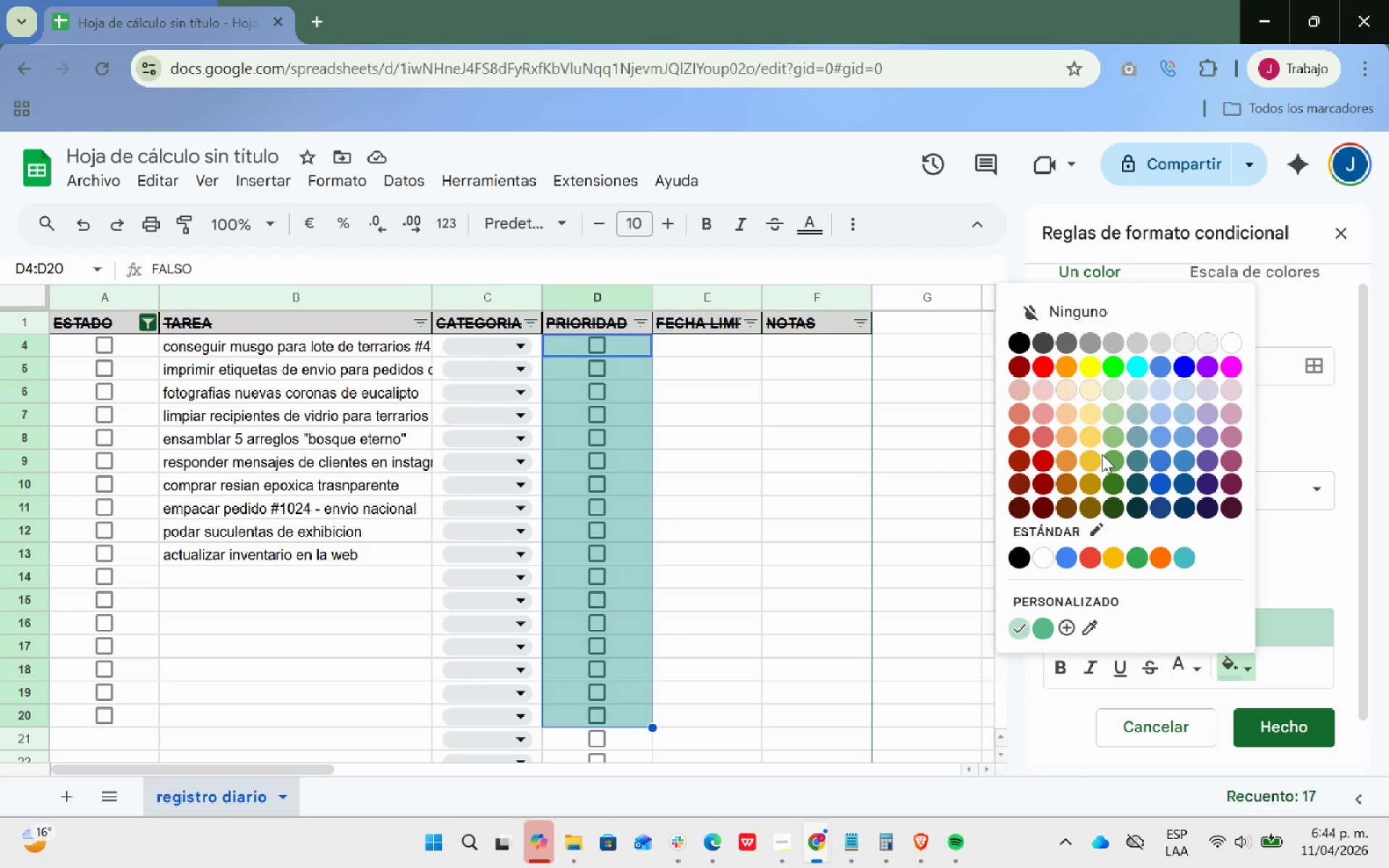 
left_click([1091, 371])
 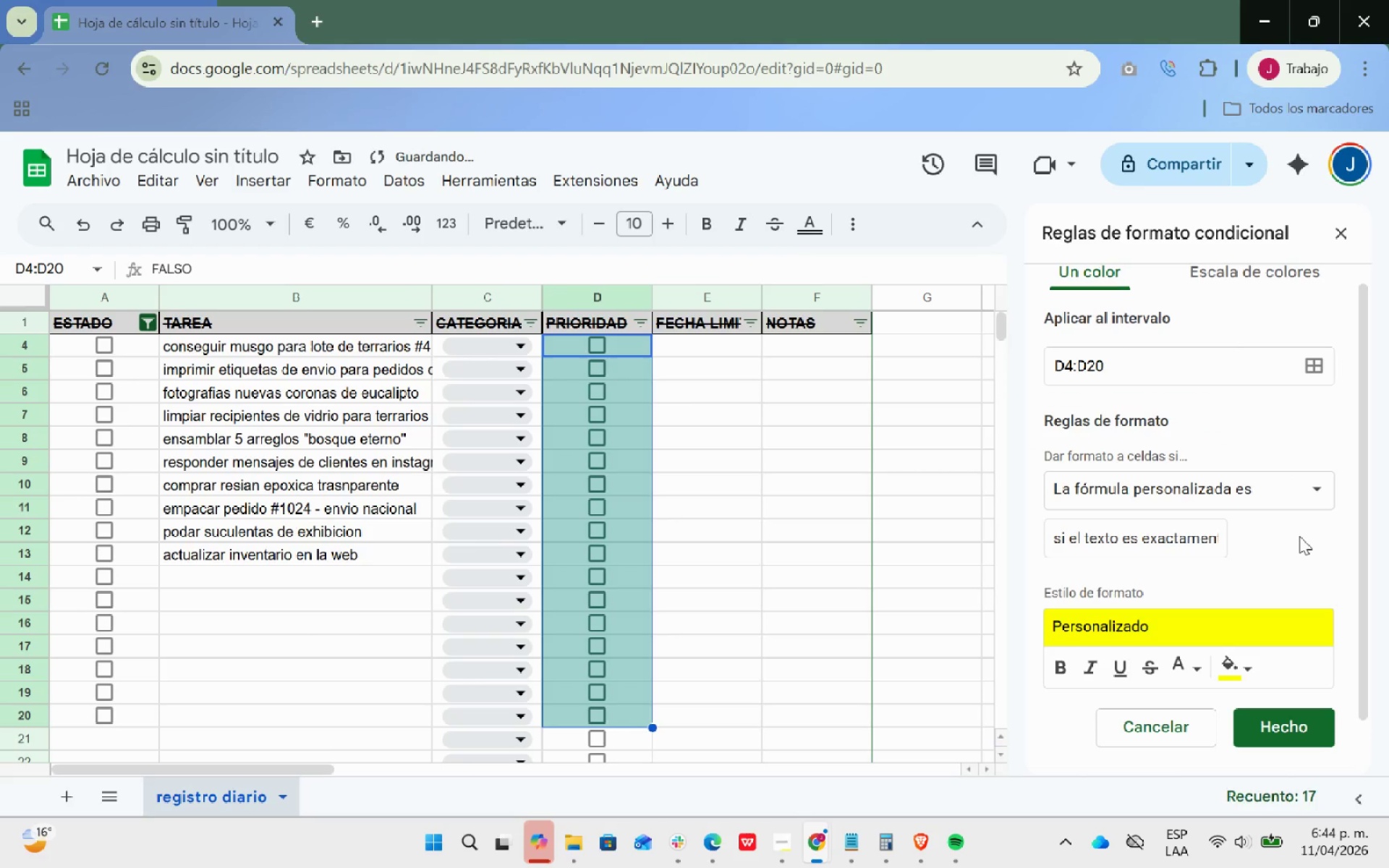 
scroll: coordinate [1301, 535], scroll_direction: down, amount: 4.0
 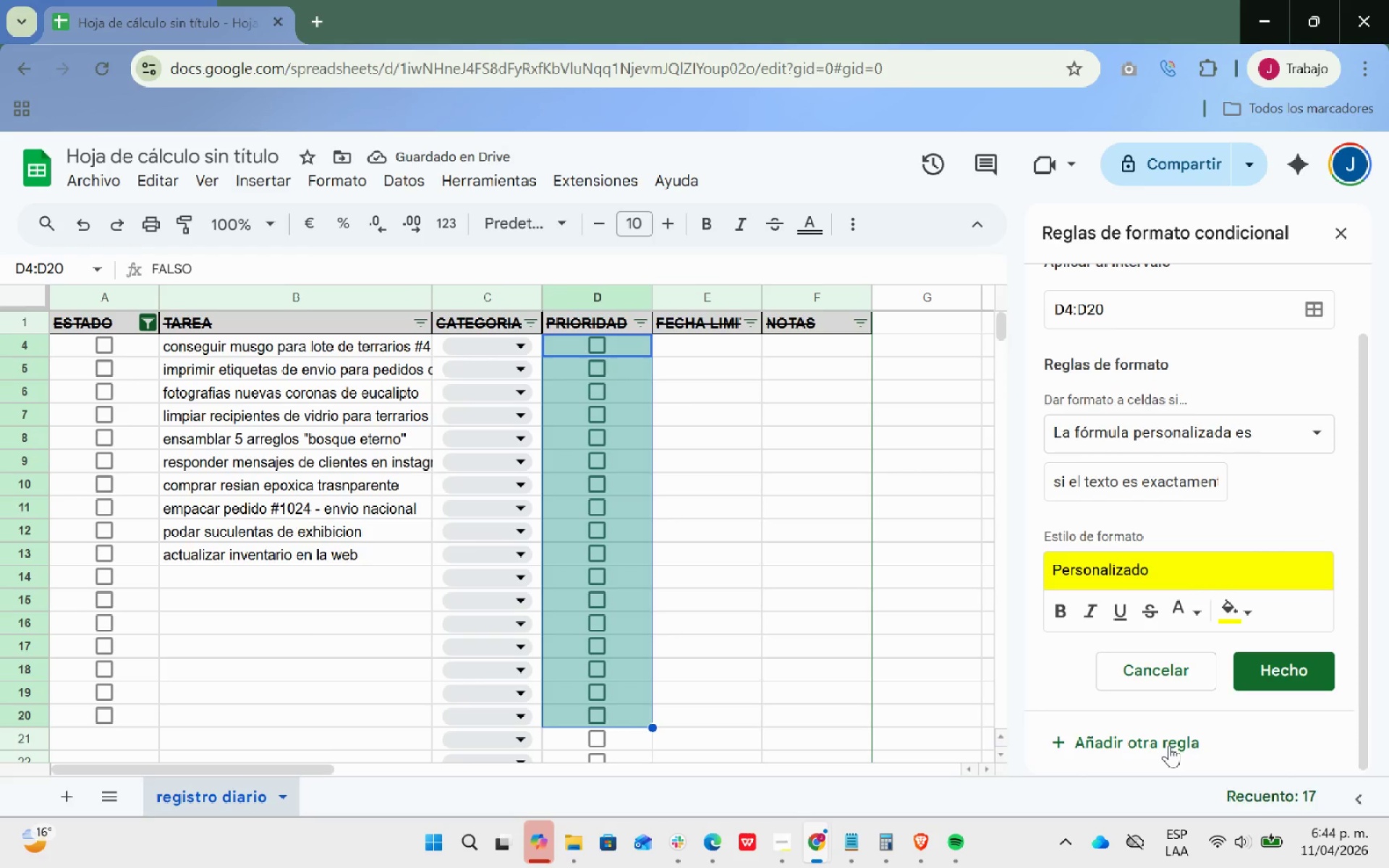 
left_click([1169, 745])
 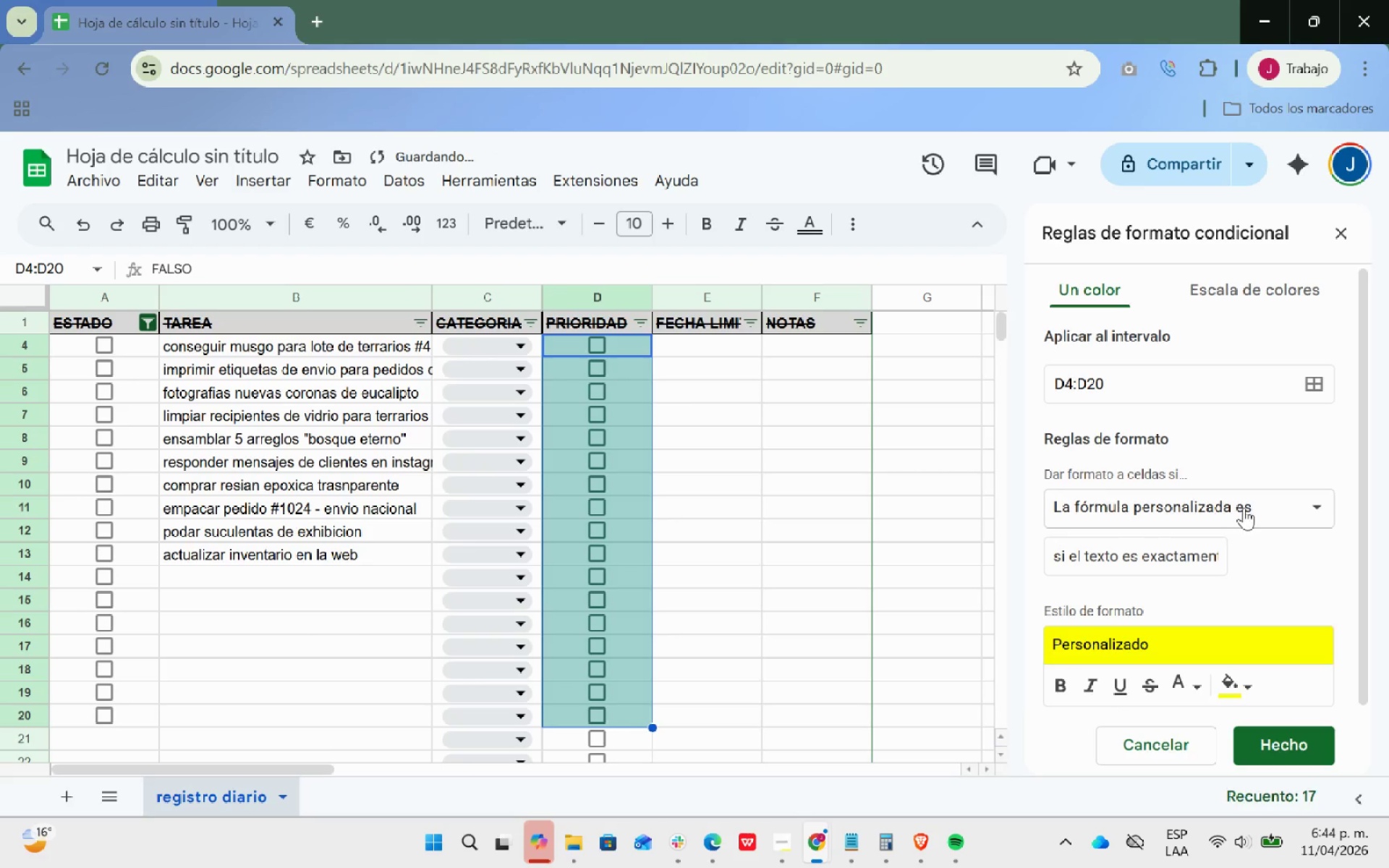 
scroll: coordinate [1246, 506], scroll_direction: down, amount: 4.0
 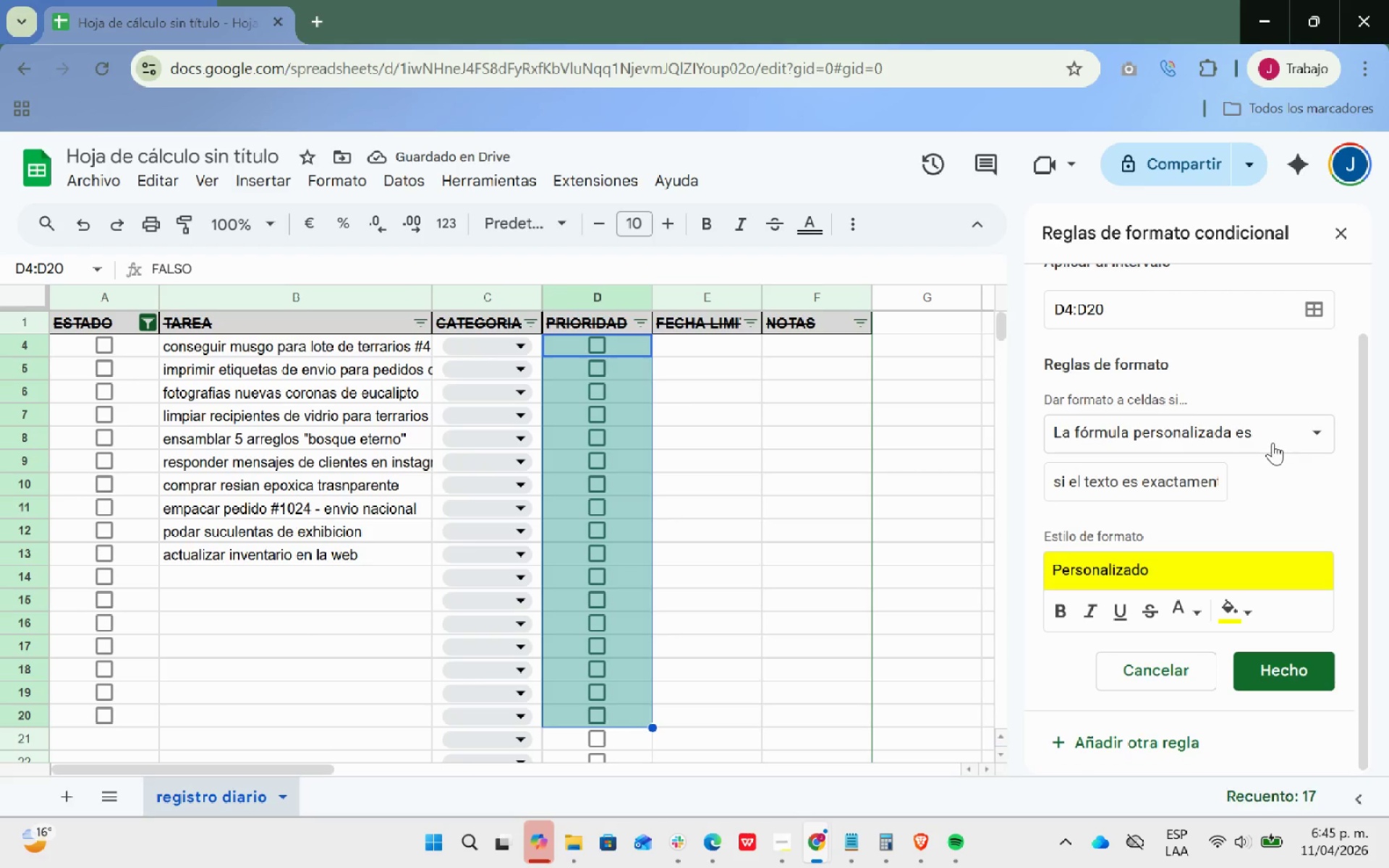 
scroll: coordinate [1262, 479], scroll_direction: up, amount: 2.0
 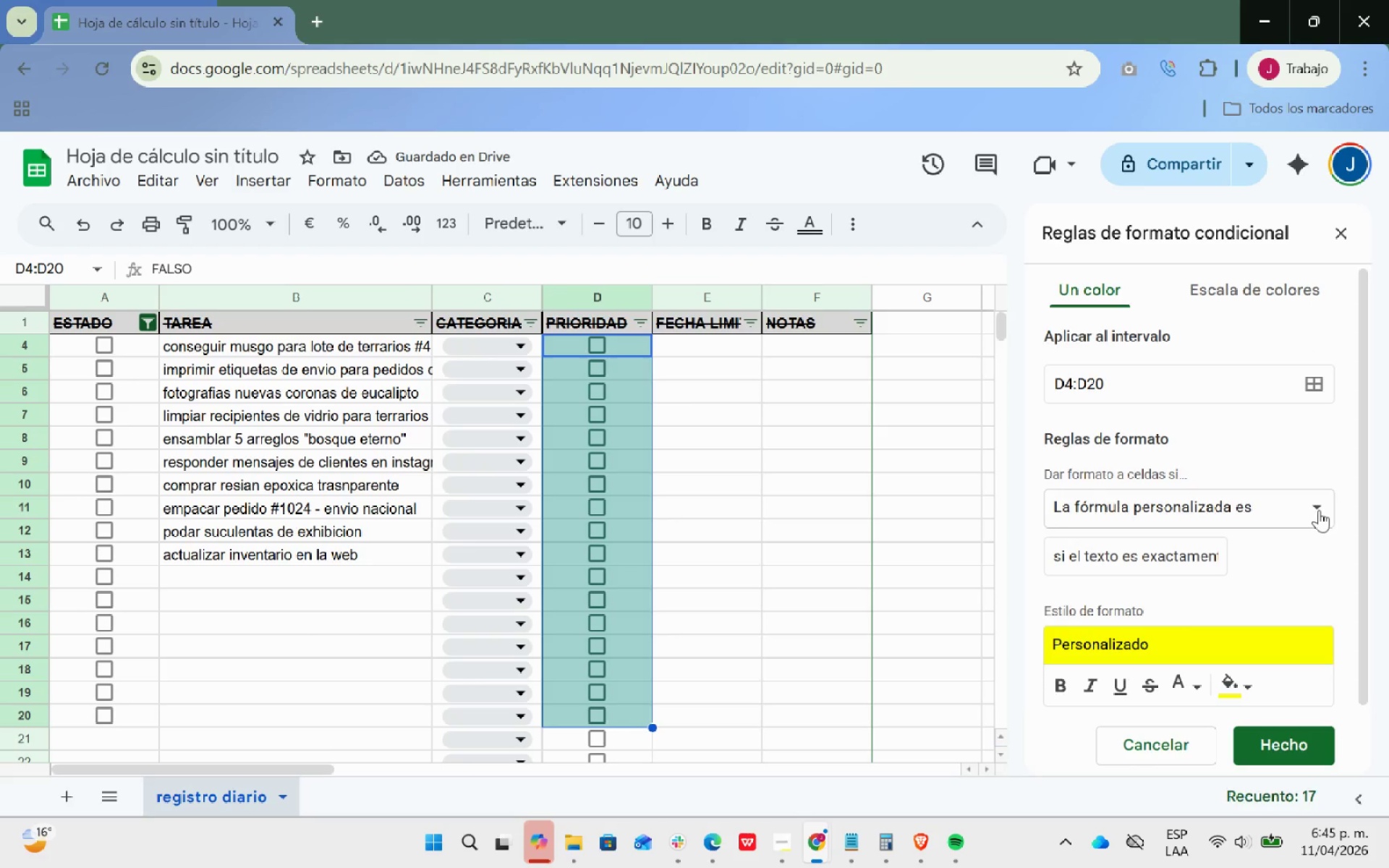 
left_click([1319, 510])
 